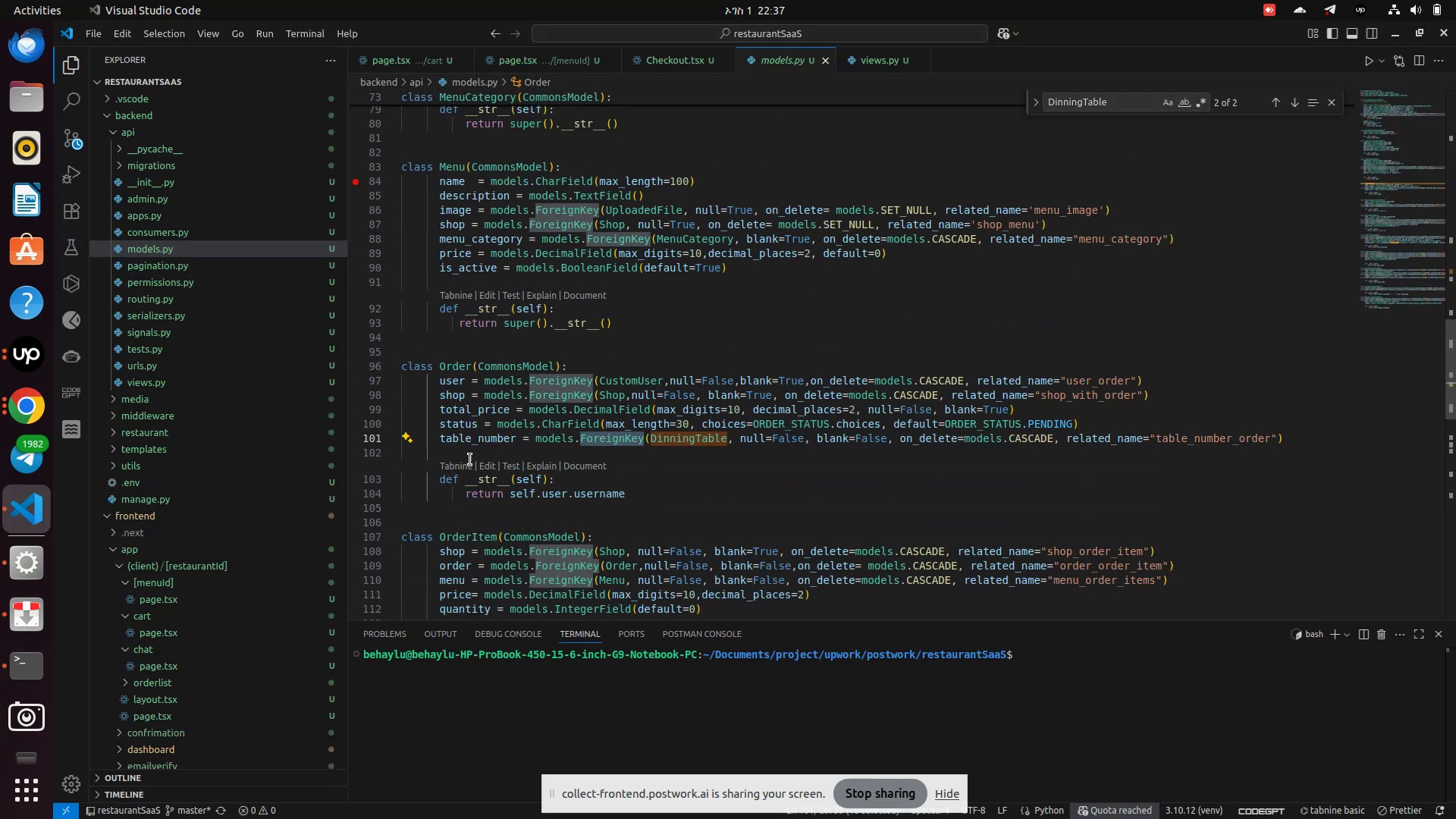 
double_click([469, 441])
 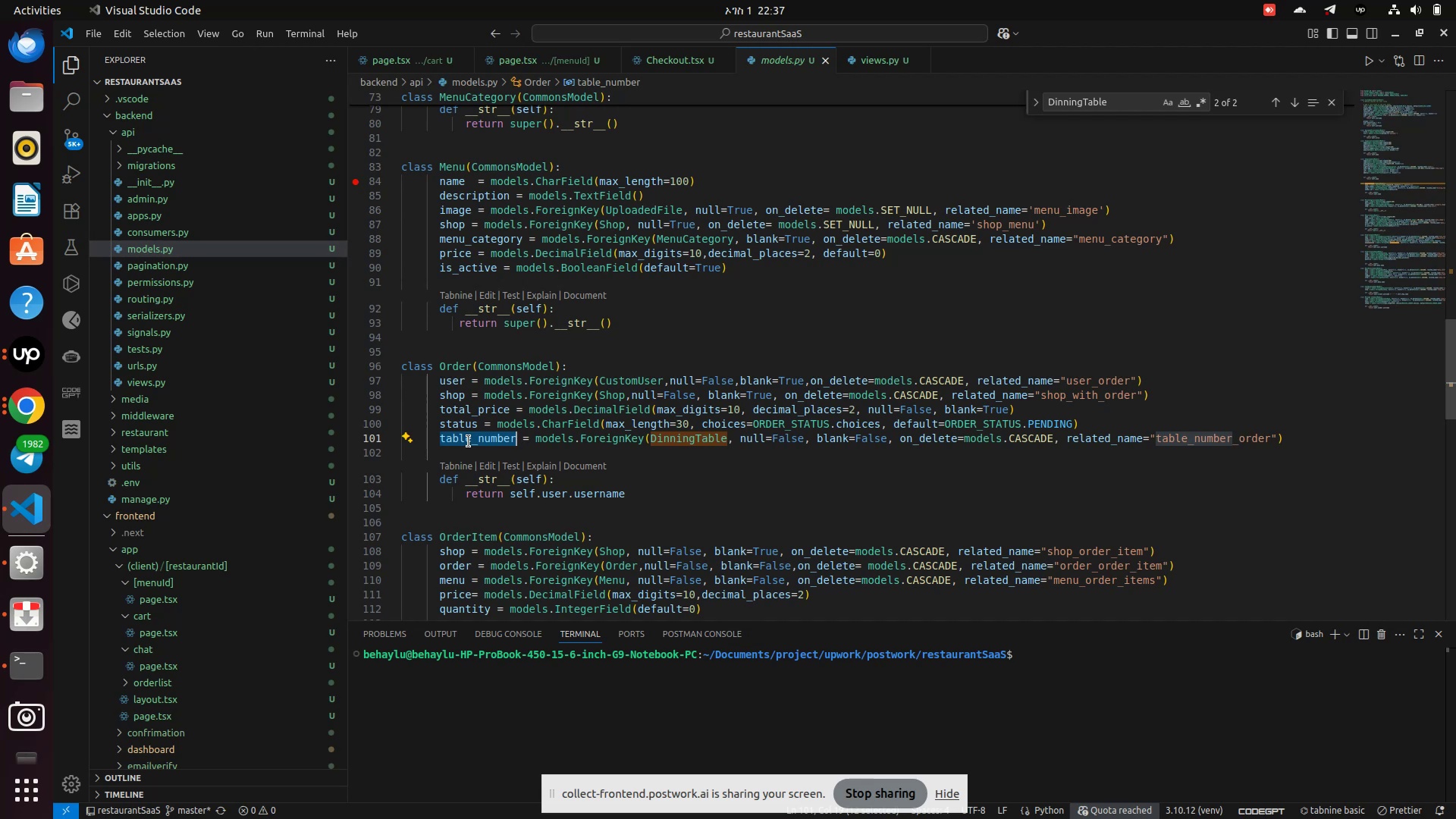 
wait(8.0)
 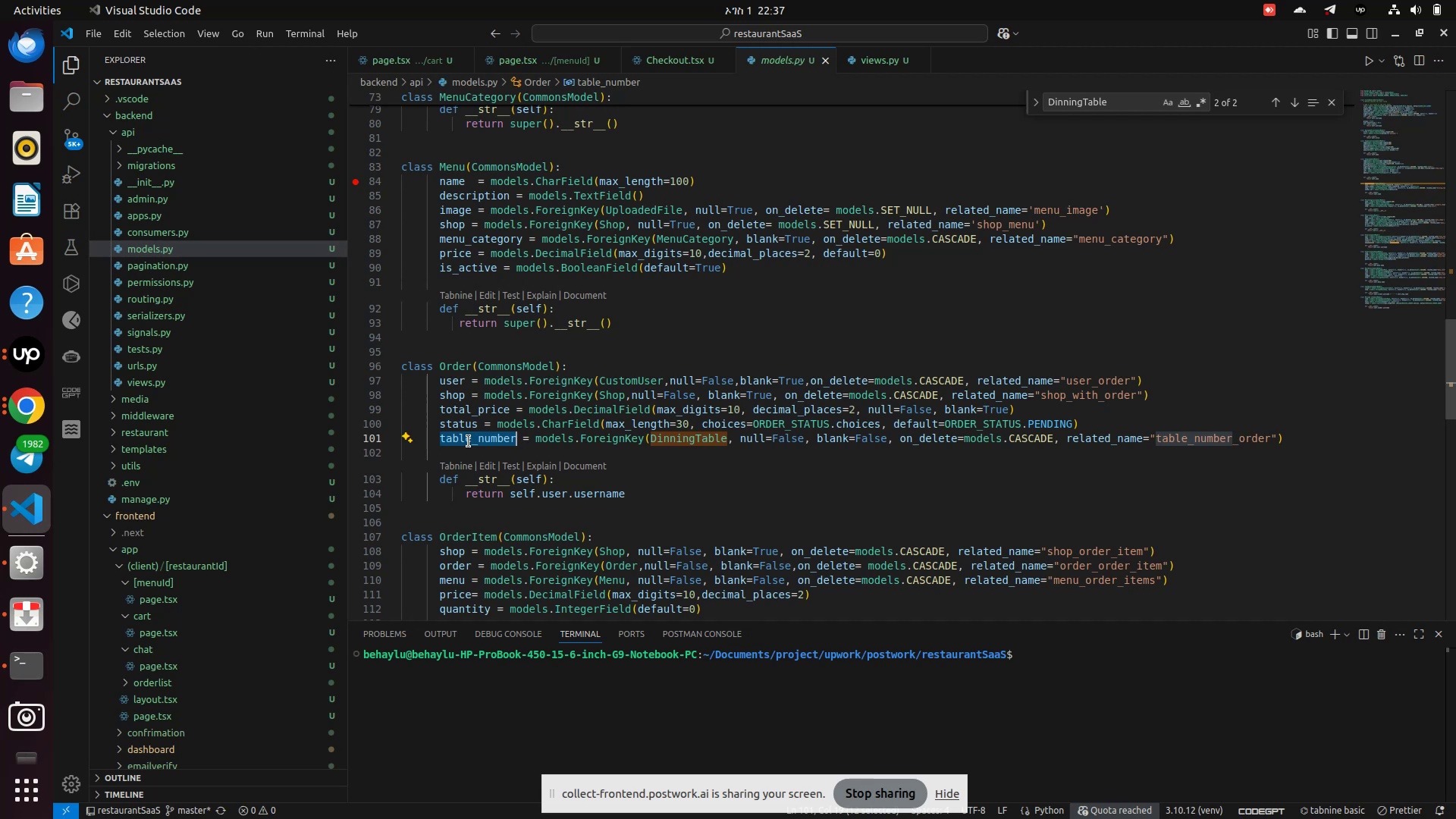 
left_click([157, 314])
 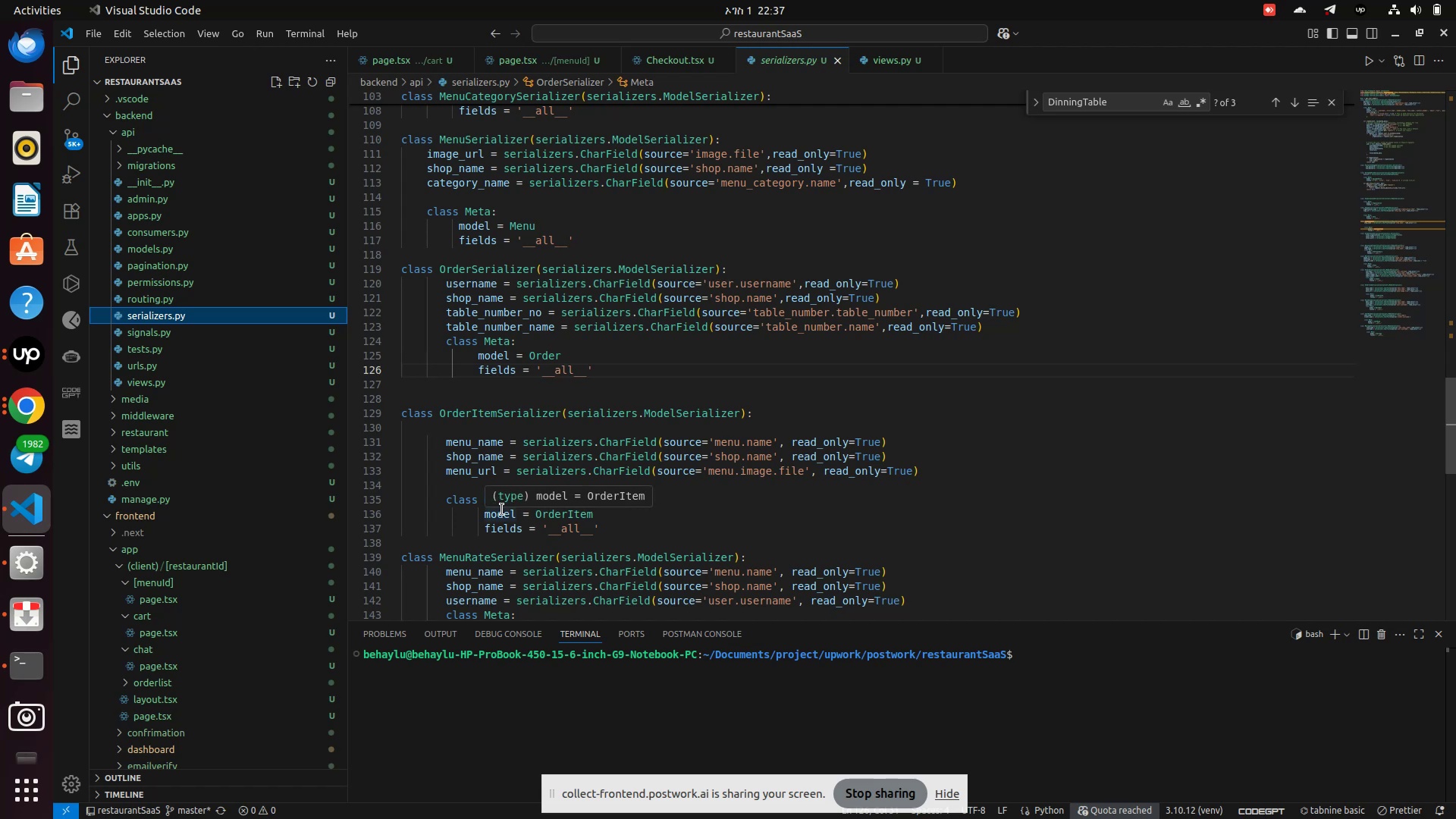 
wait(18.06)
 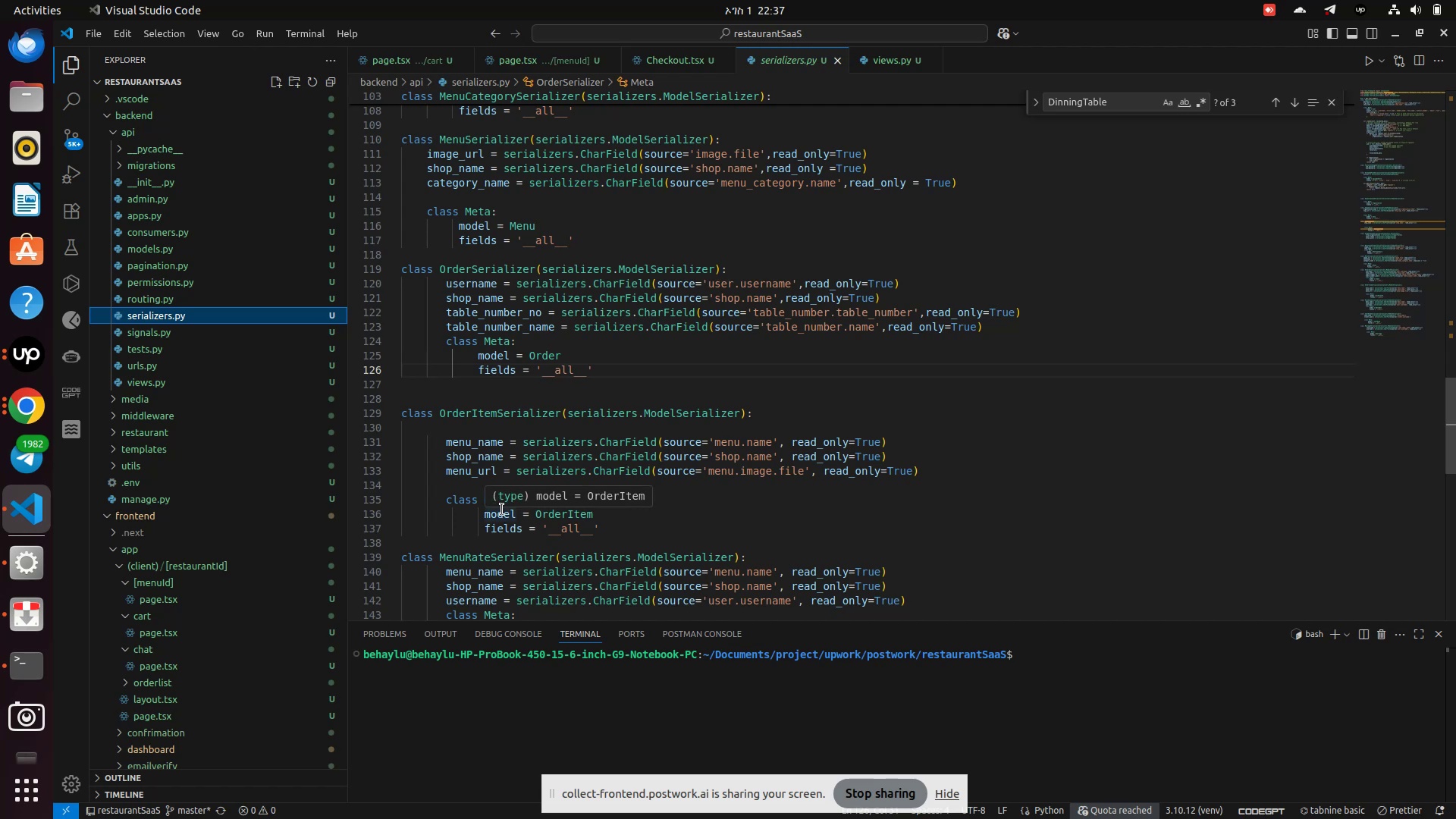 
left_click([24, 414])
 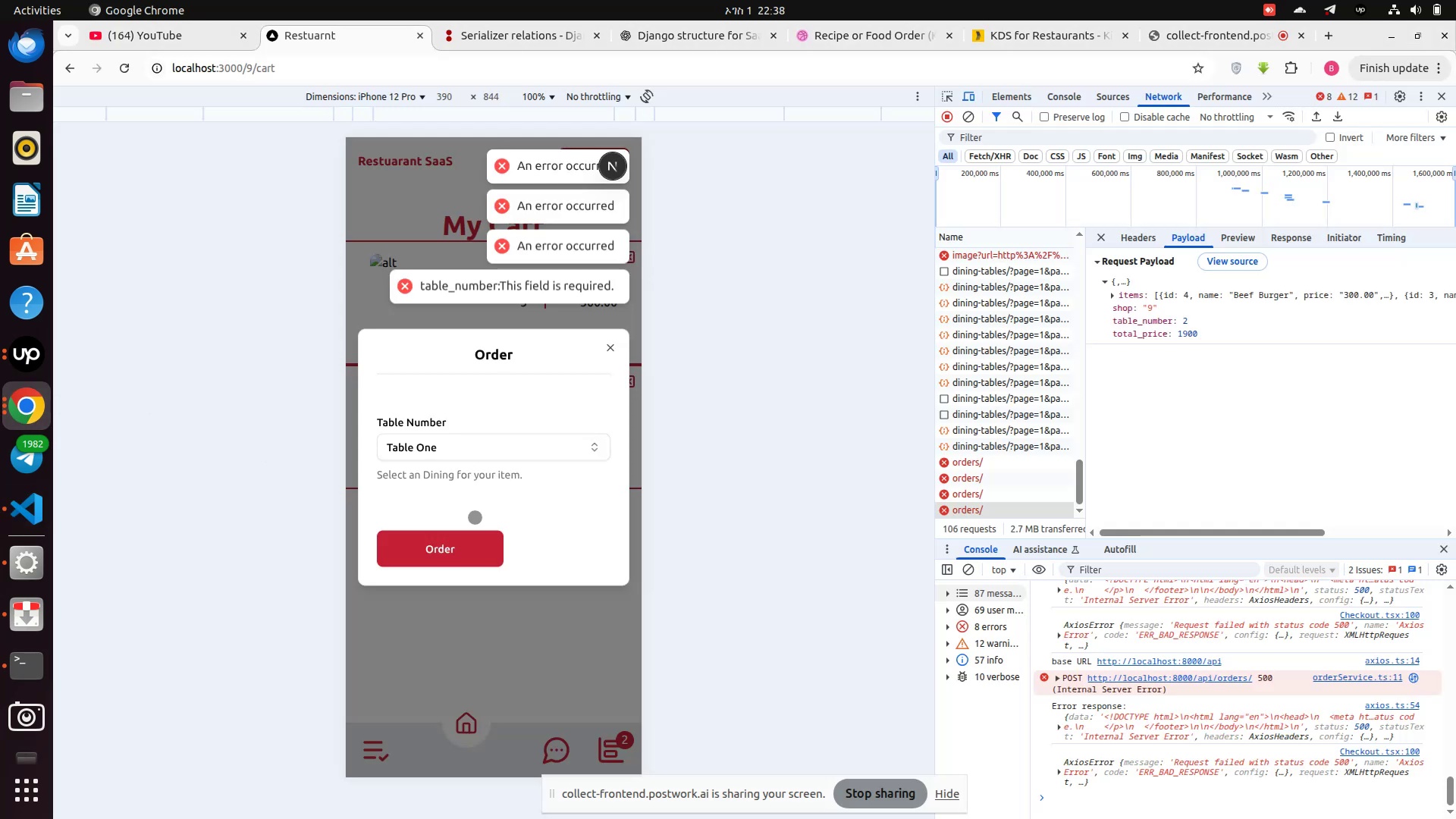 
left_click([458, 538])
 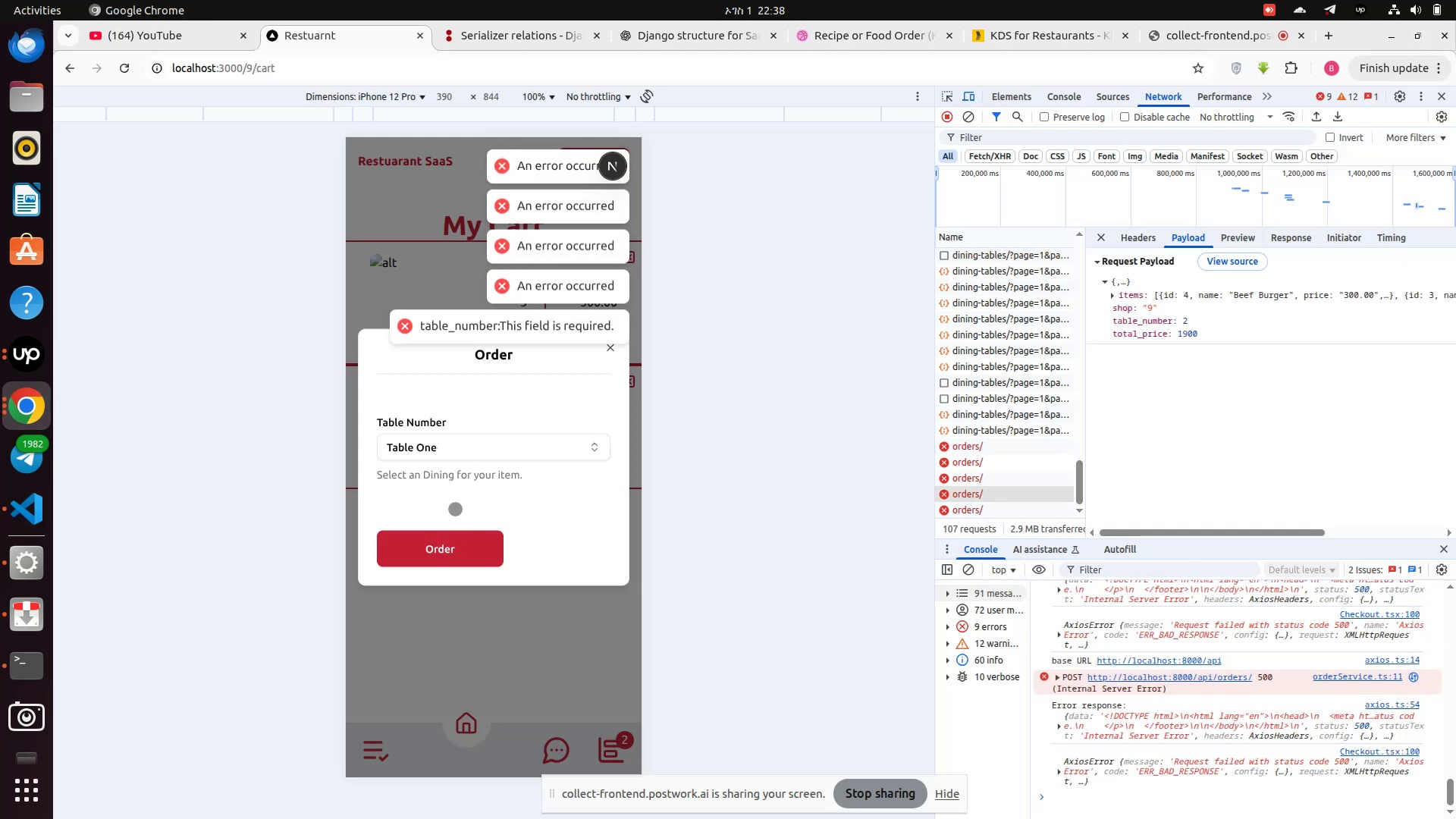 
left_click([456, 446])
 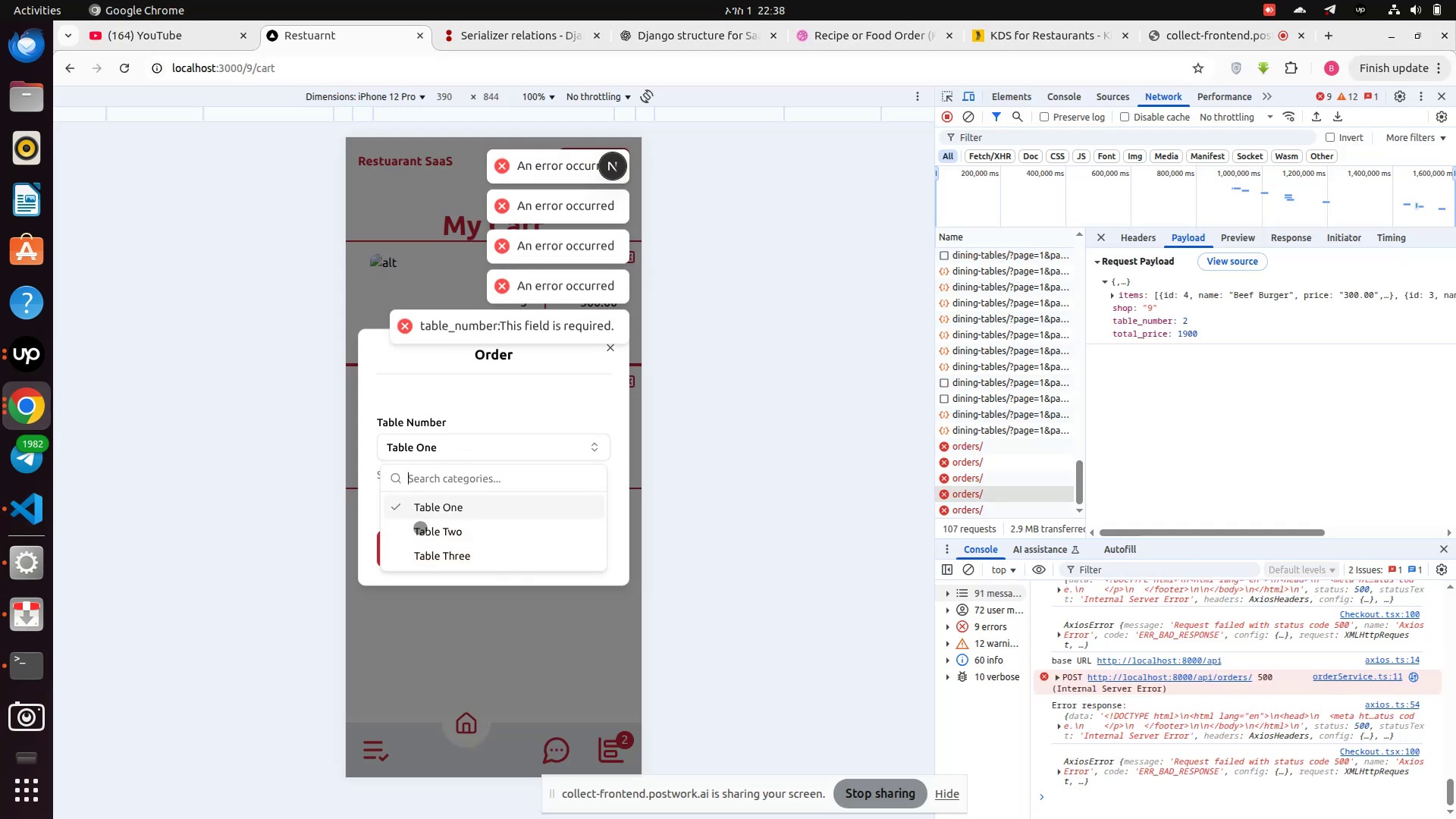 
left_click([421, 538])
 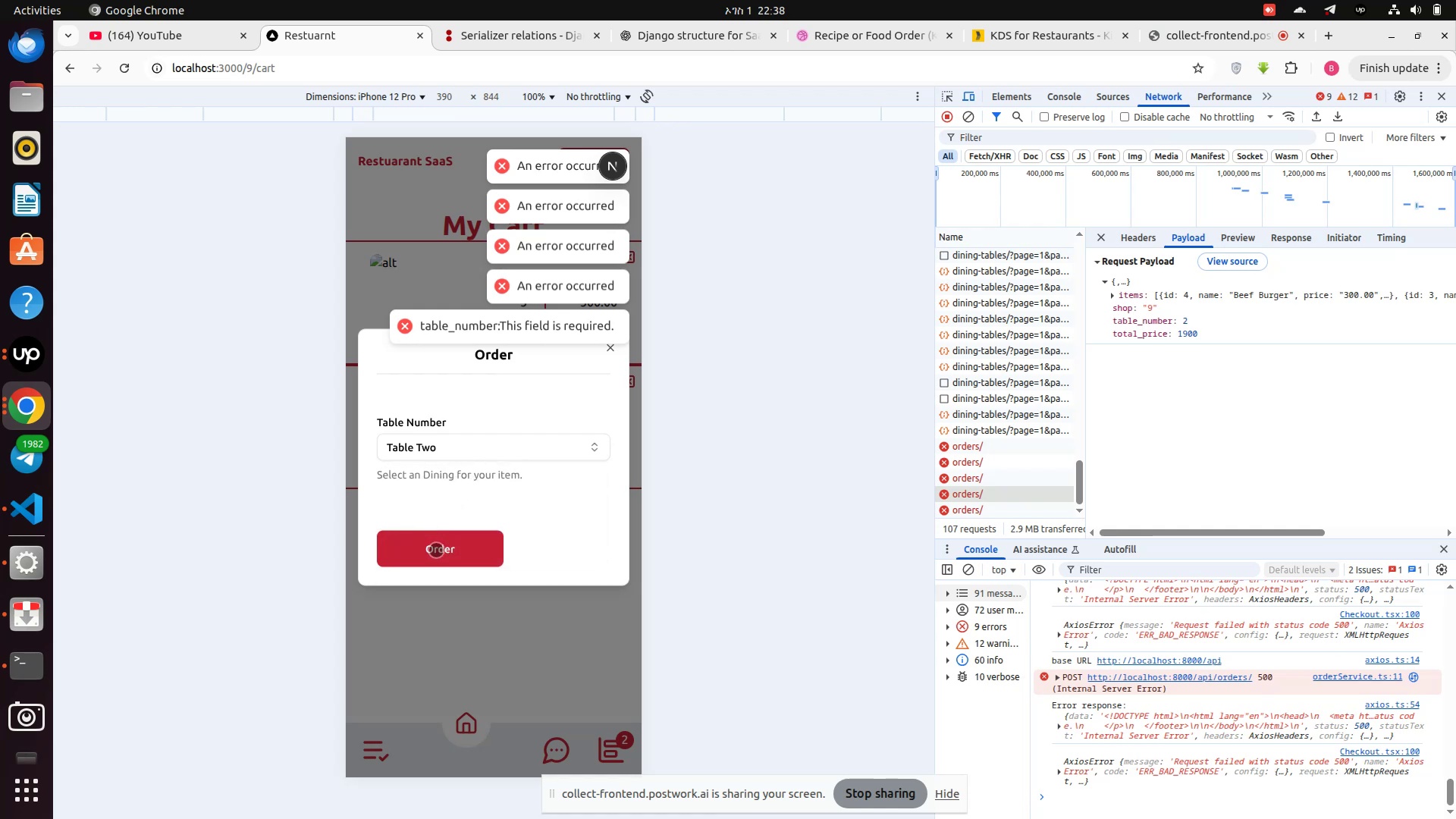 
left_click([440, 553])
 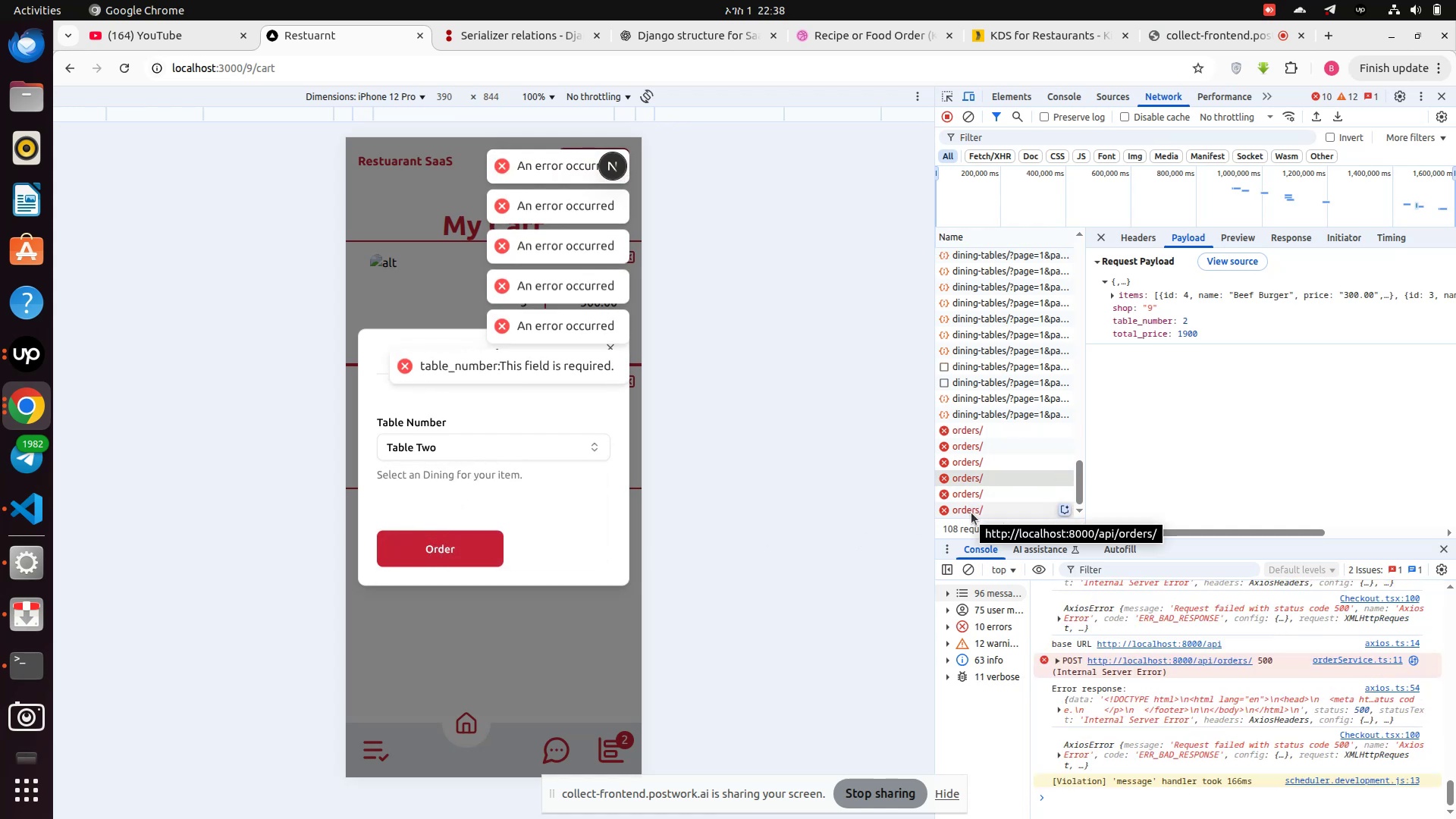 
wait(6.54)
 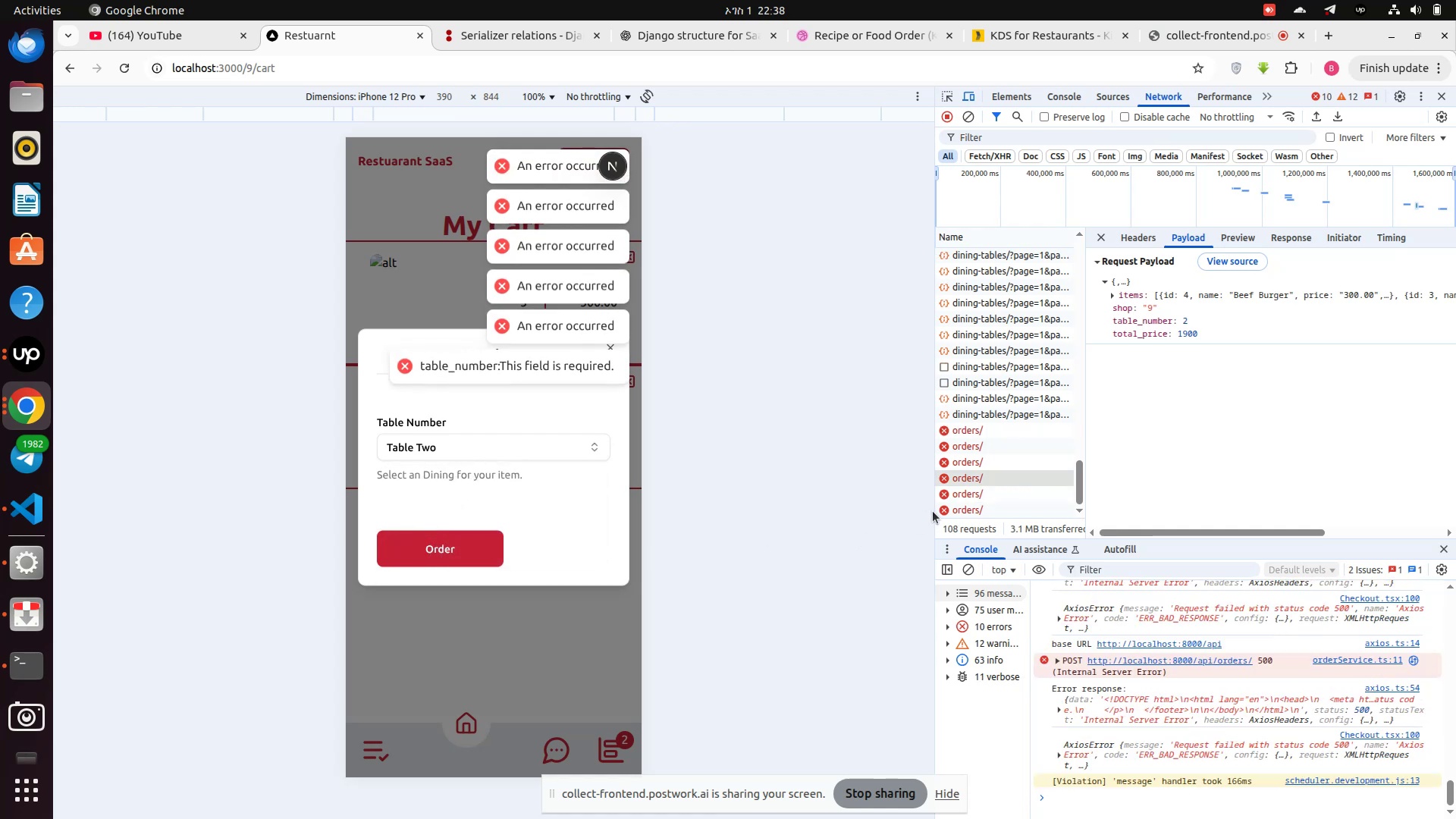 
left_click([488, 638])
 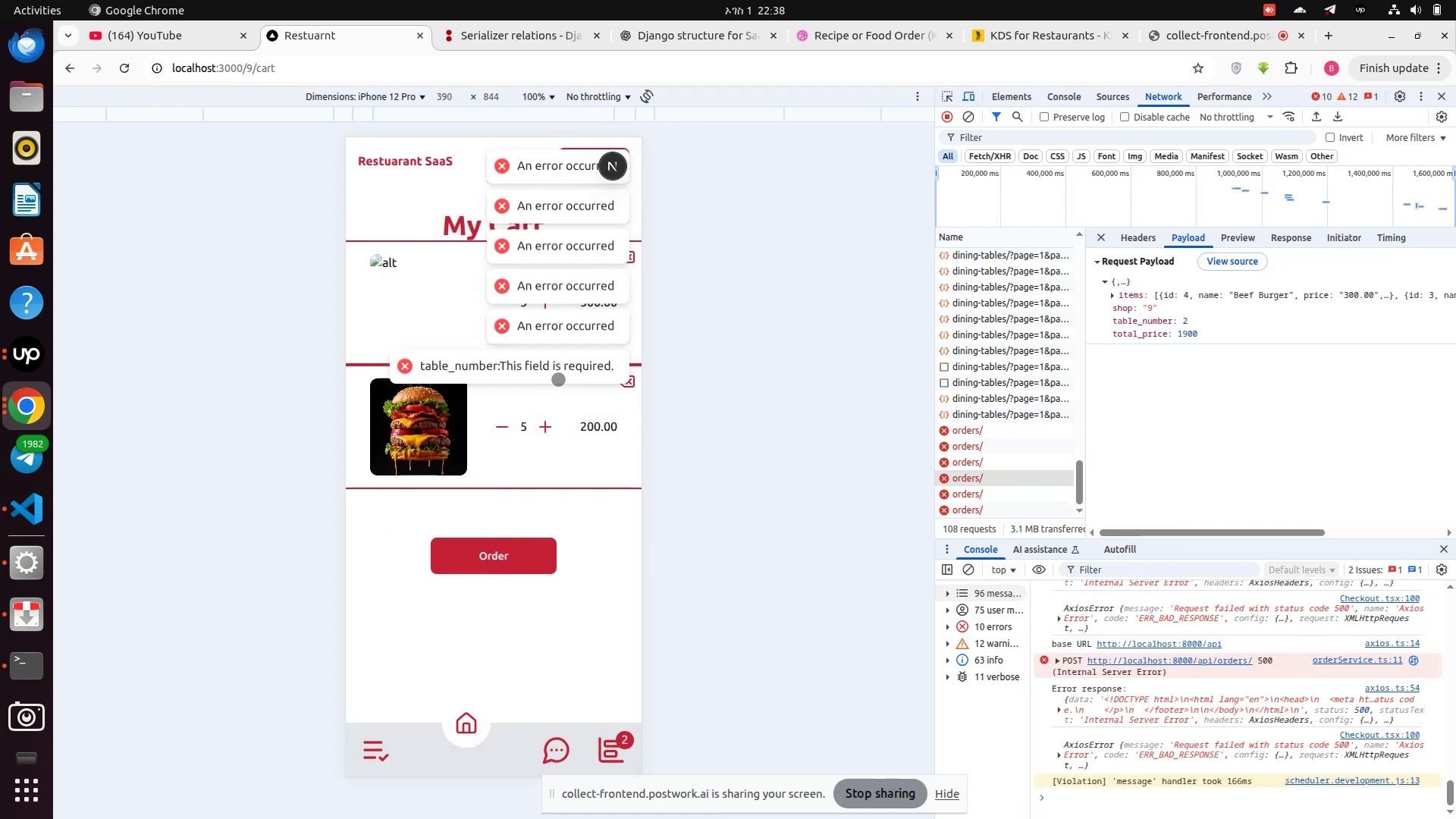 
left_click([566, 368])
 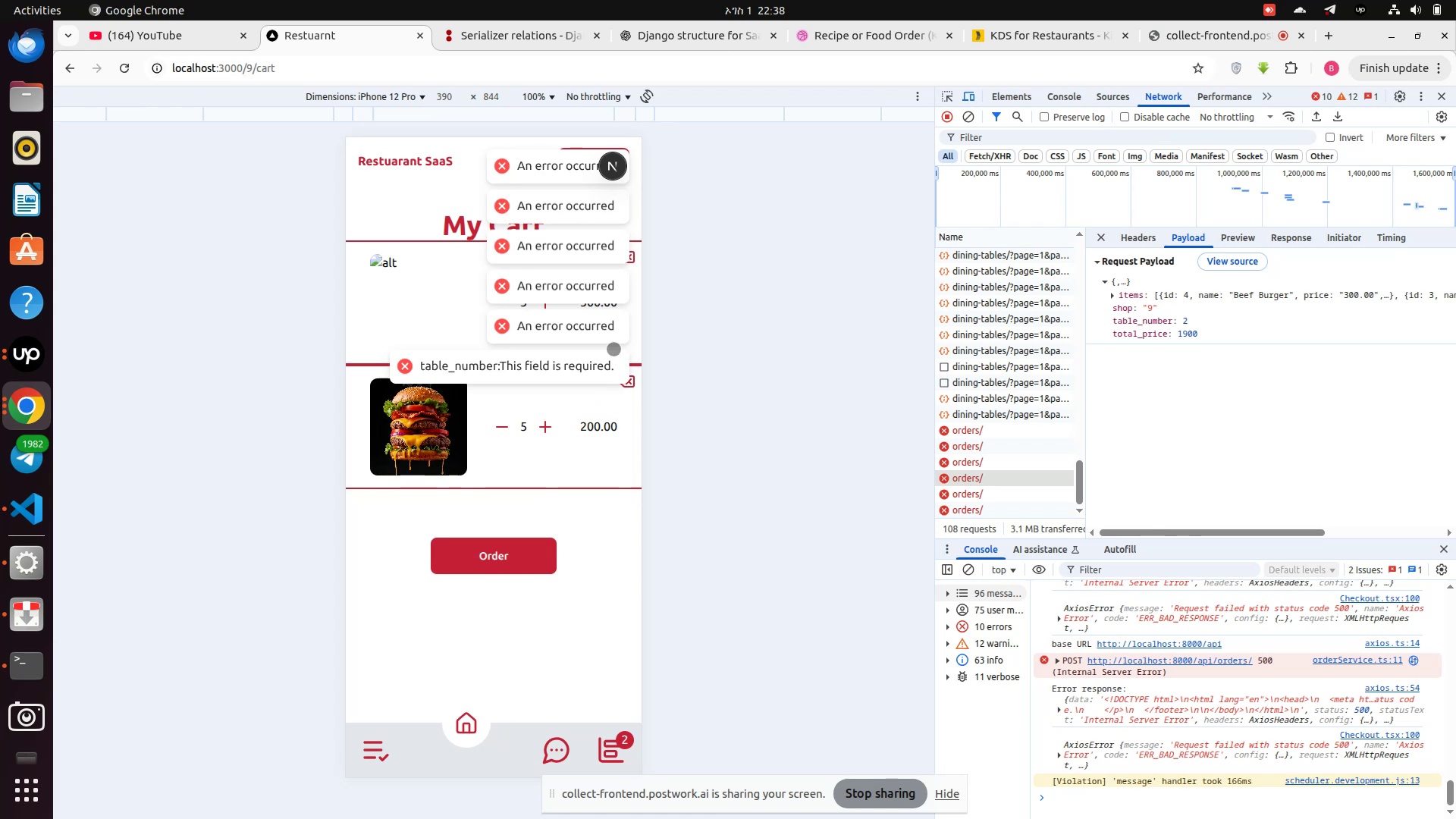 
left_click([601, 257])
 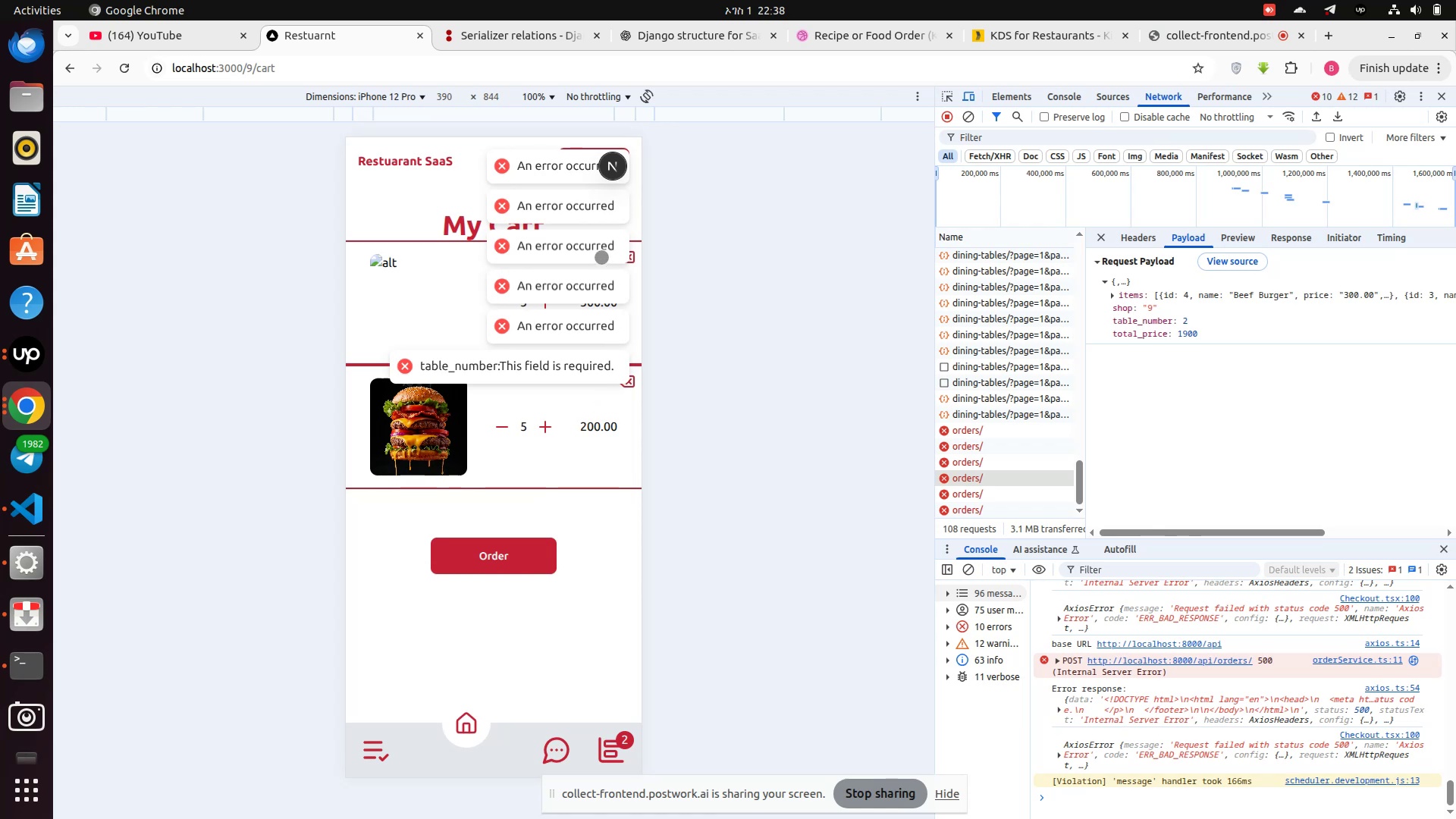 
left_click_drag(start_coordinate=[601, 257], to_coordinate=[601, 265])
 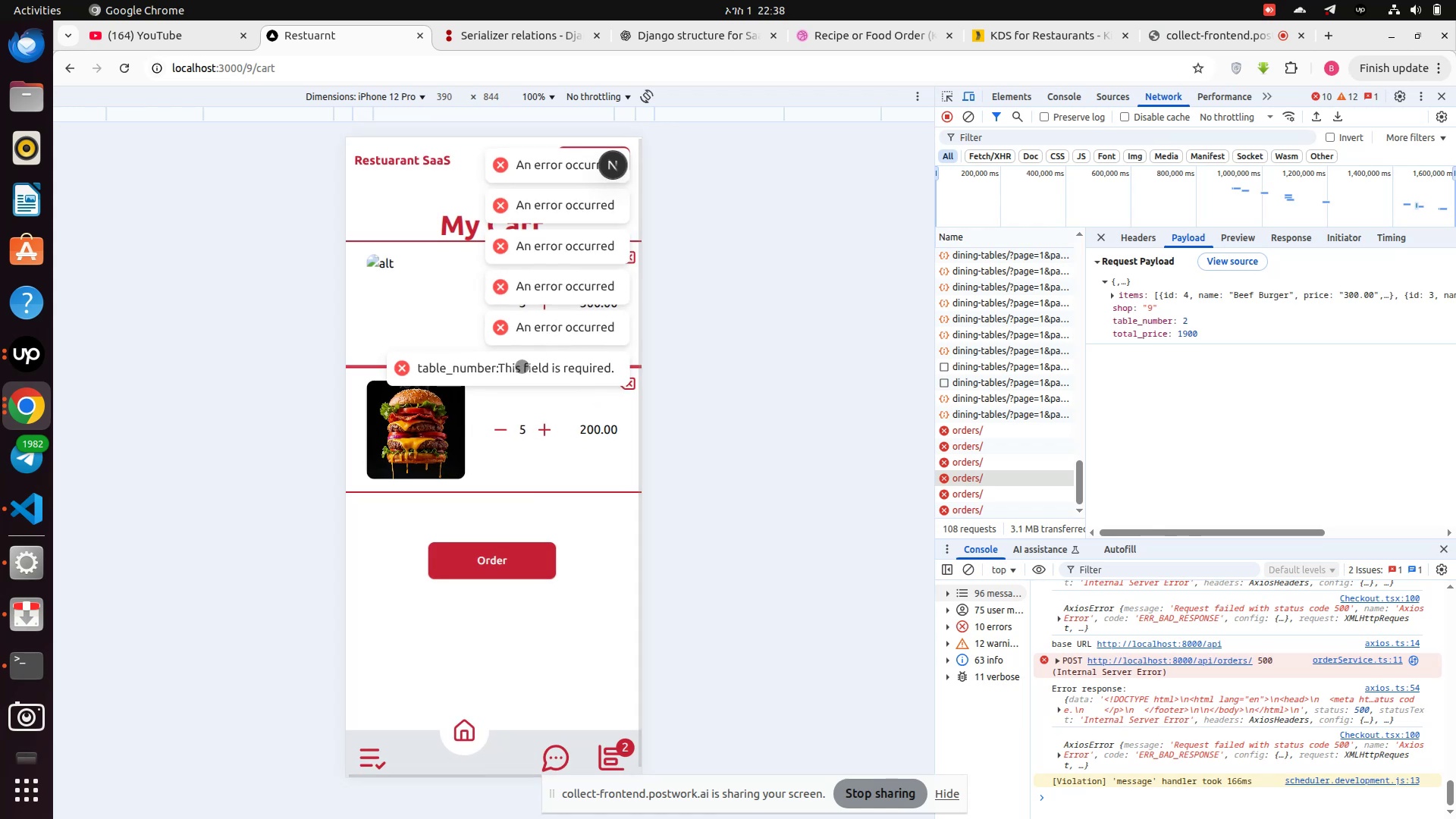 
left_click([522, 366])
 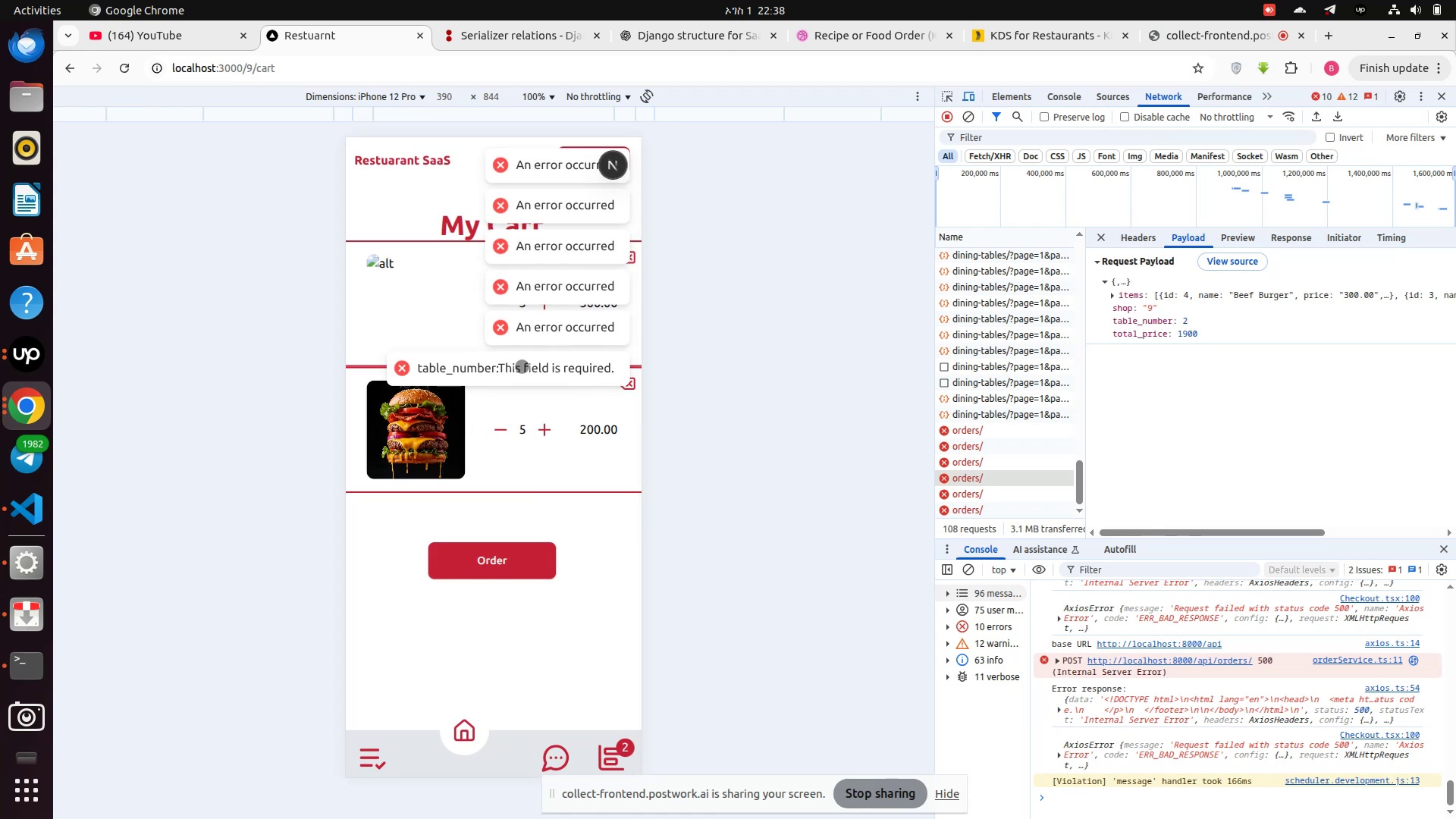 
left_click([522, 366])
 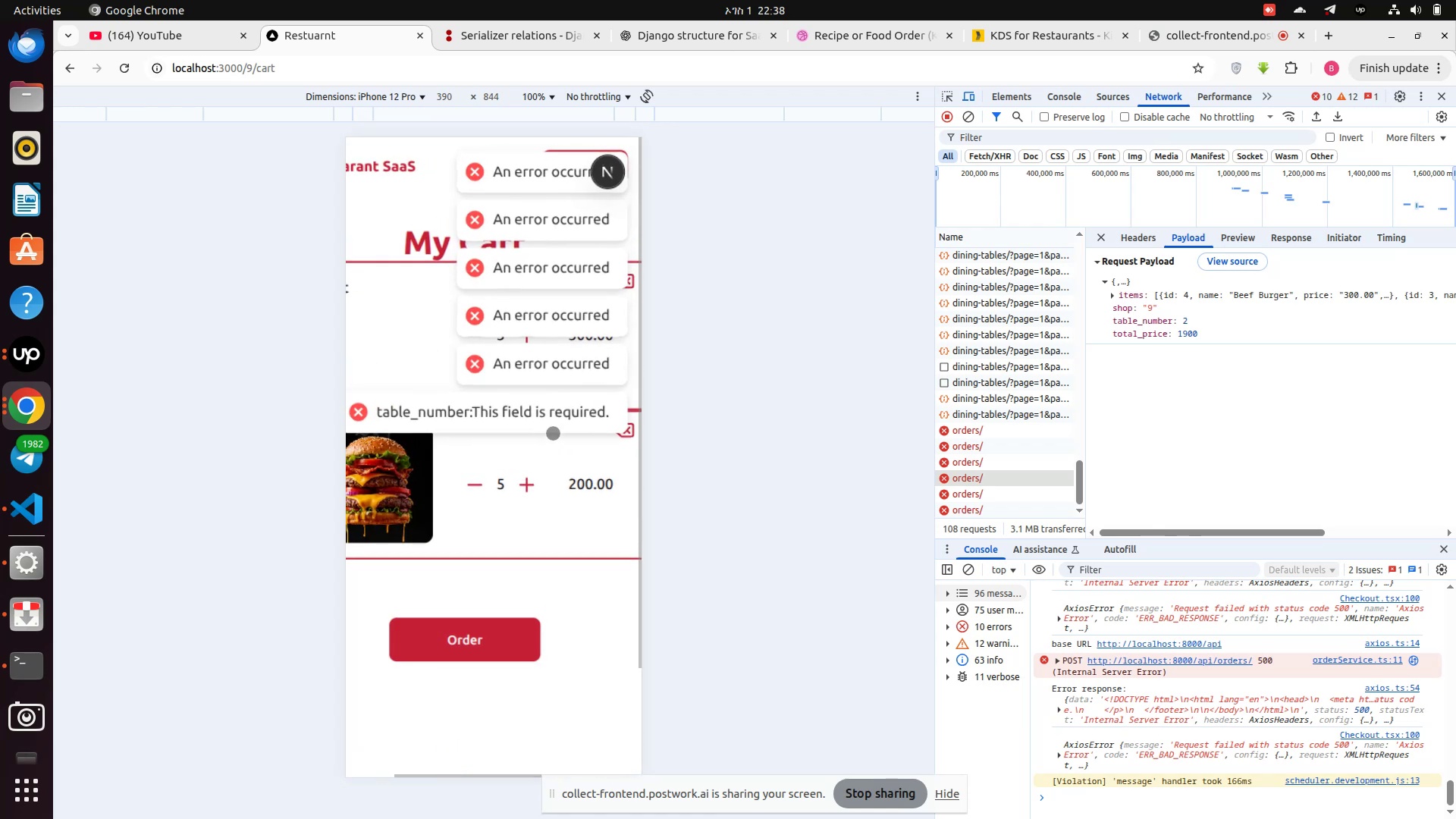 
left_click([557, 422])
 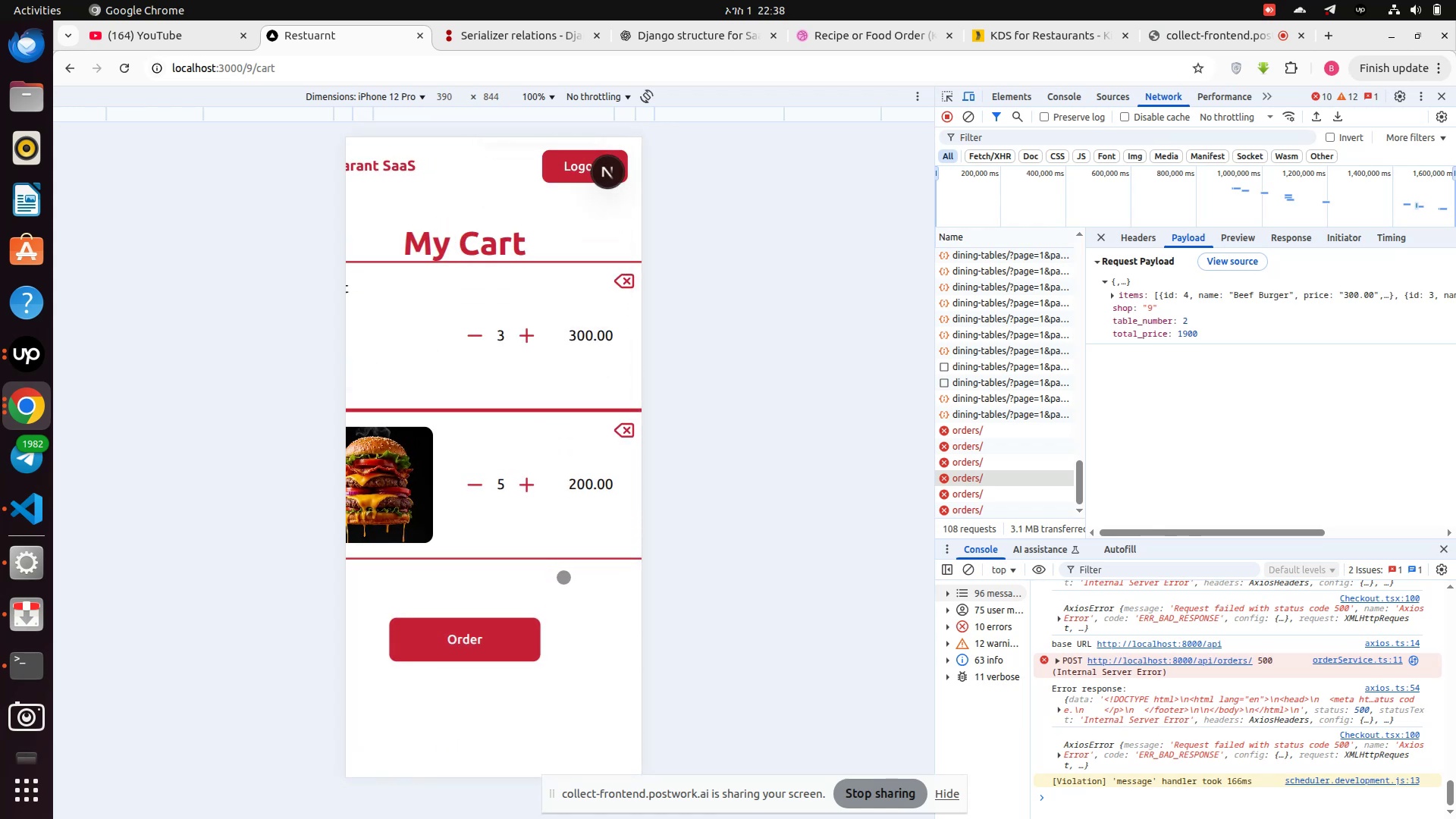 
left_click([566, 580])
 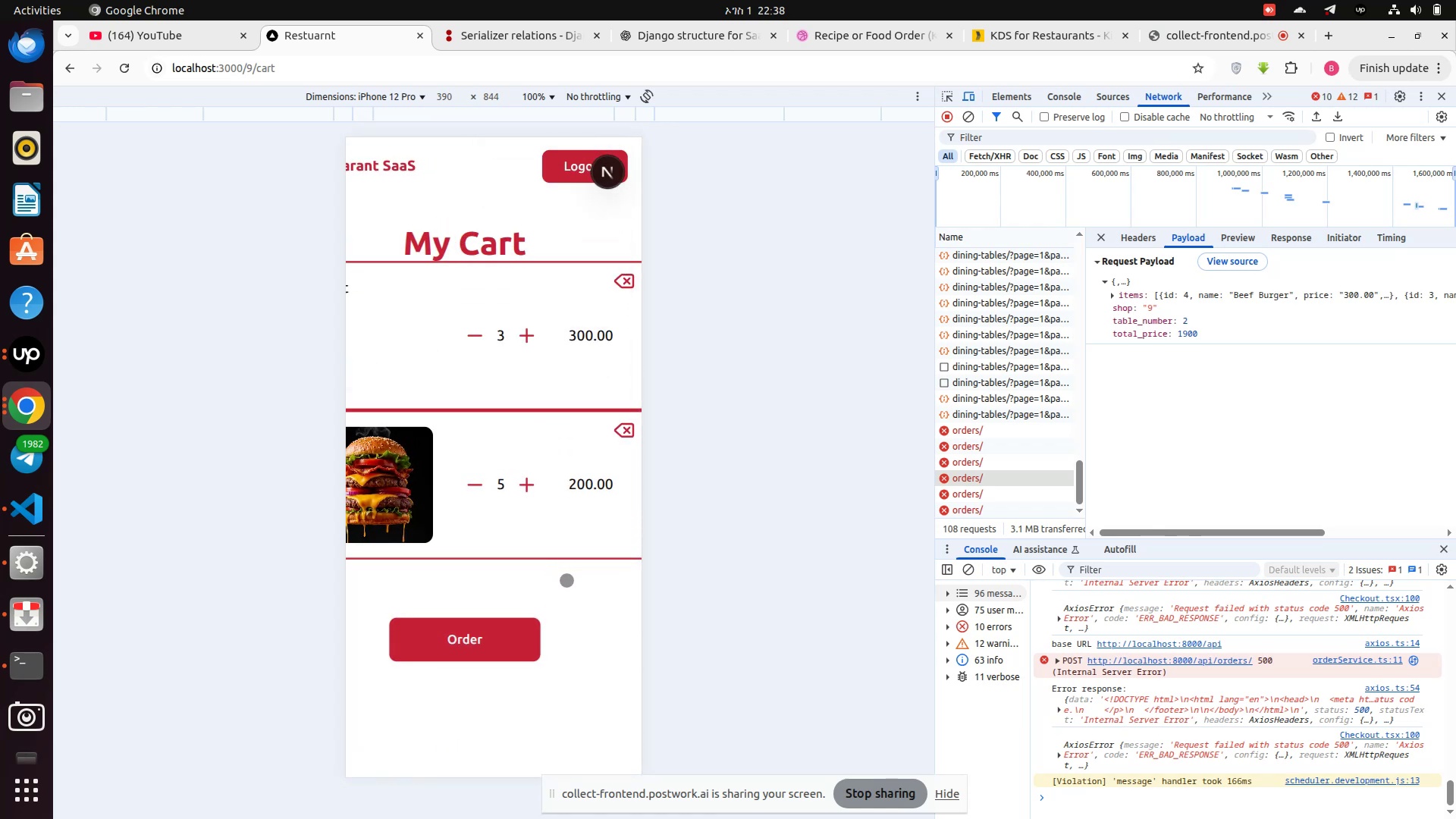 
left_click([566, 580])
 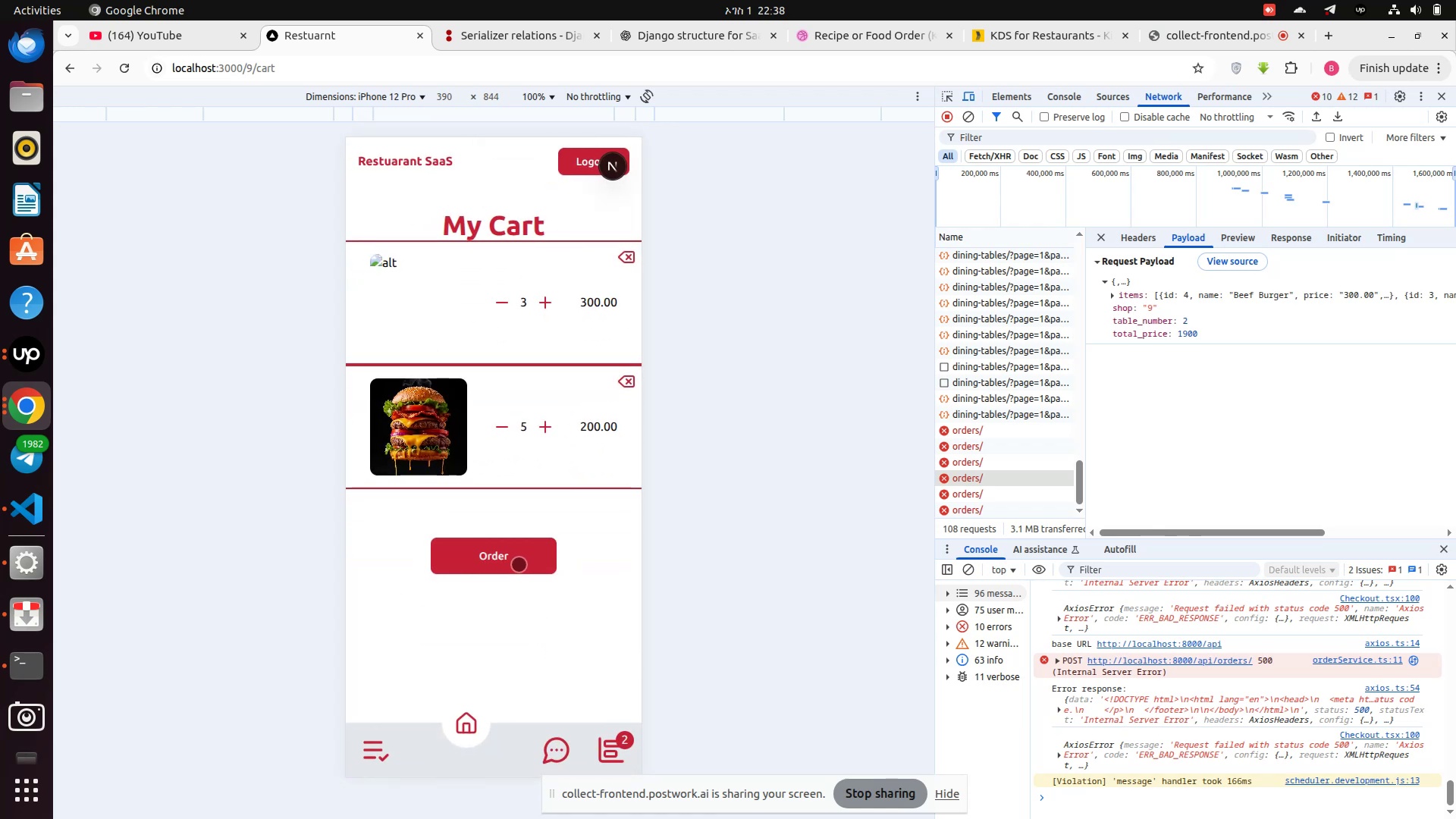 
left_click([514, 566])
 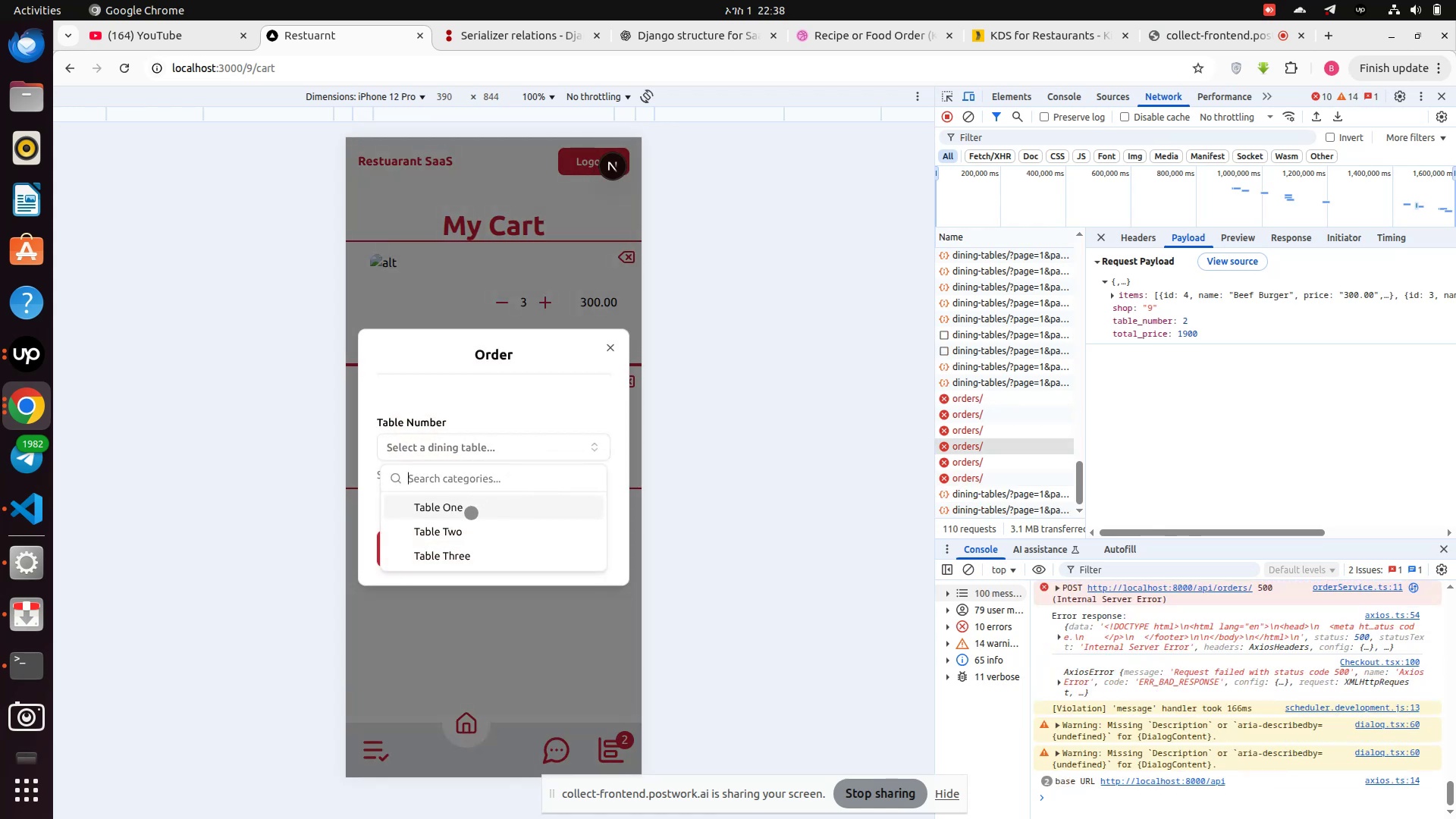 
left_click([453, 532])
 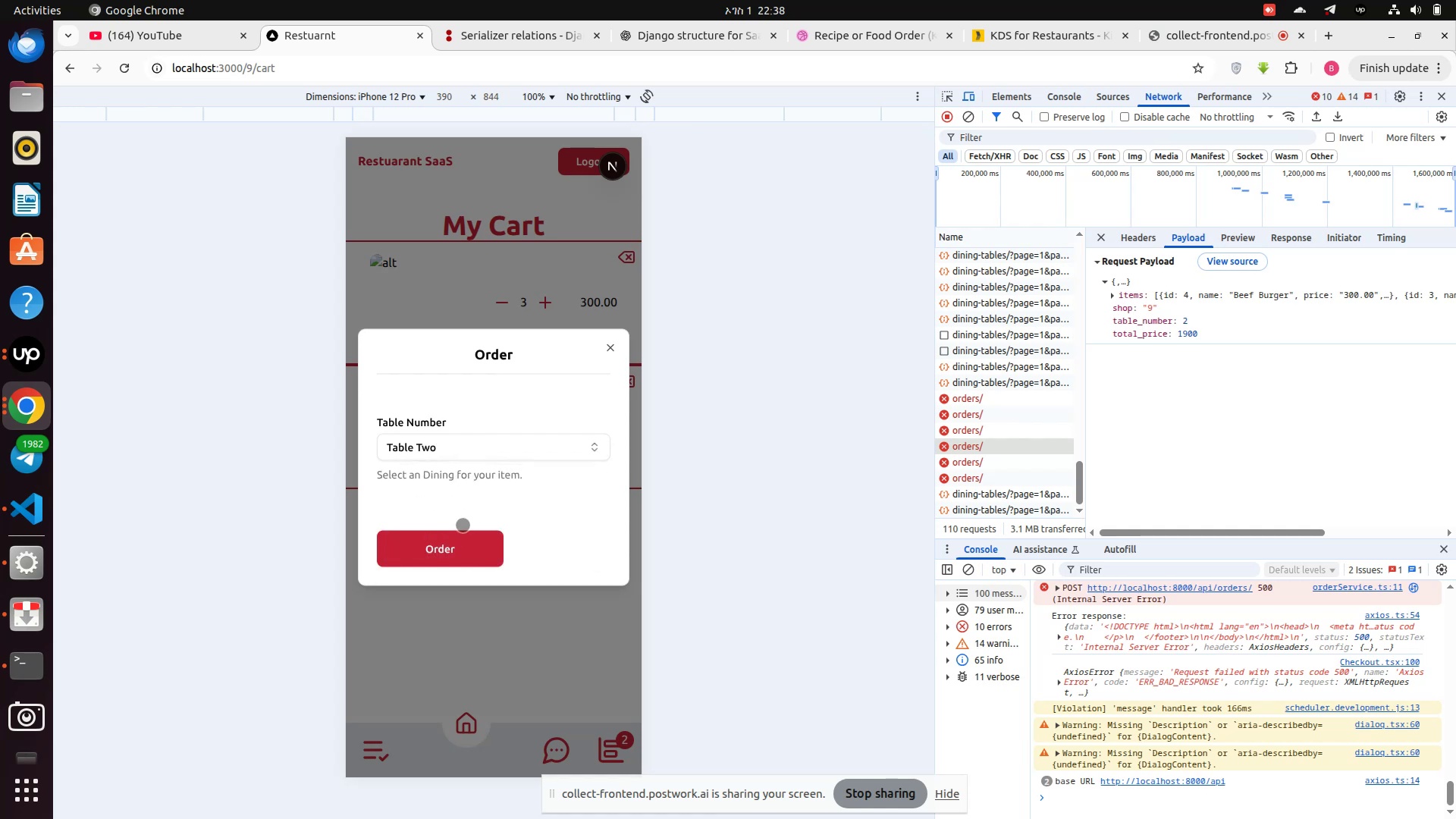 
left_click([458, 548])
 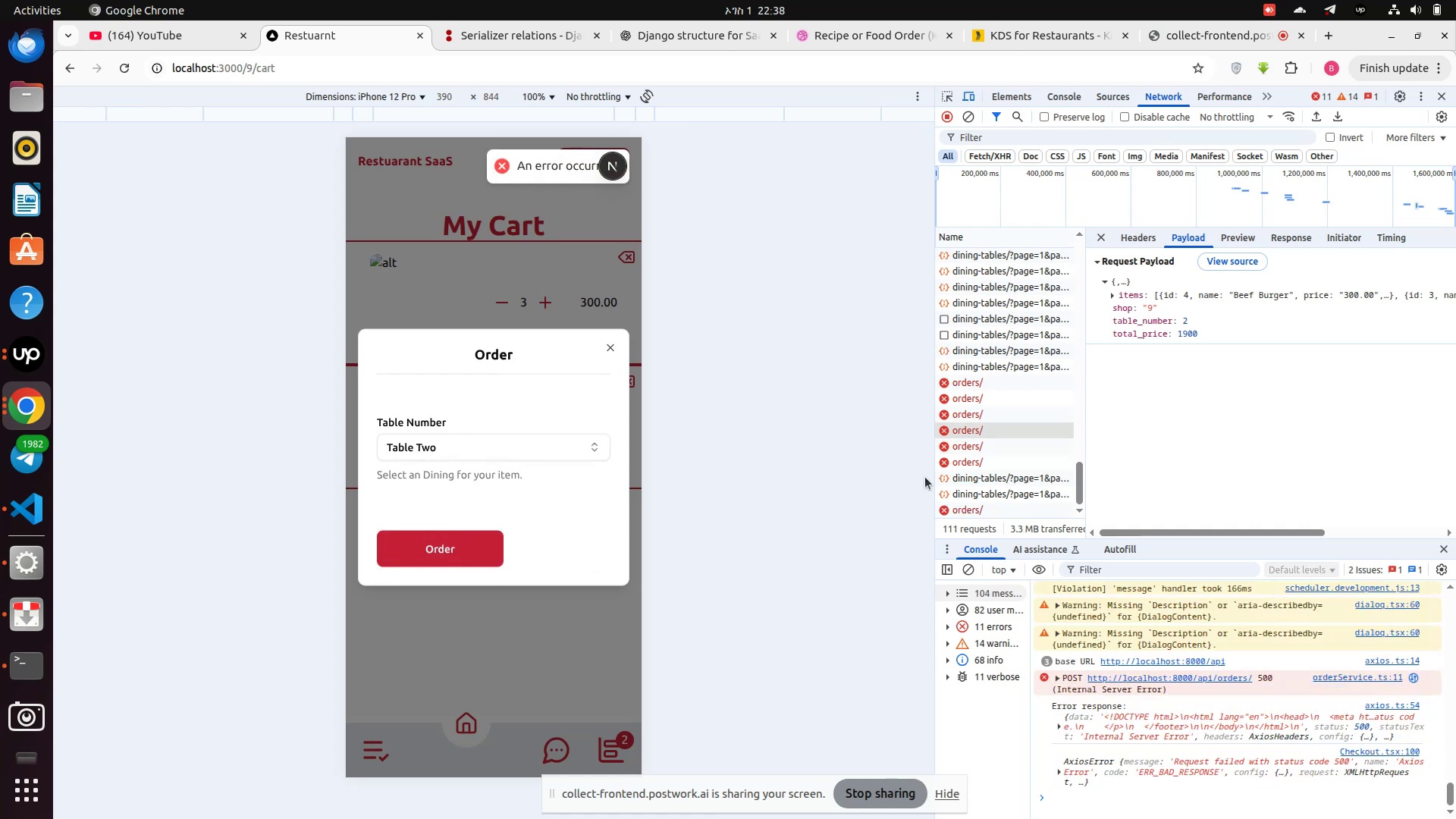 
mouse_move([939, 502])
 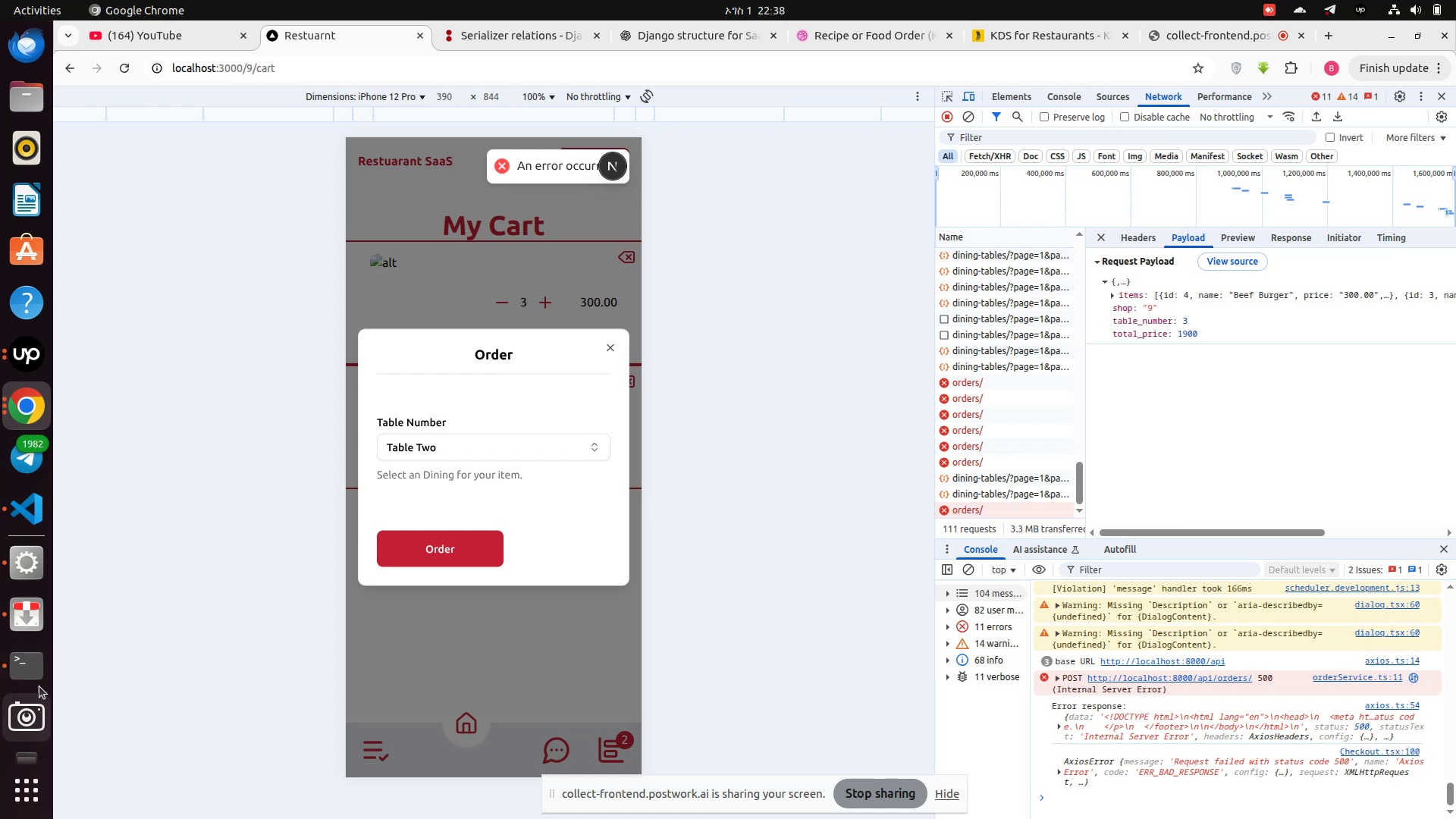 
left_click([44, 671])
 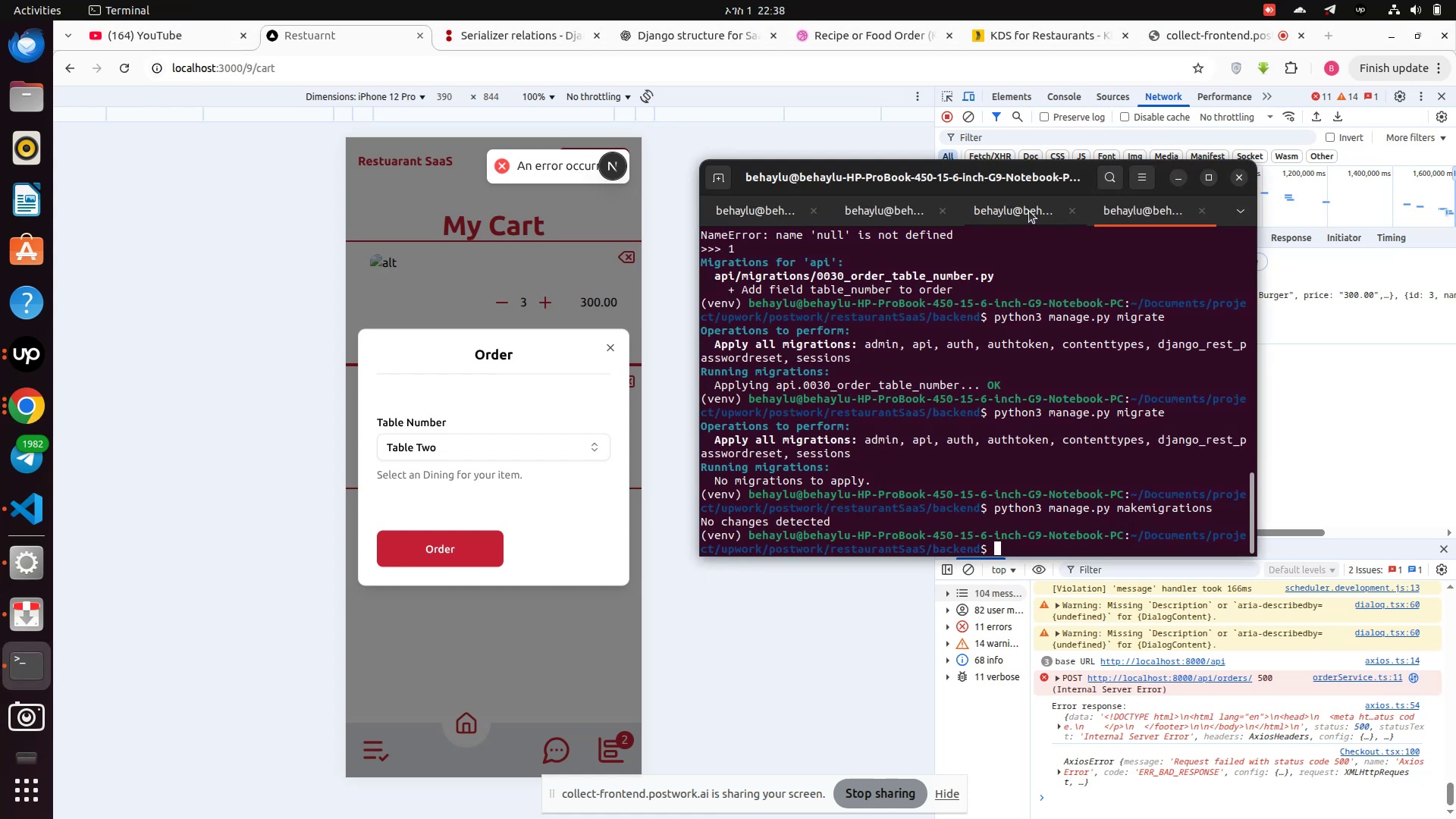 
left_click([1002, 212])
 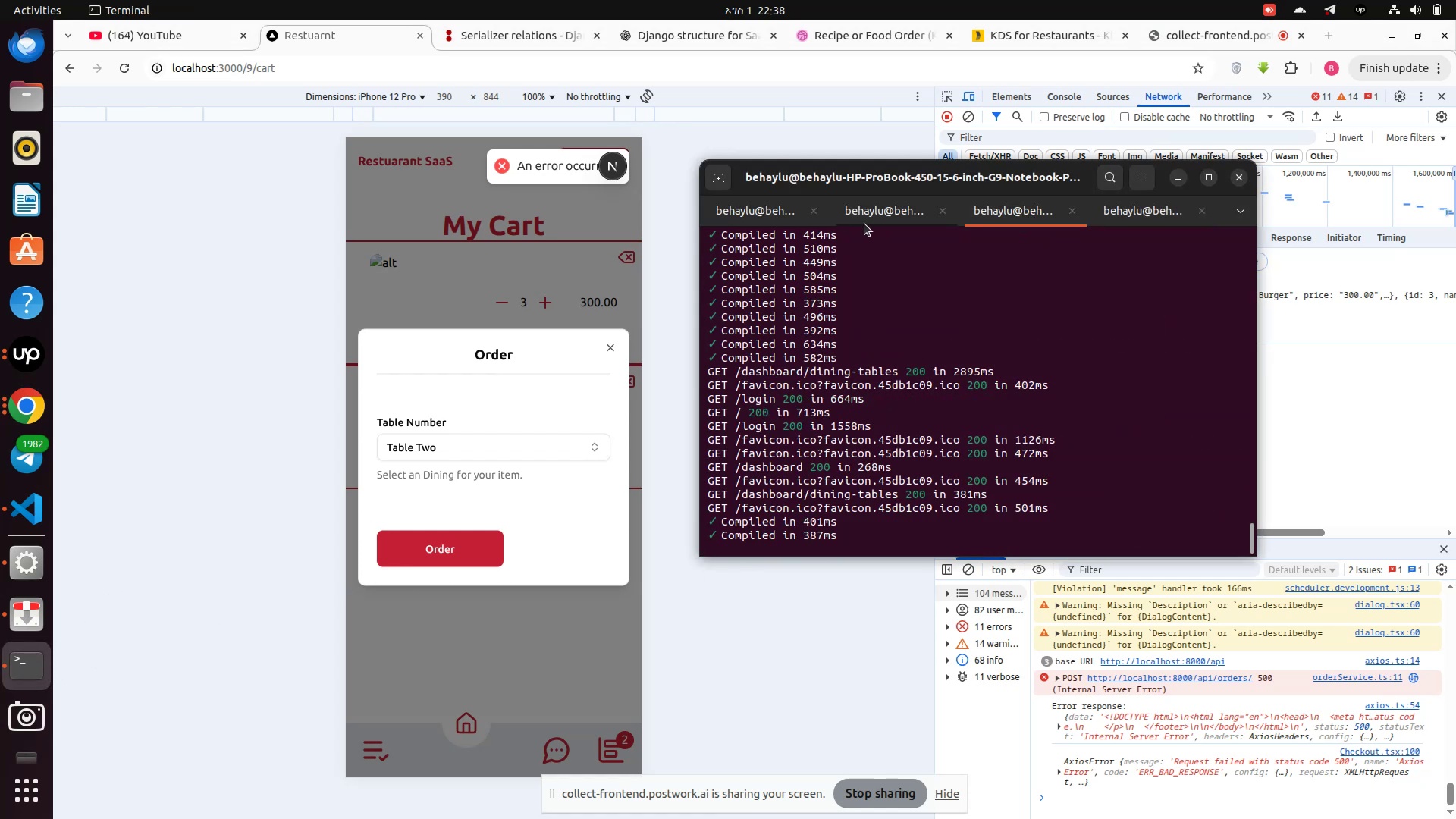 
left_click([861, 210])
 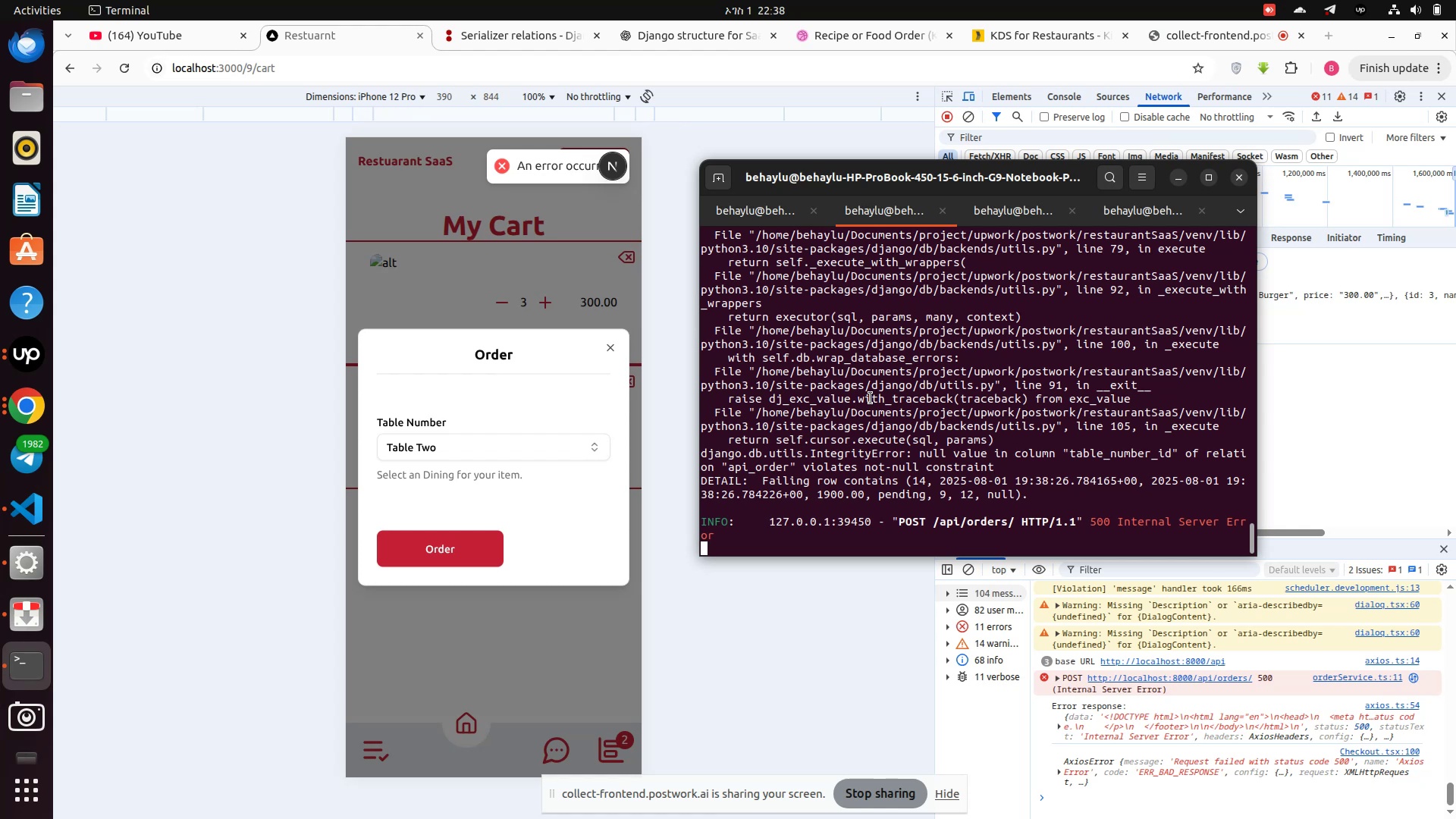 
wait(22.29)
 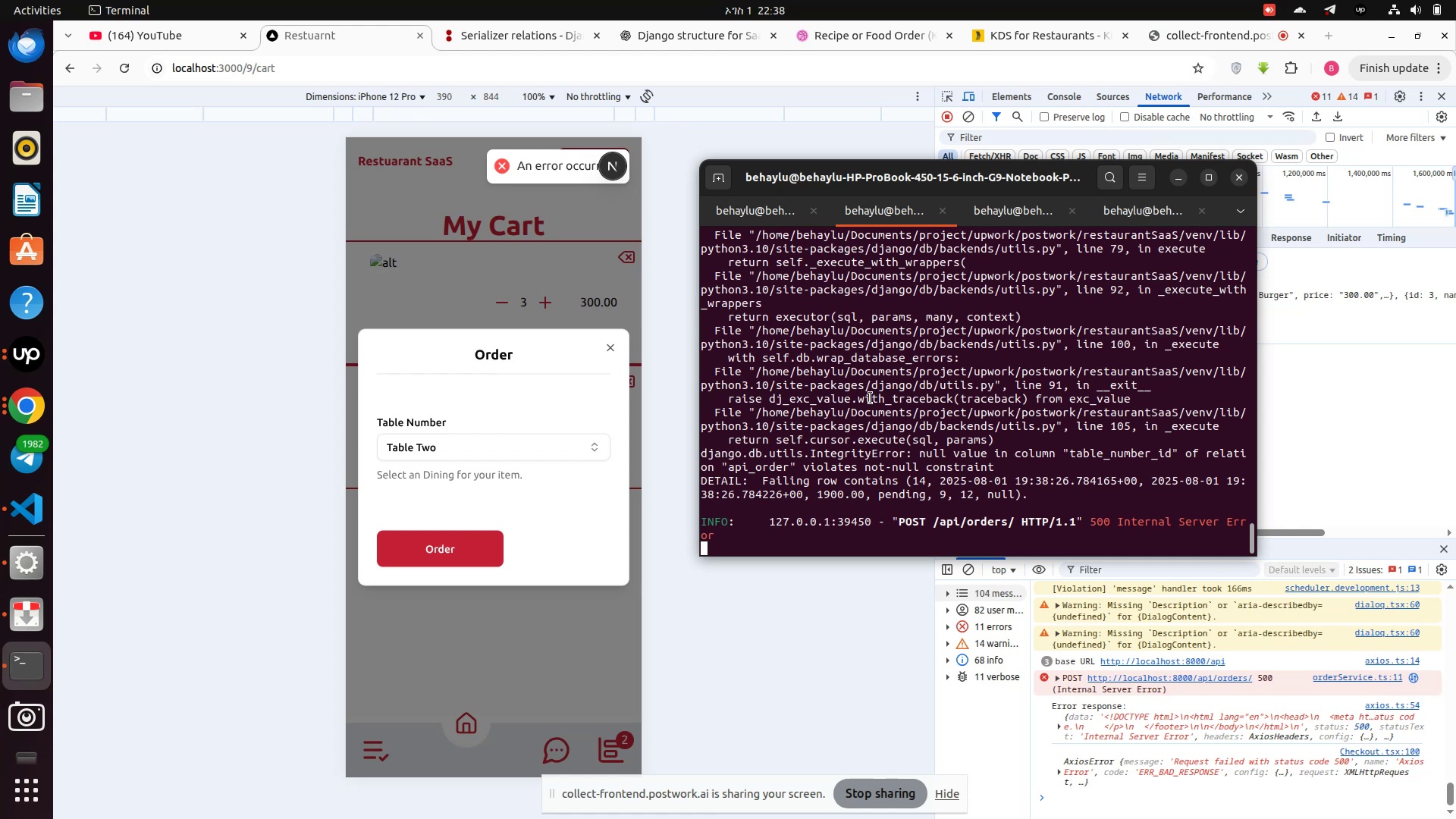 
left_click([1121, 455])
 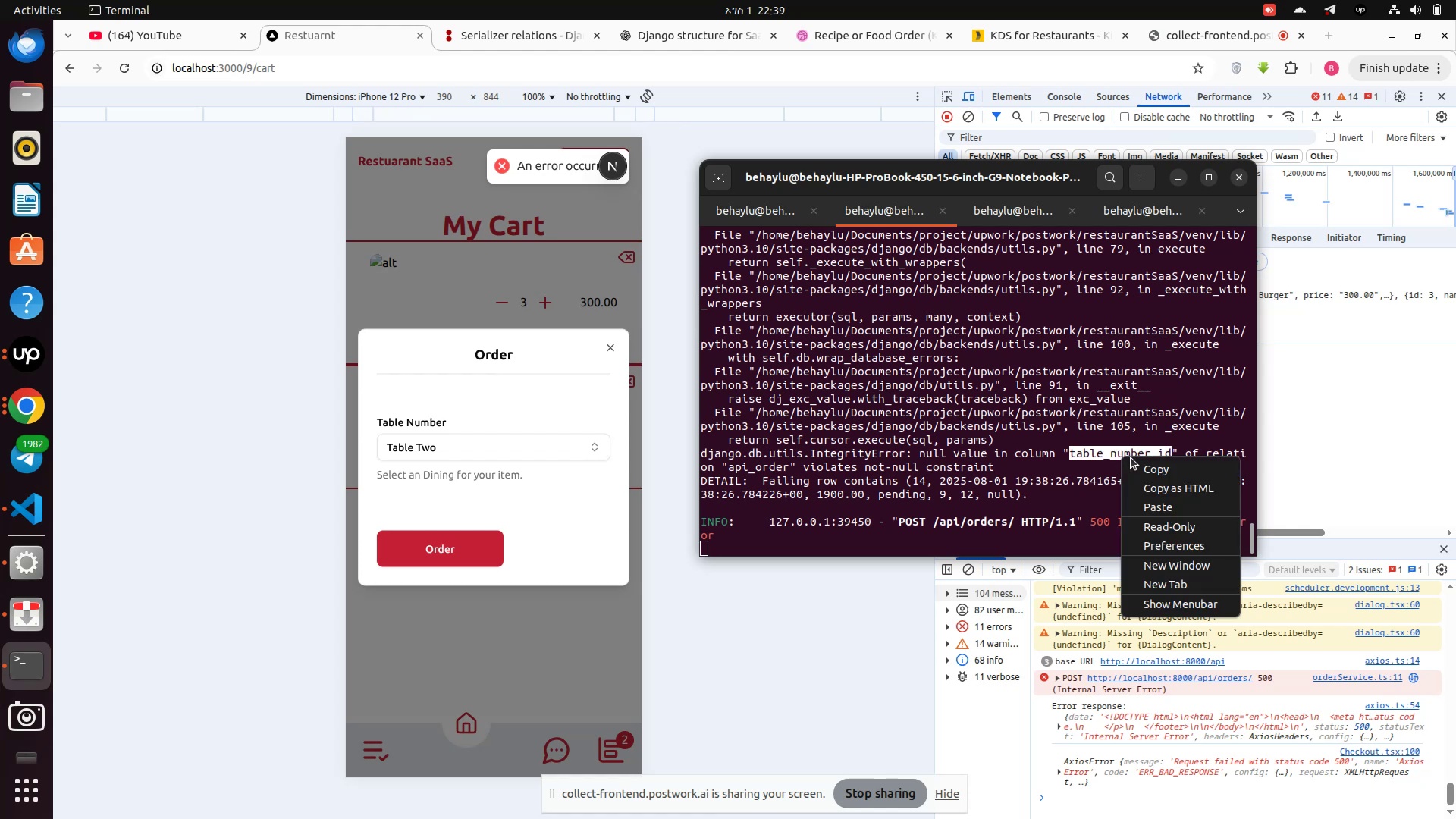 
left_click([1150, 472])
 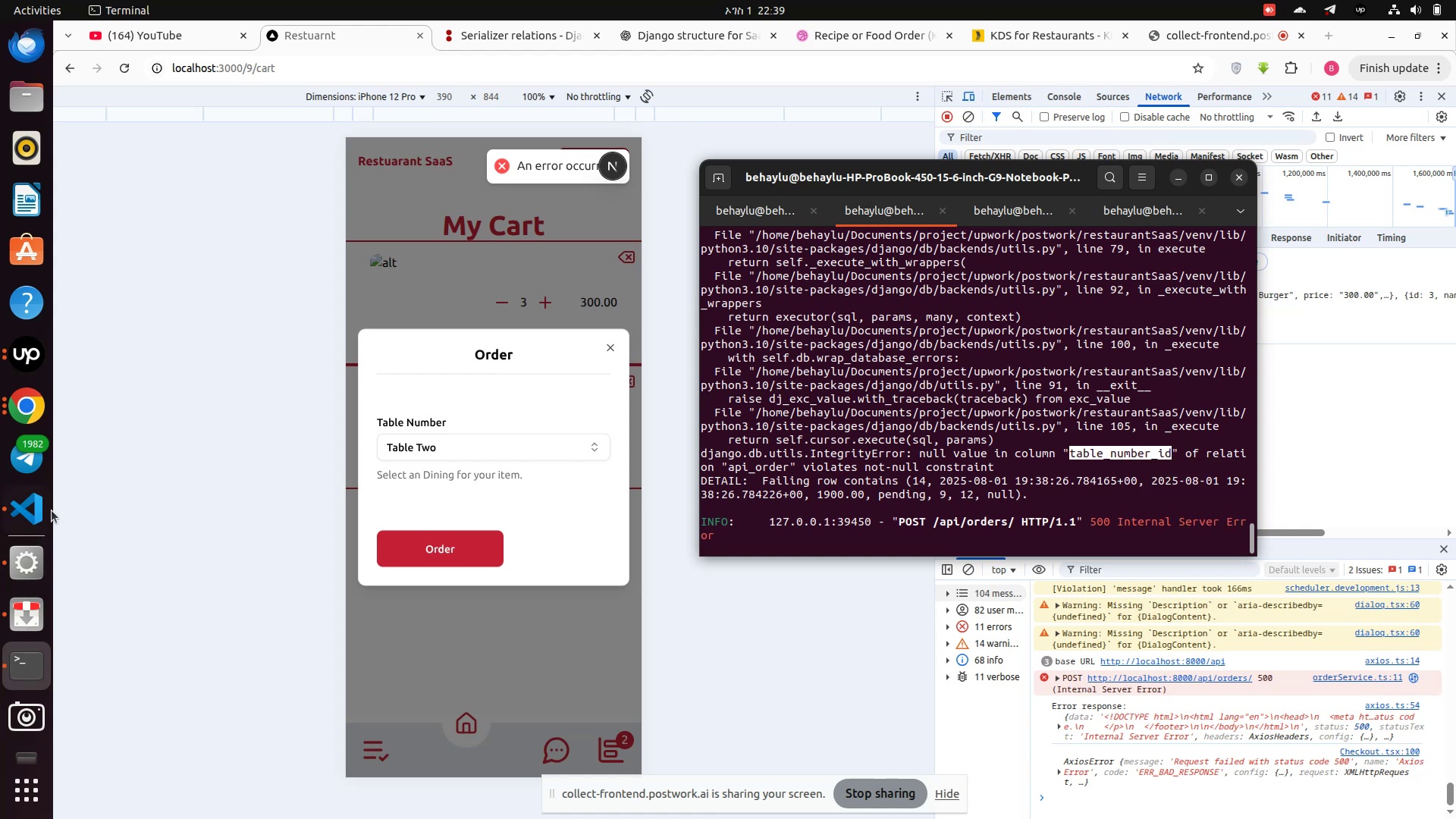 
left_click([18, 506])
 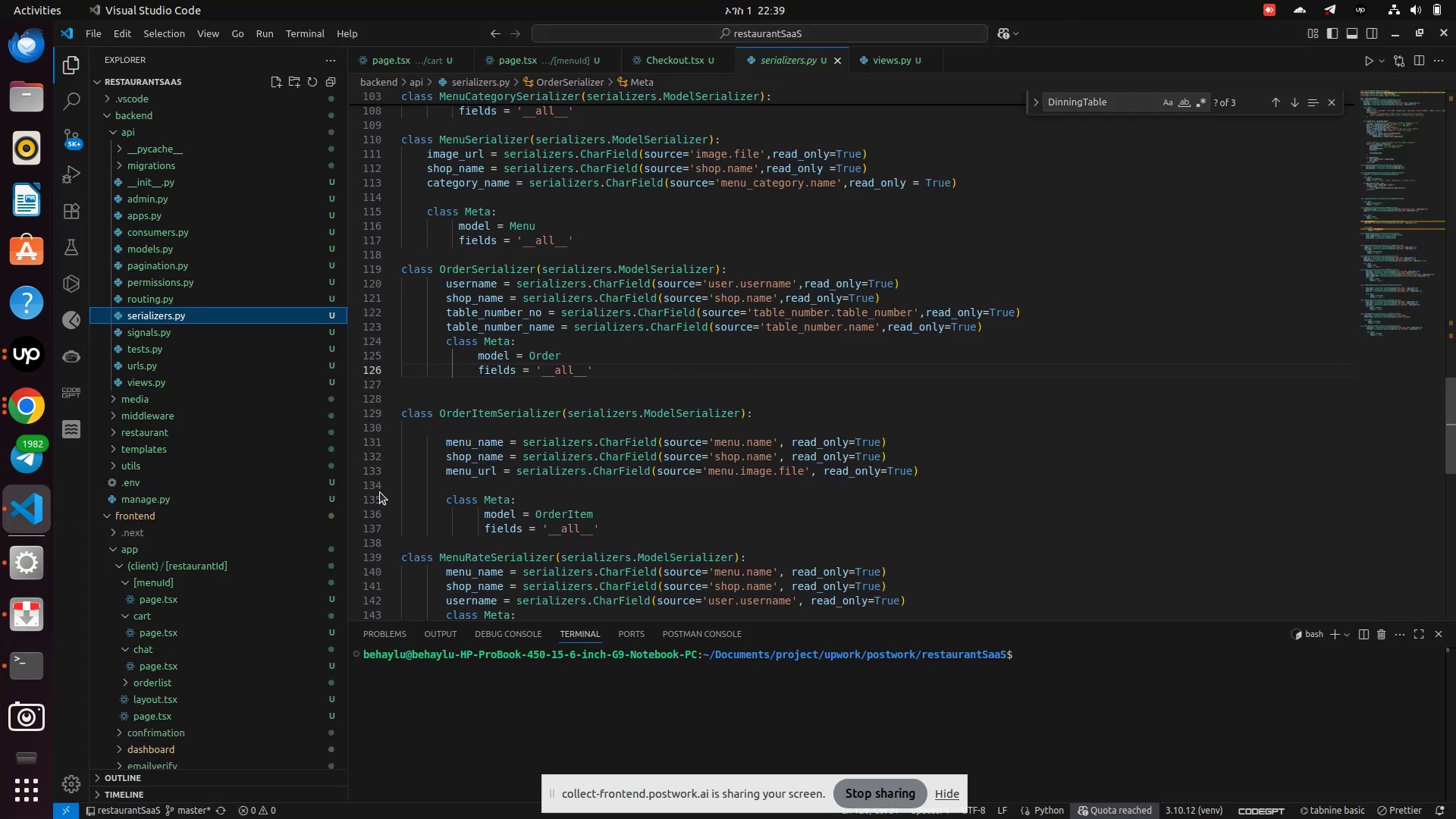 
scroll: coordinate [164, 650], scroll_direction: down, amount: 11.0
 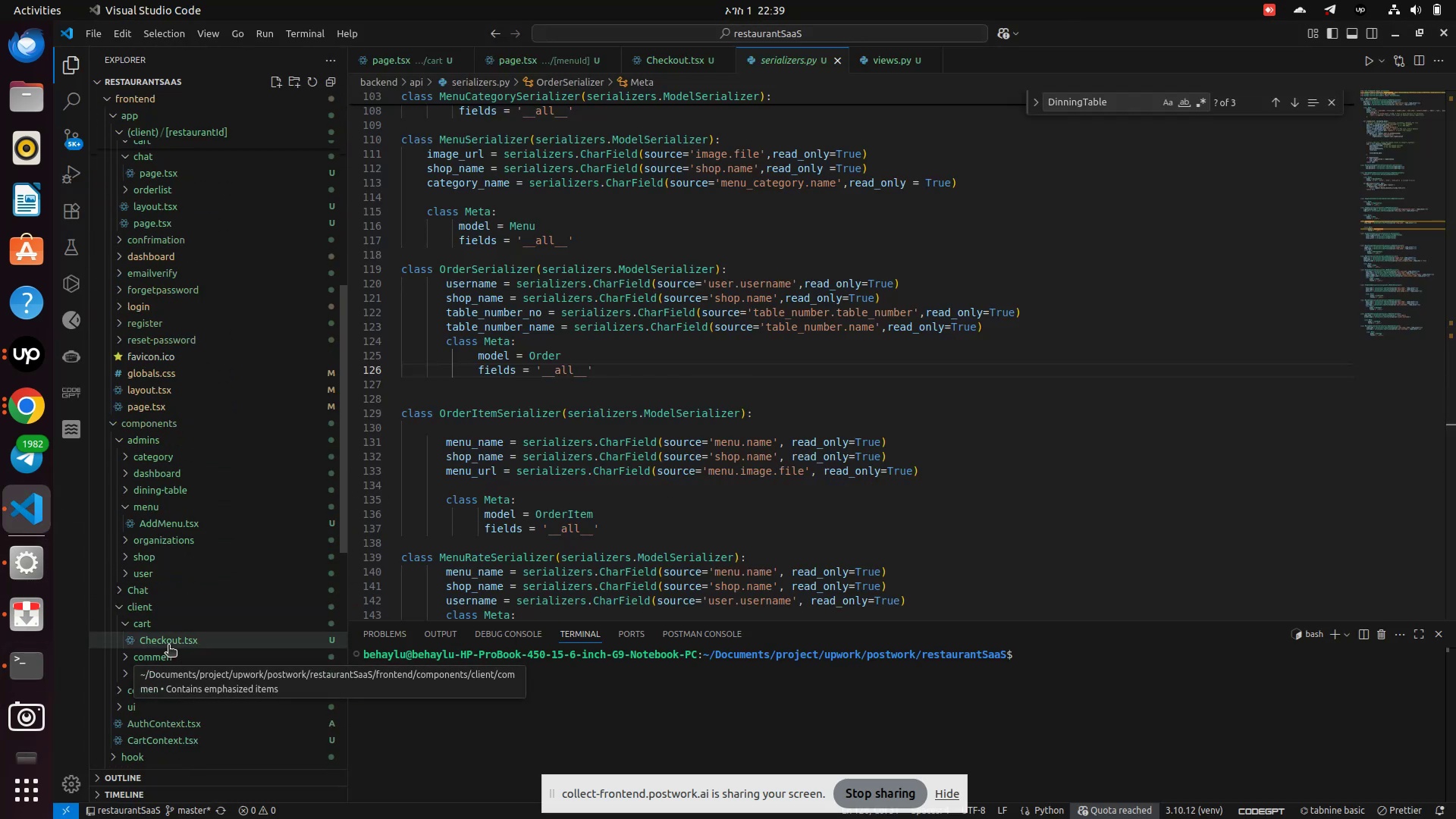 
left_click([174, 639])
 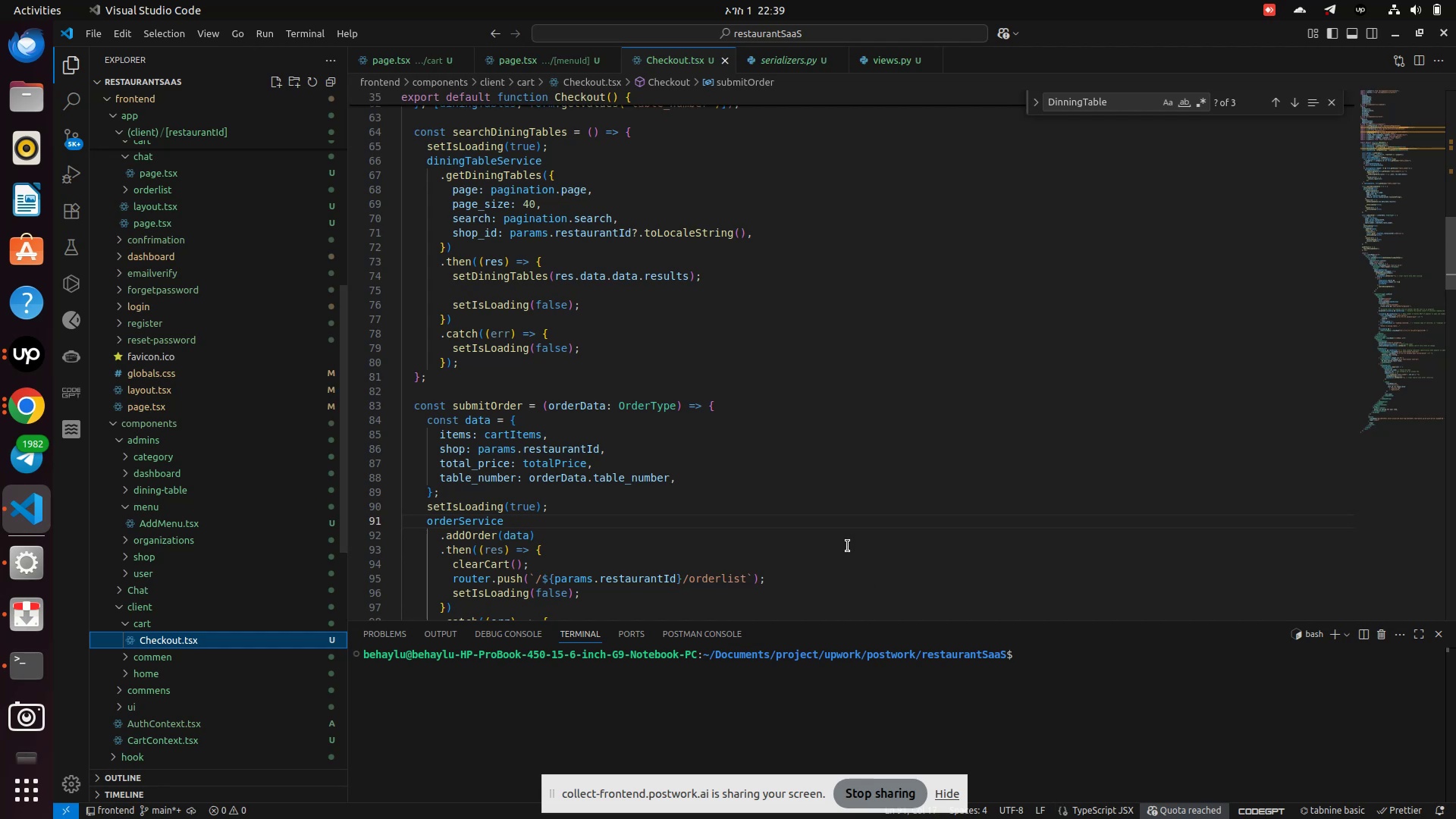 
scroll: coordinate [755, 455], scroll_direction: down, amount: 2.0
 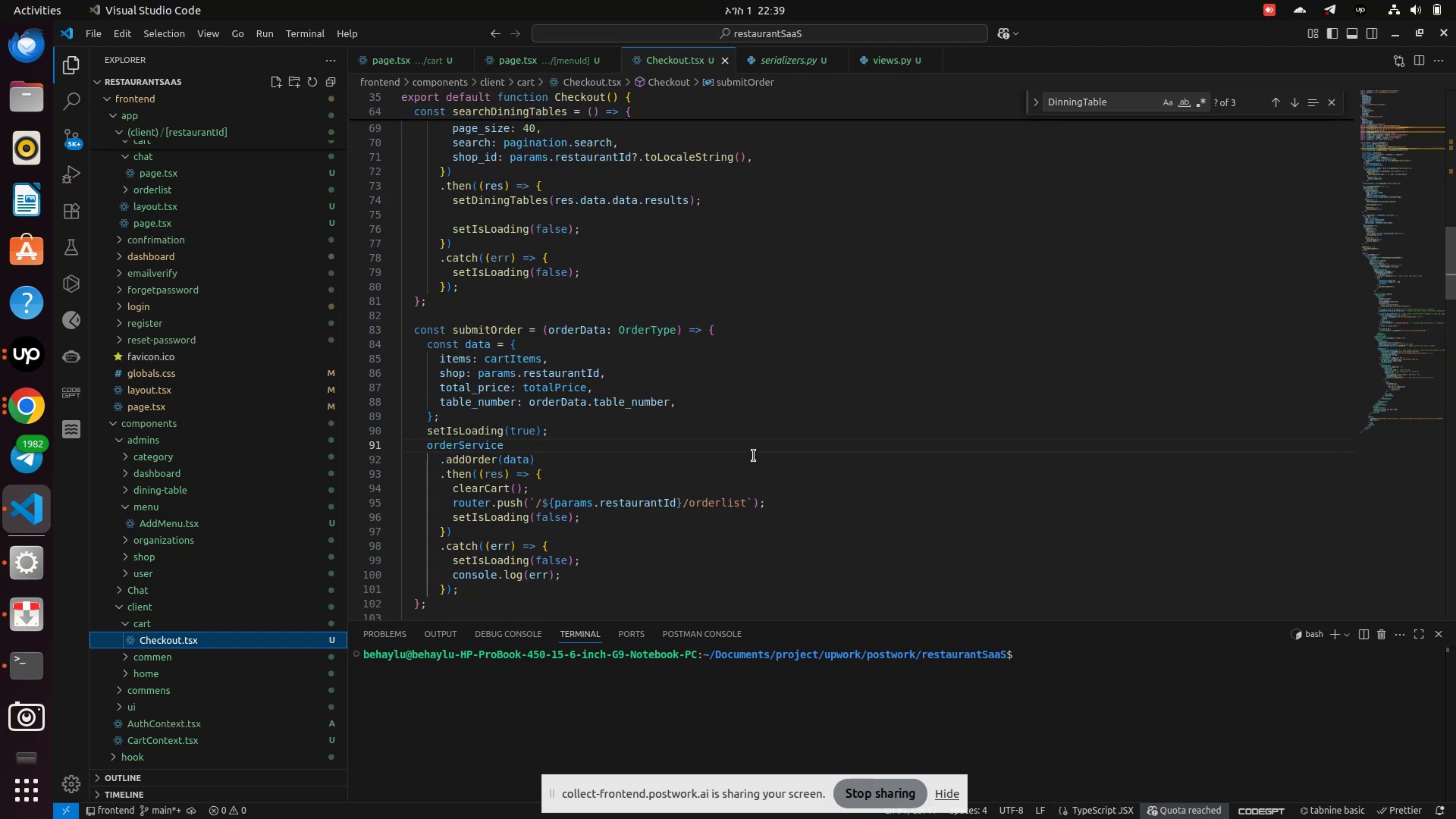 
scroll: coordinate [754, 457], scroll_direction: up, amount: 9.0
 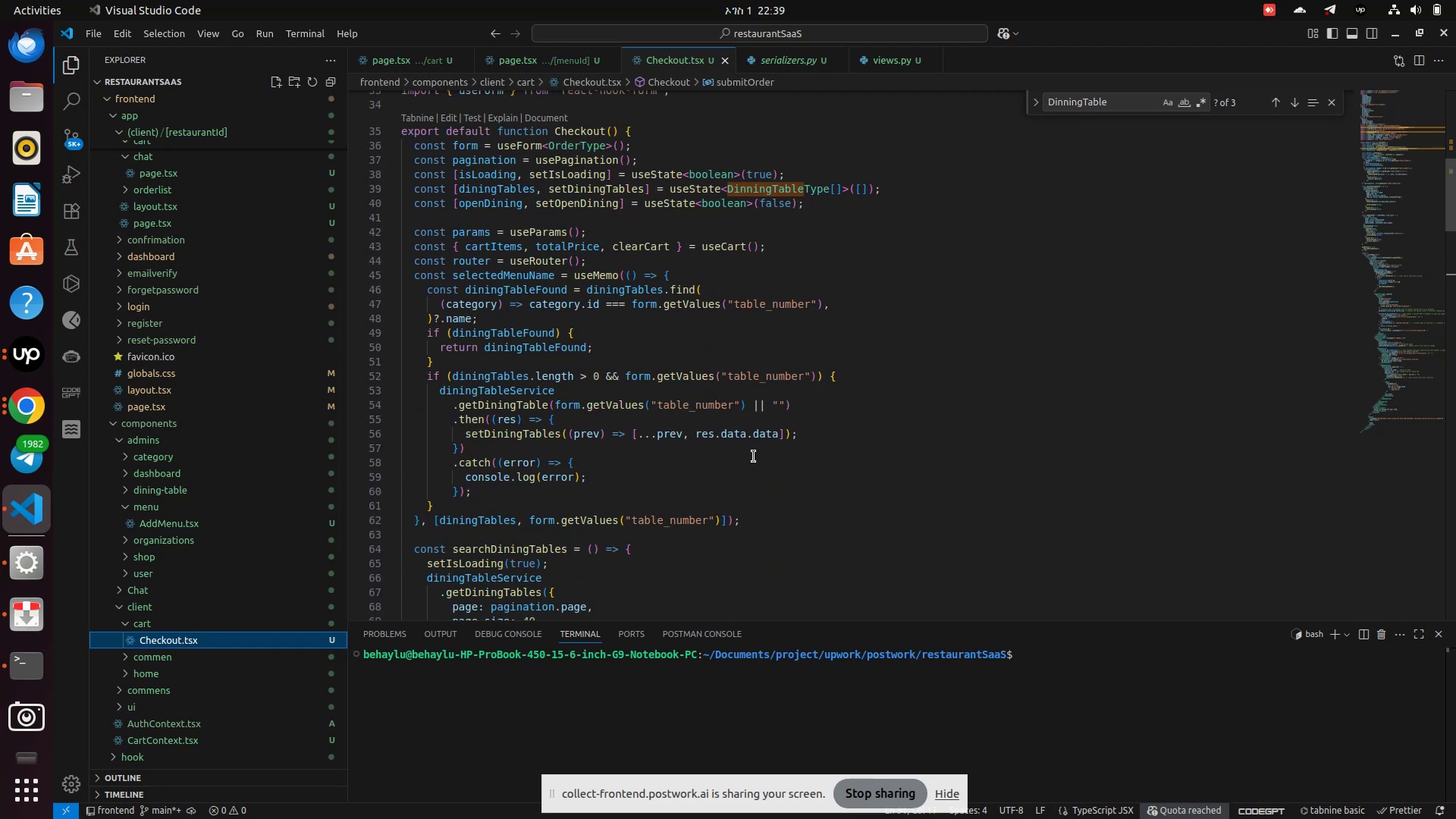 
scroll: coordinate [754, 457], scroll_direction: down, amount: 4.0
 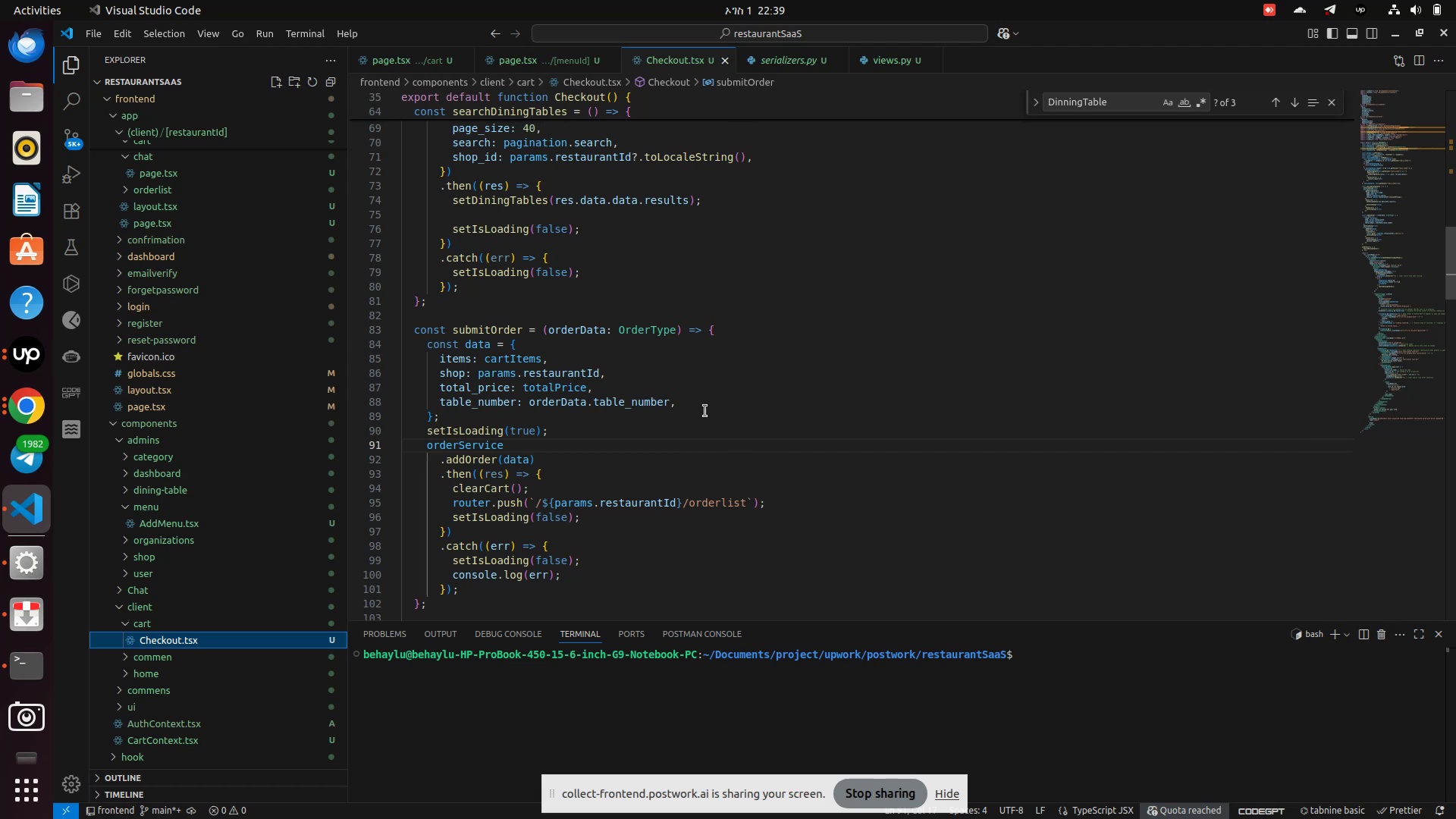 
left_click([736, 409])
 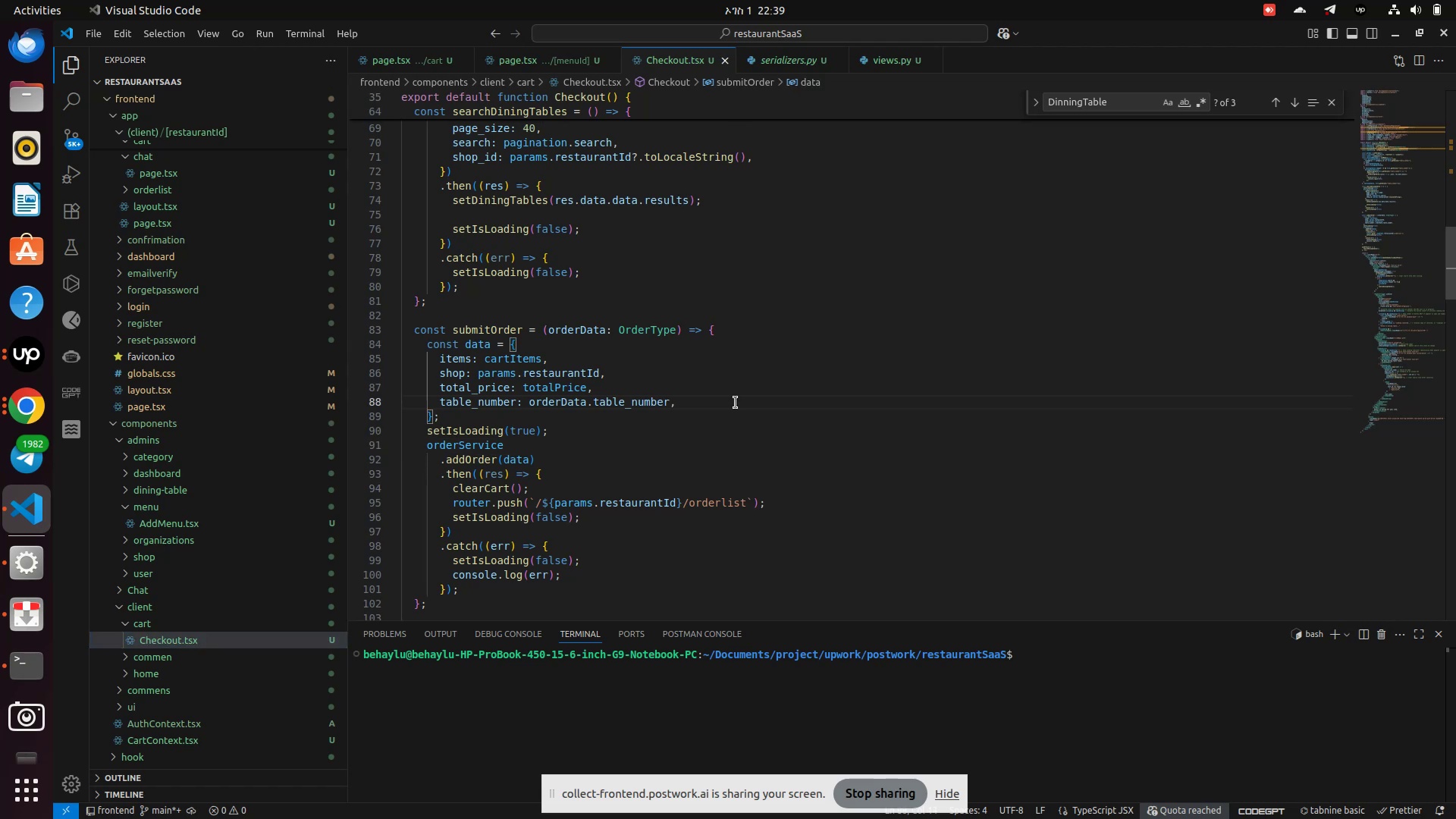 
key(Enter)
 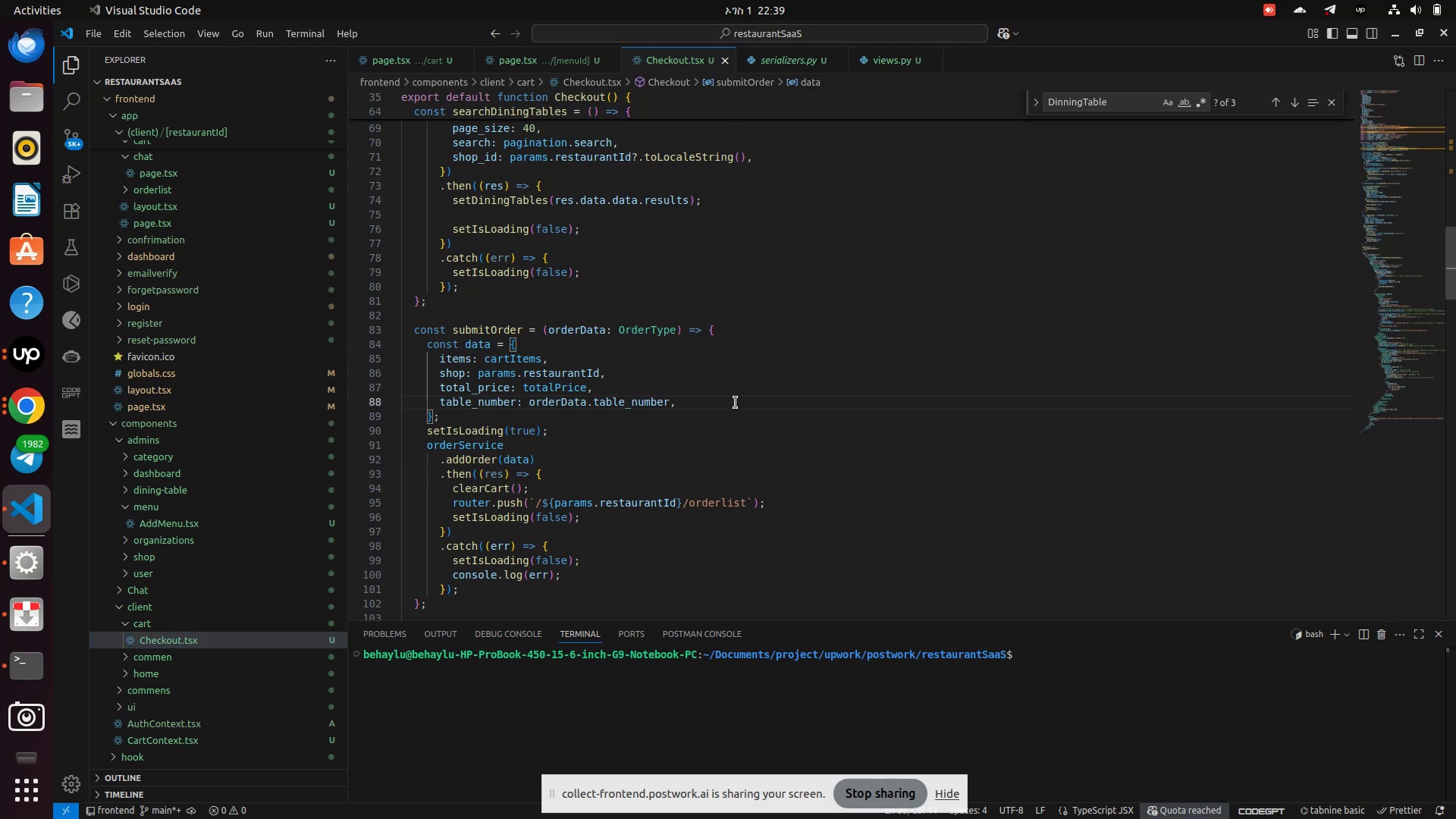 
key(Control+V)
 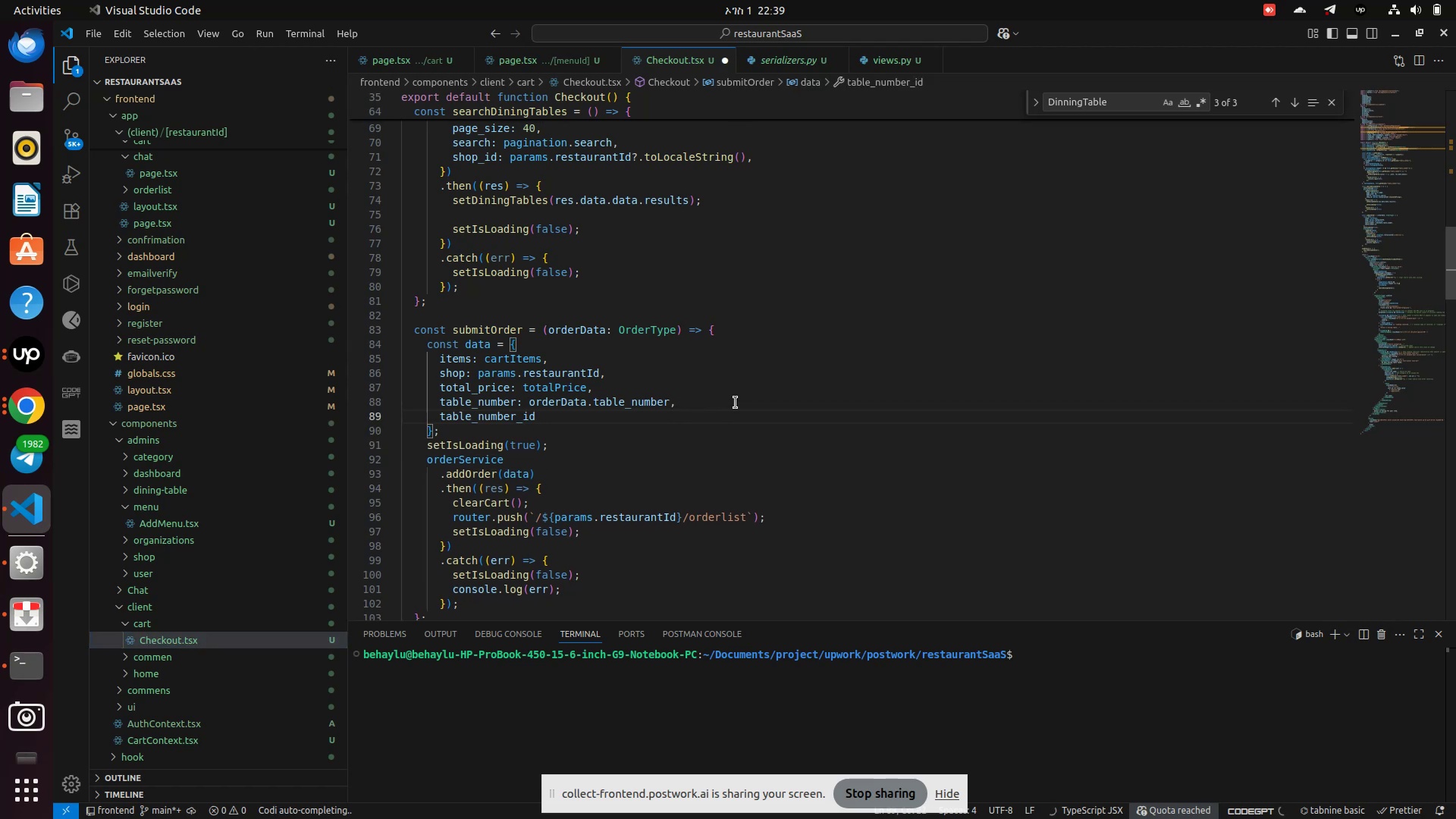 
key(Shift+Semicolon)
 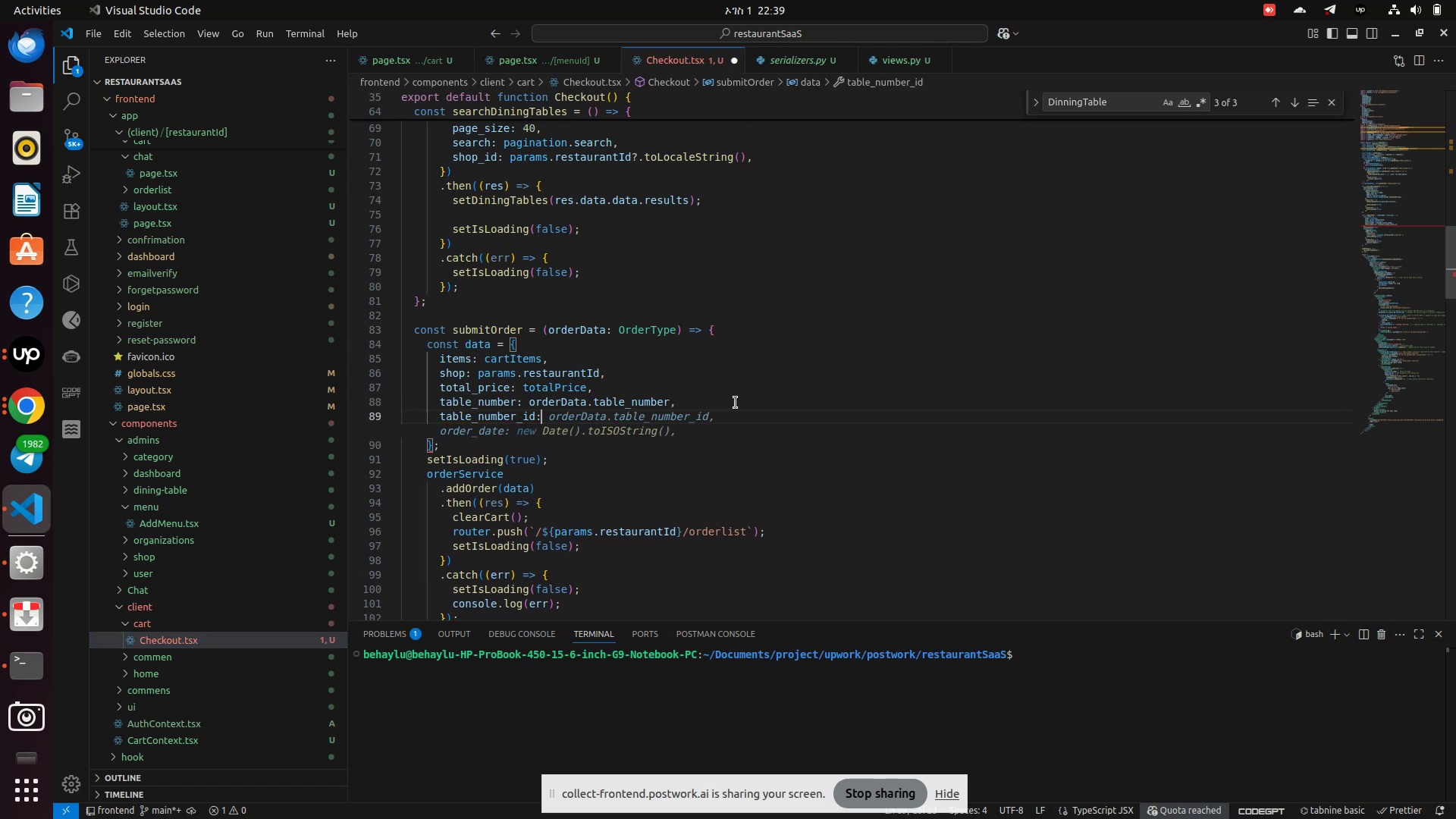 
wait(9.2)
 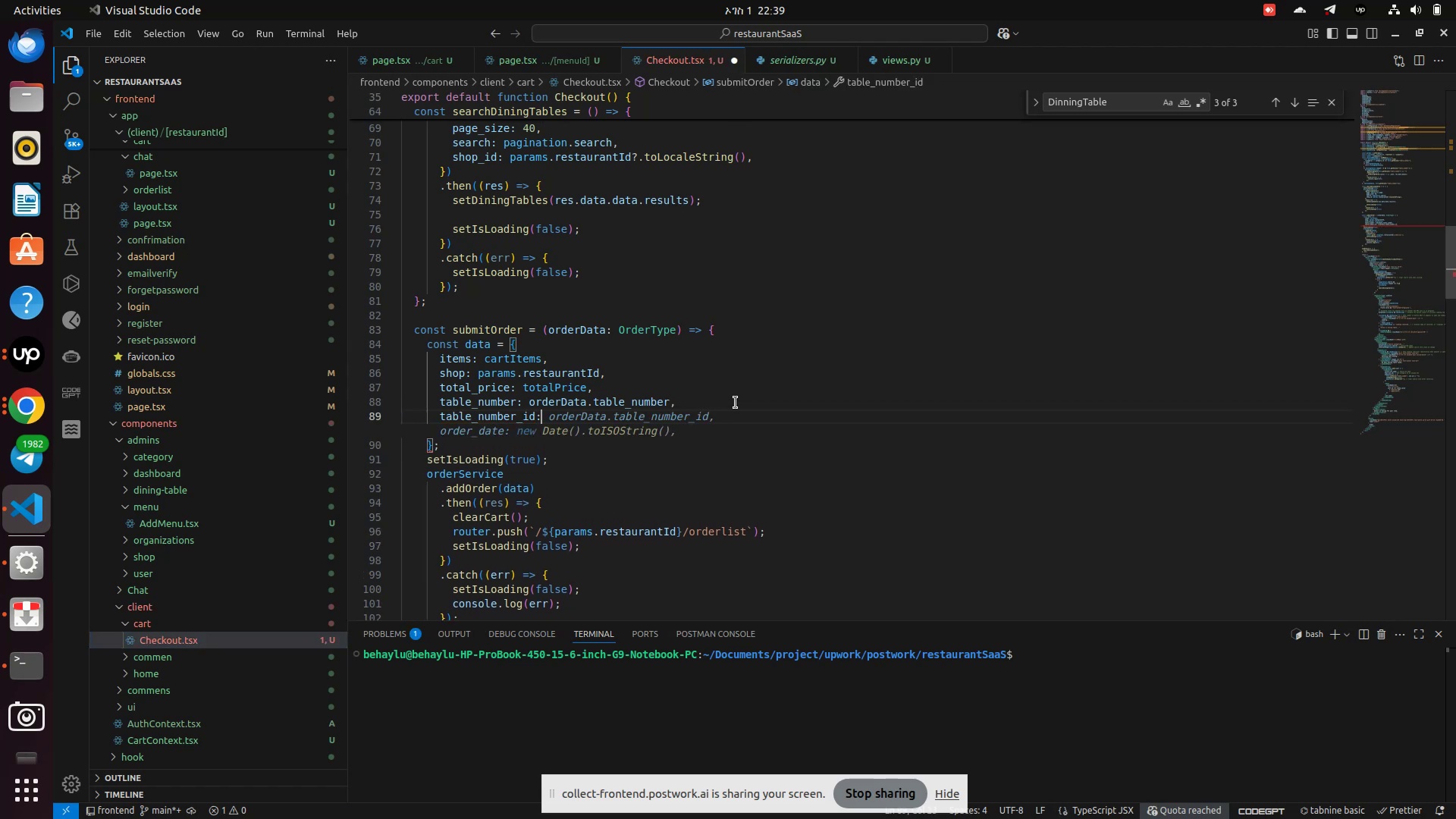 
key(Tab)
 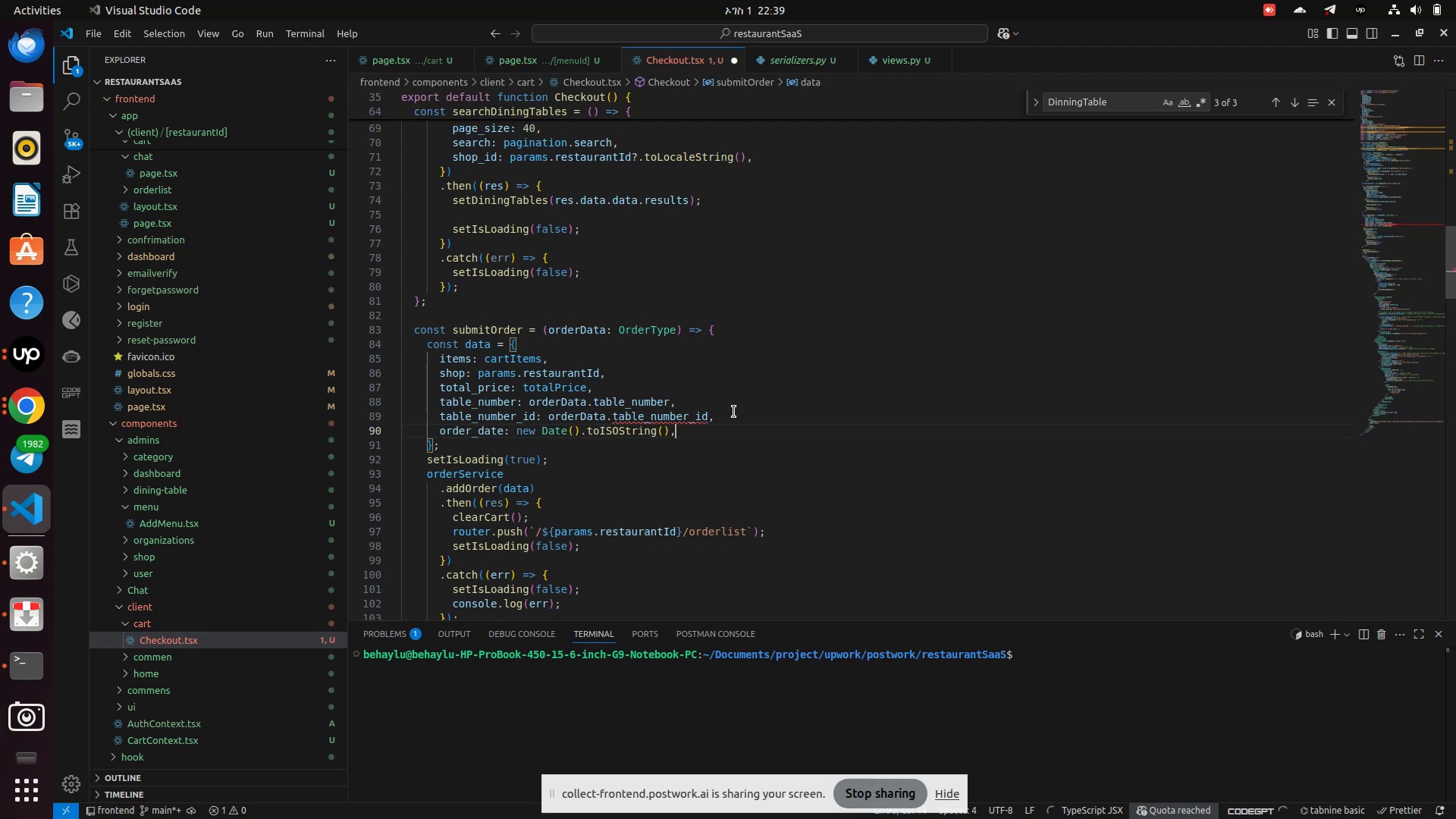 
left_click([708, 422])
 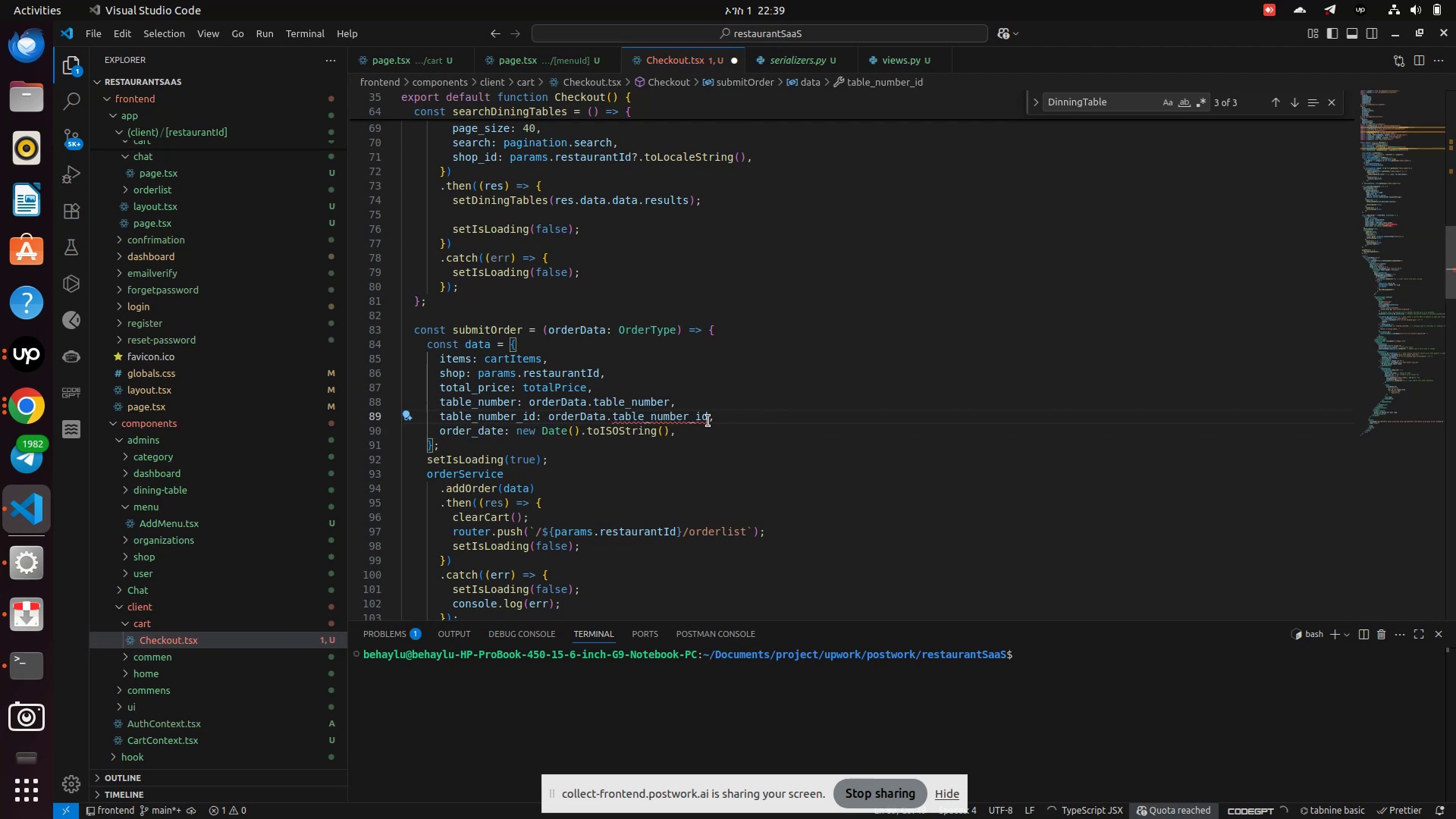 
key(Backspace)
 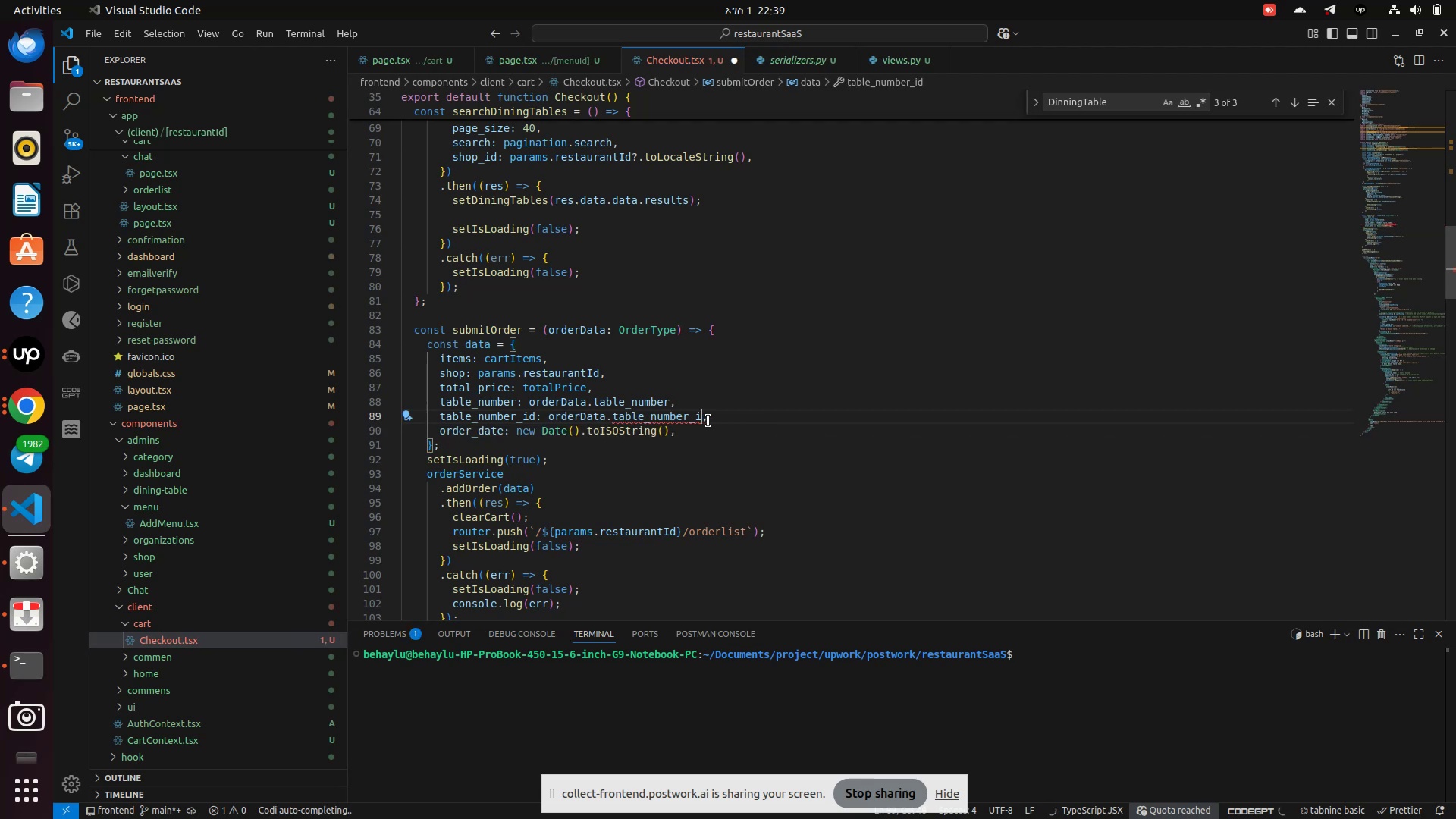 
key(Backspace)
 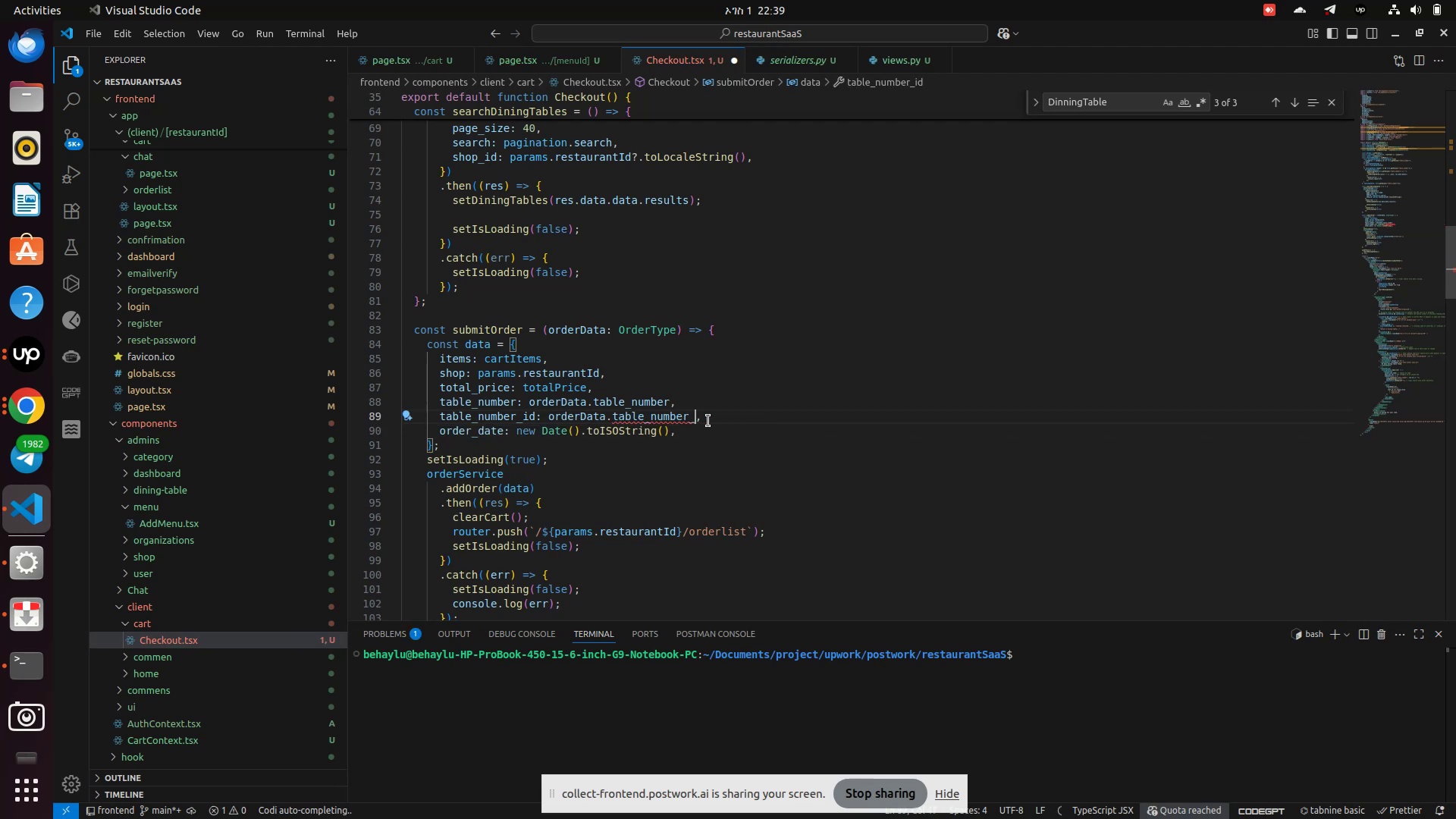 
key(Backspace)
 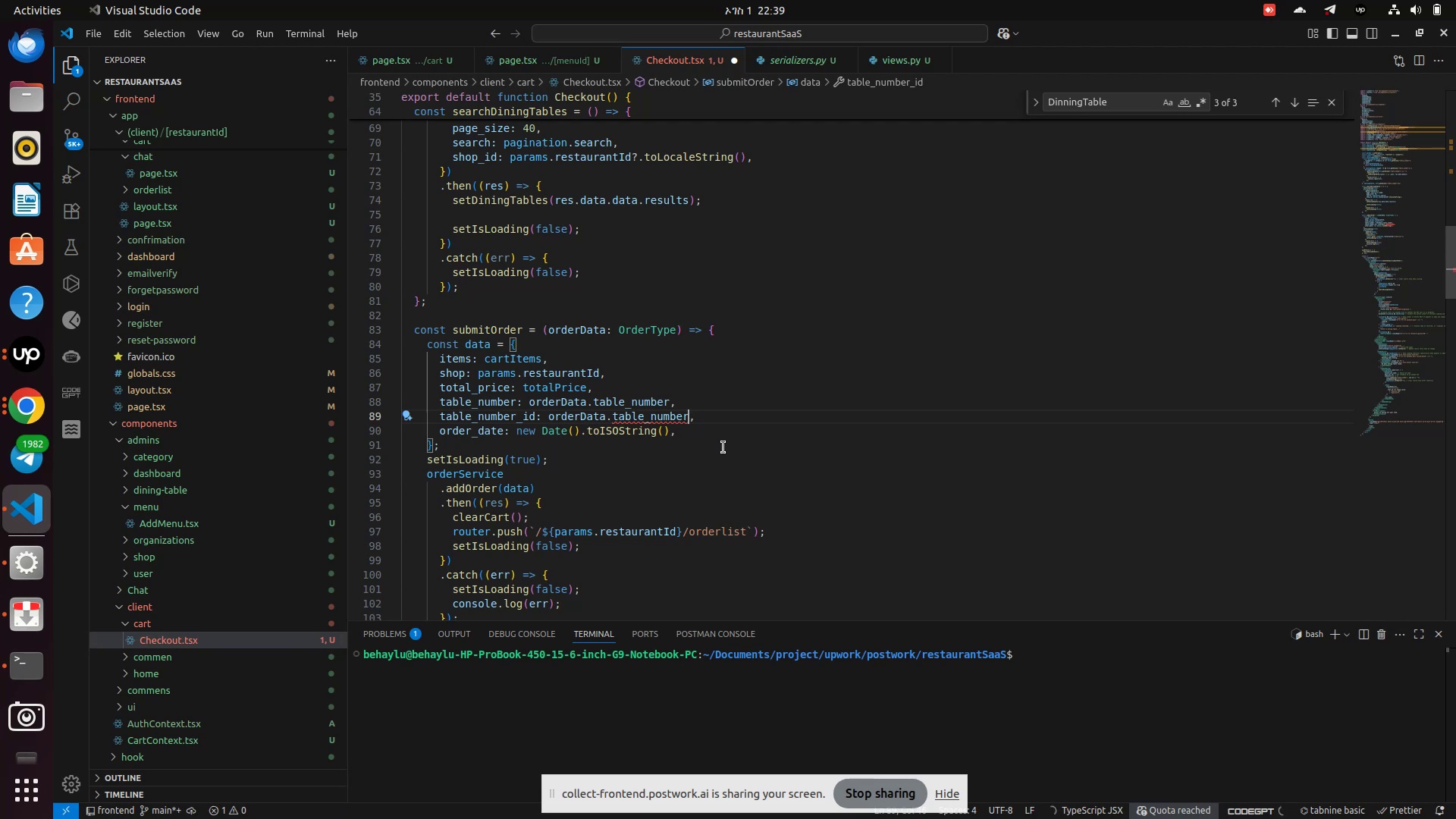 
left_click_drag(start_coordinate=[701, 431], to_coordinate=[377, 431])
 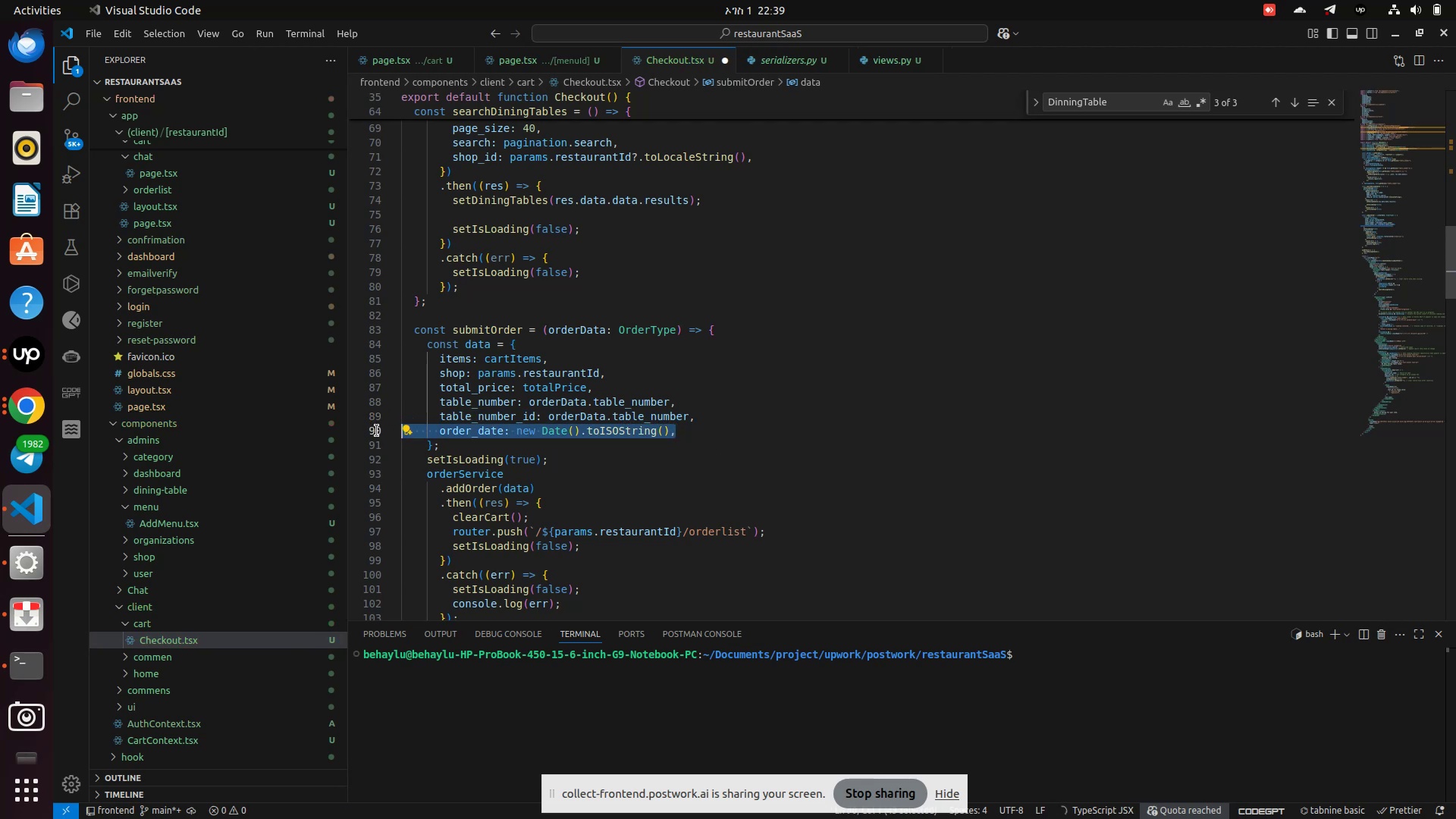 
key(Backspace)
 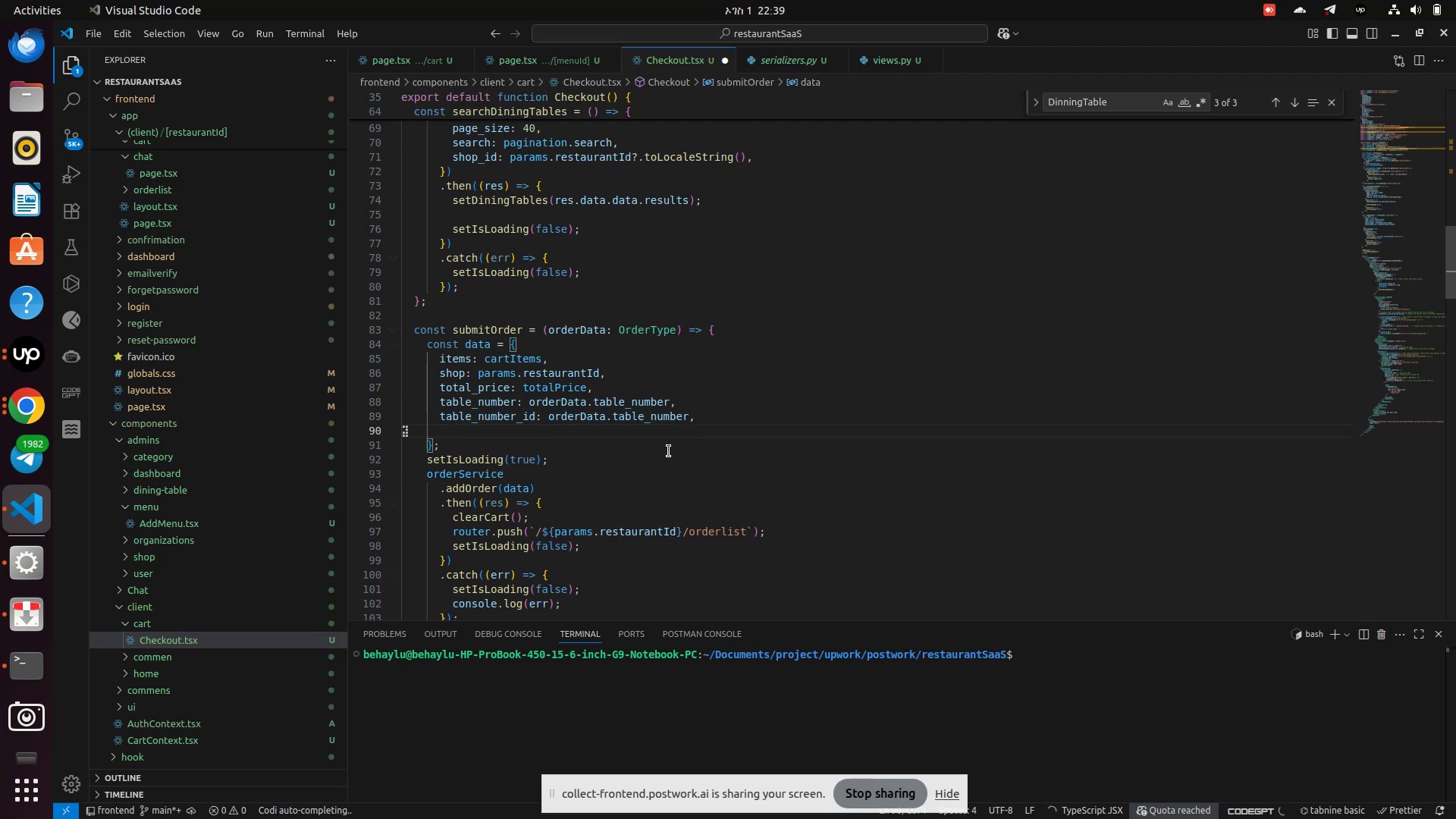 
key(Control+S)
 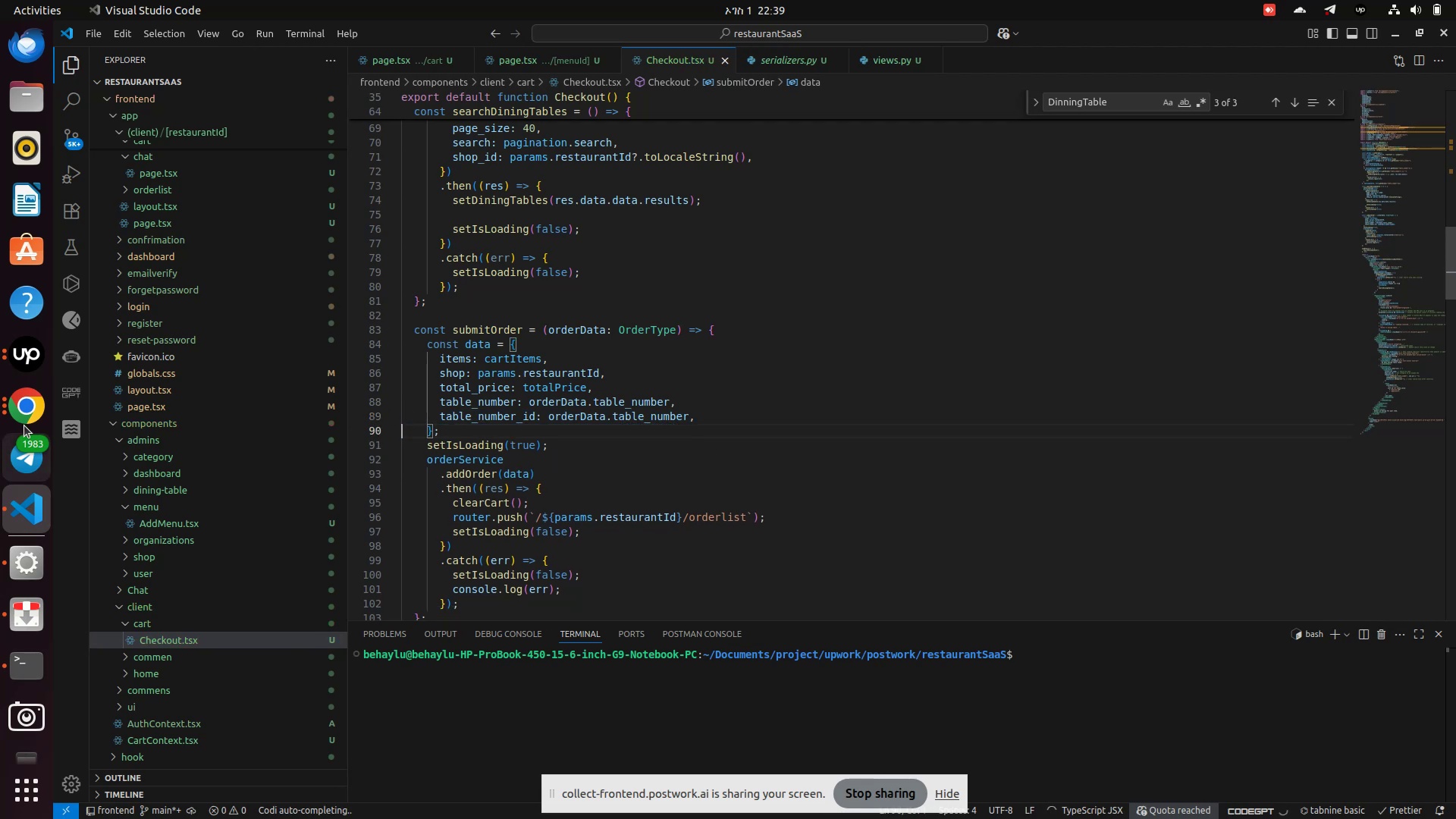 
left_click([26, 399])
 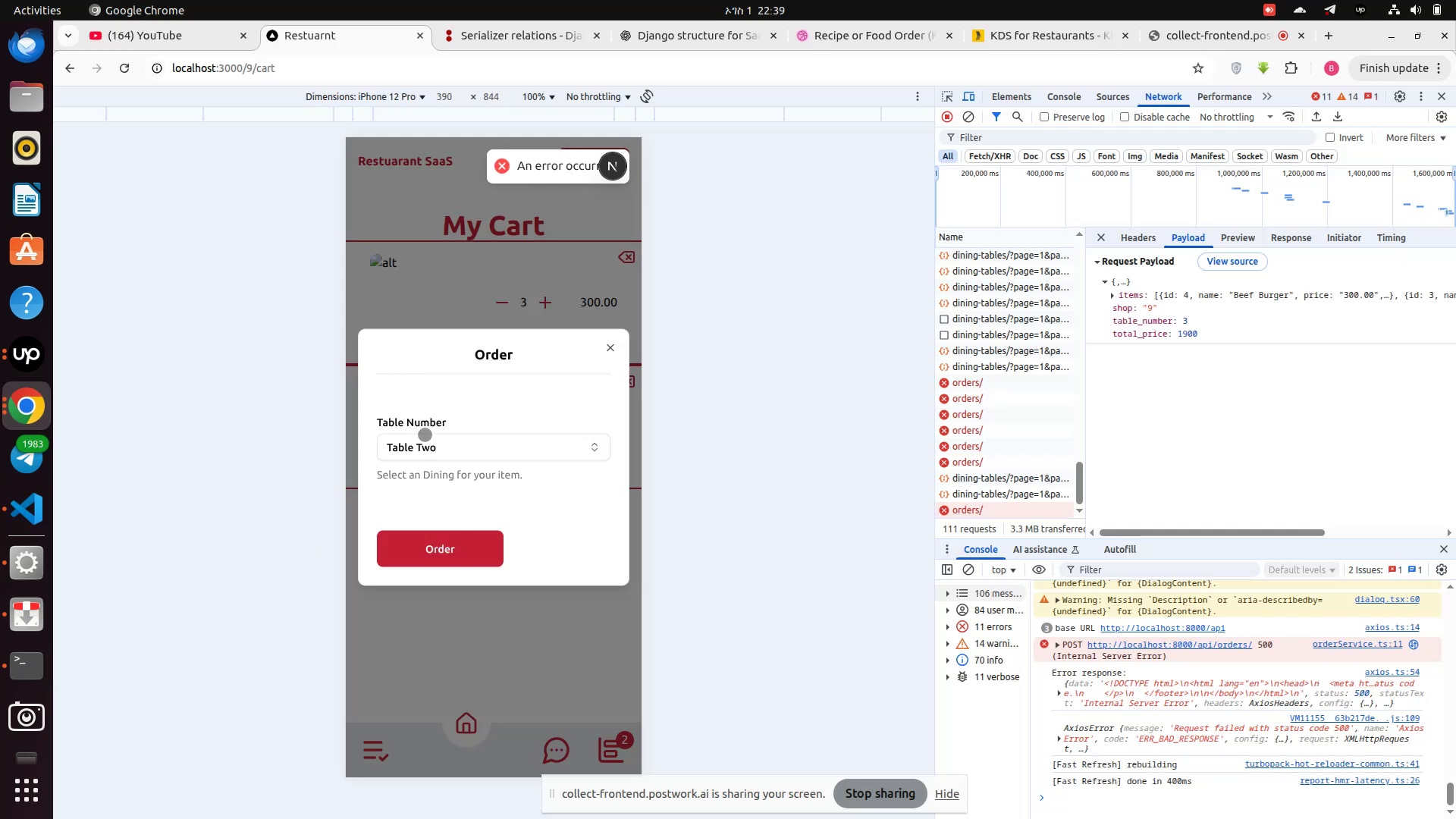 
left_click([425, 457])
 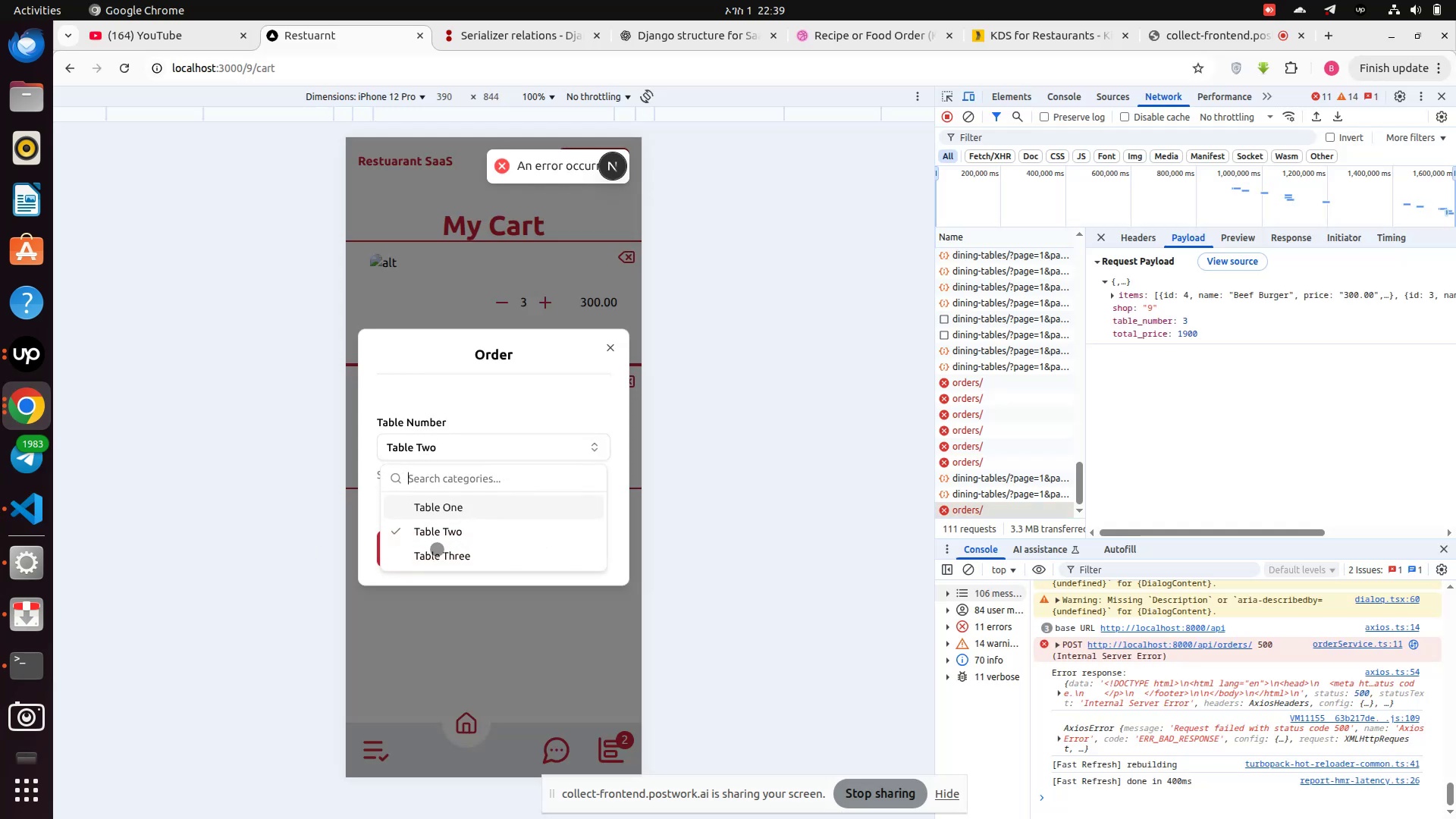 
left_click([435, 541])
 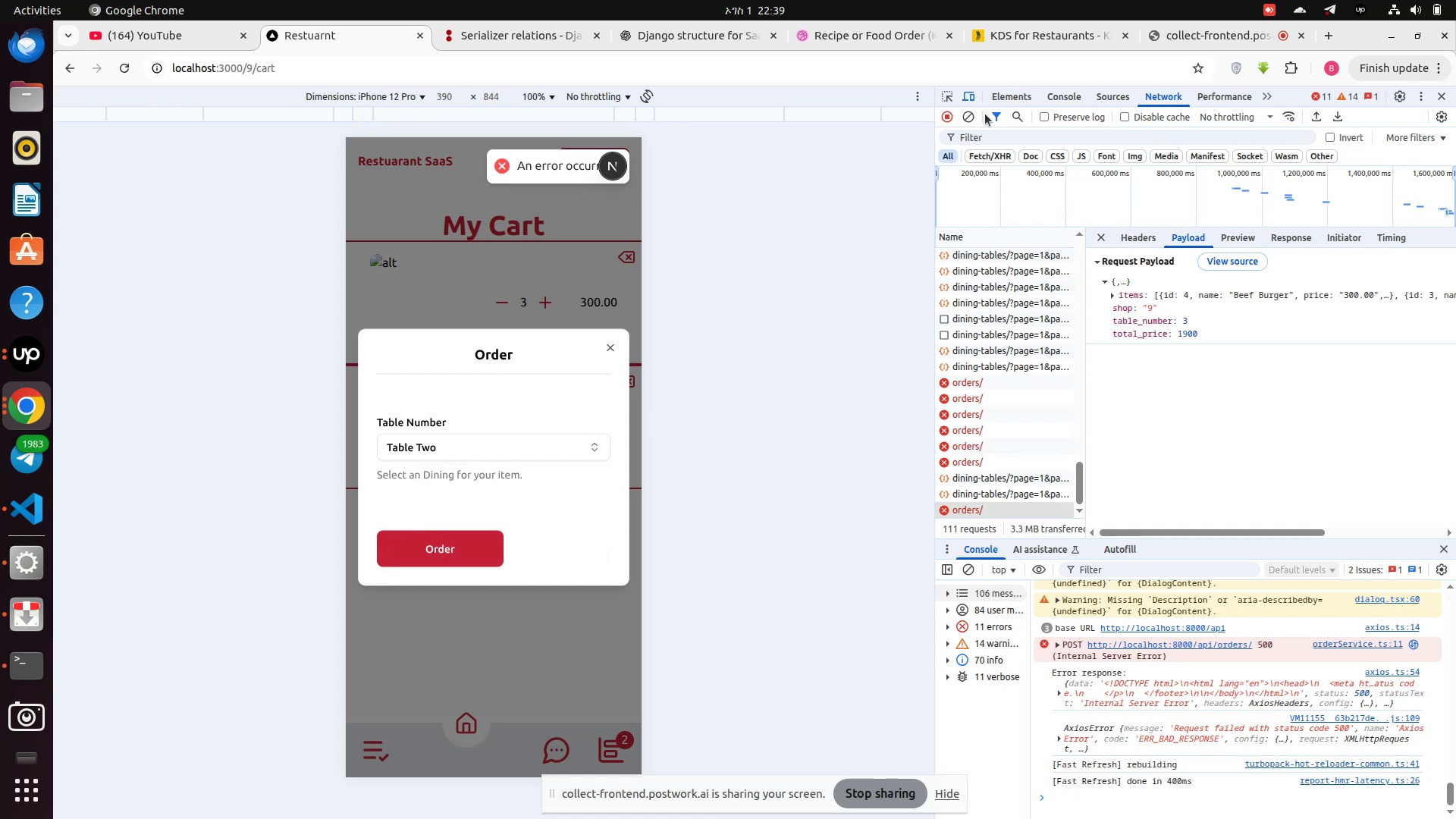 
left_click([969, 115])
 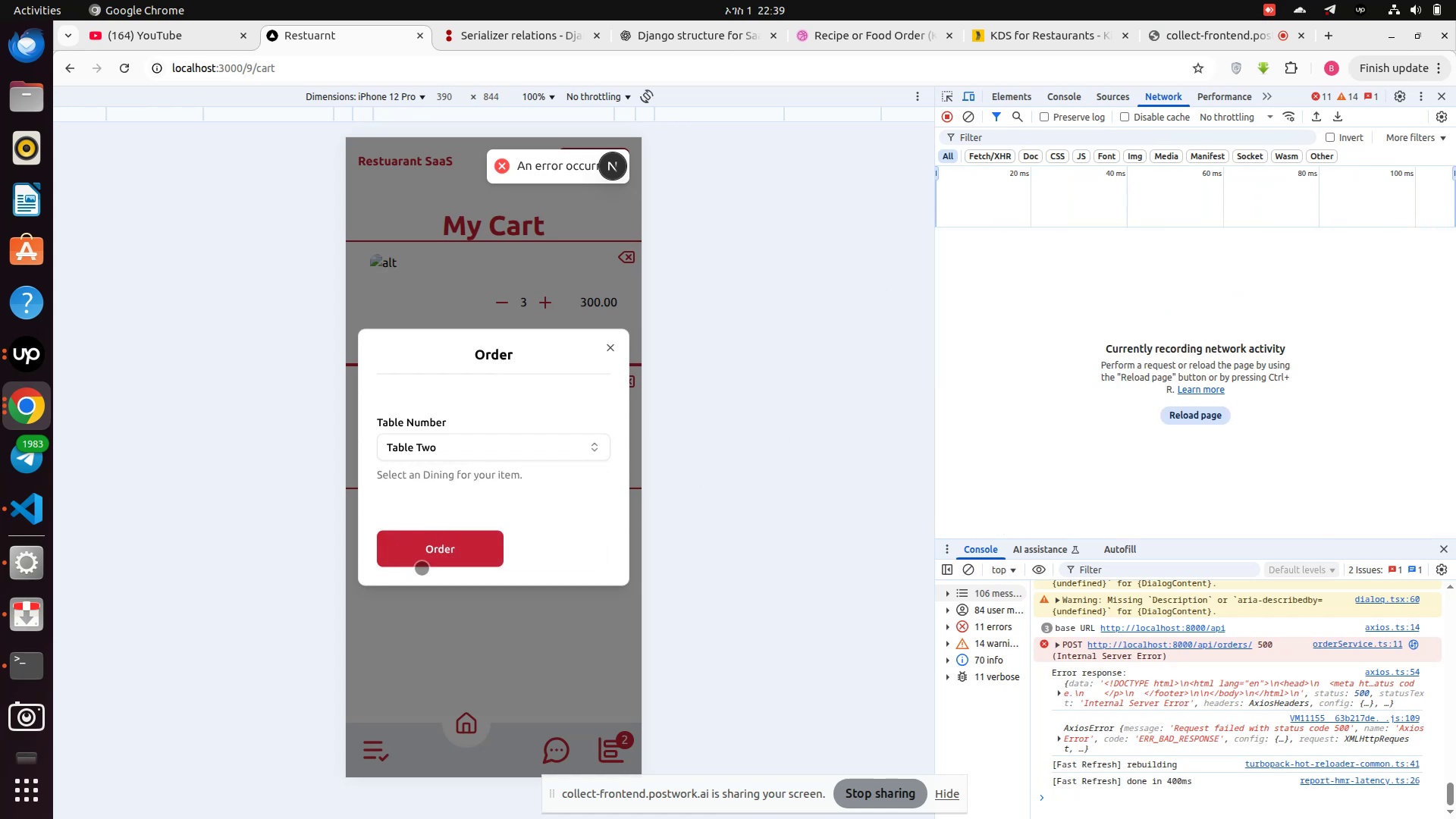 
left_click([442, 552])
 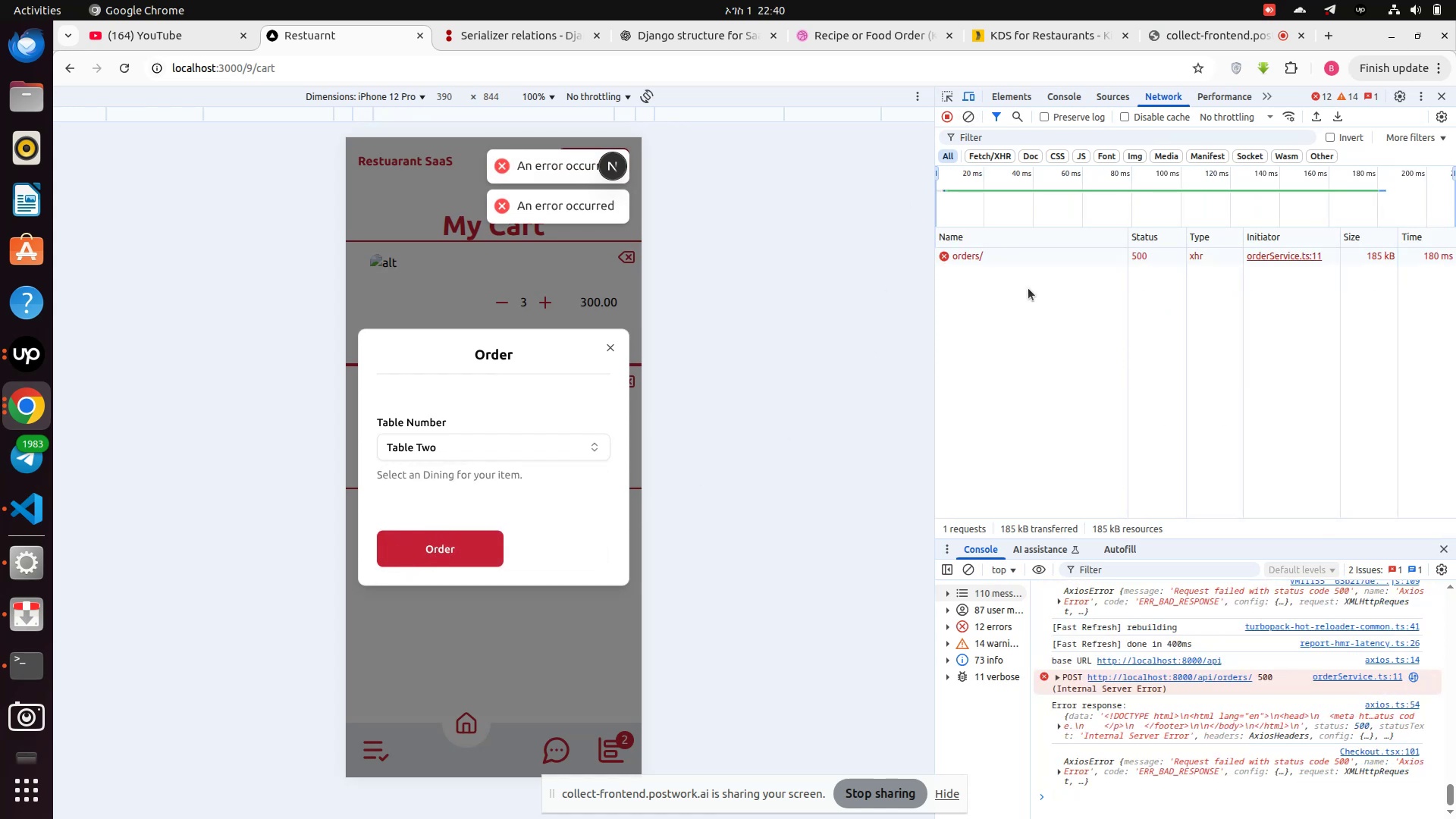 
left_click([1028, 263])
 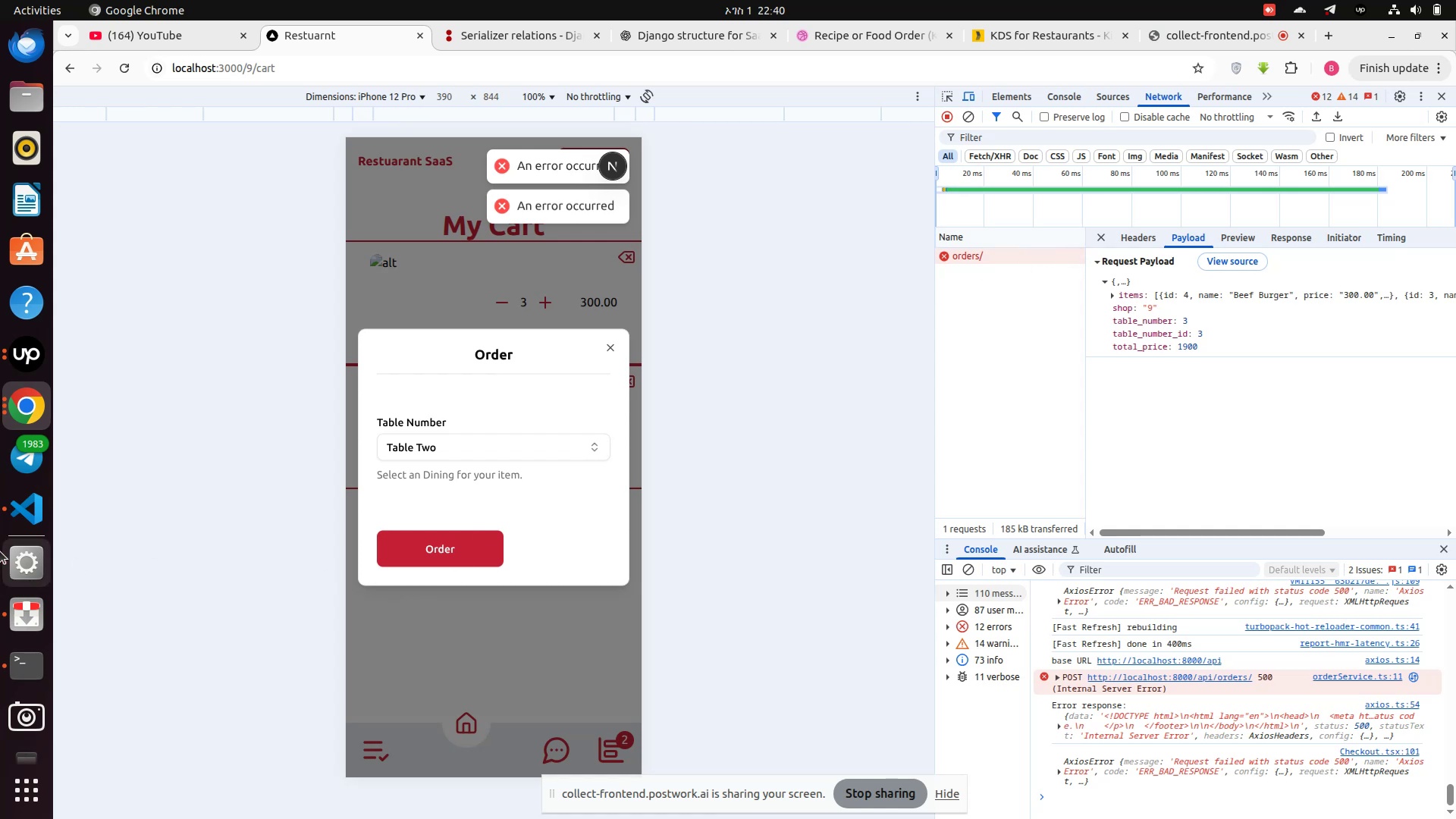 
wait(7.15)
 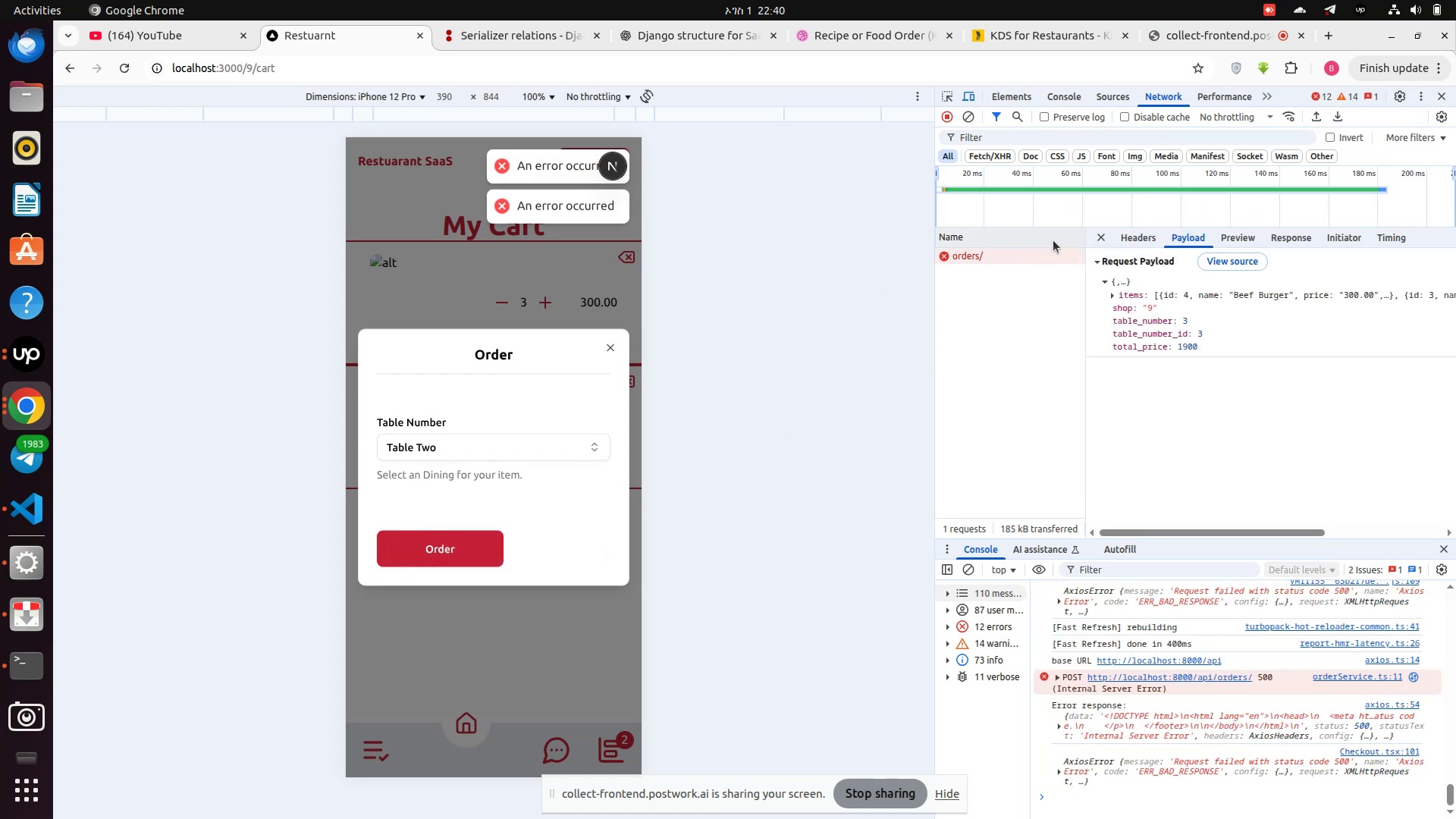 
mouse_move([39, 644])
 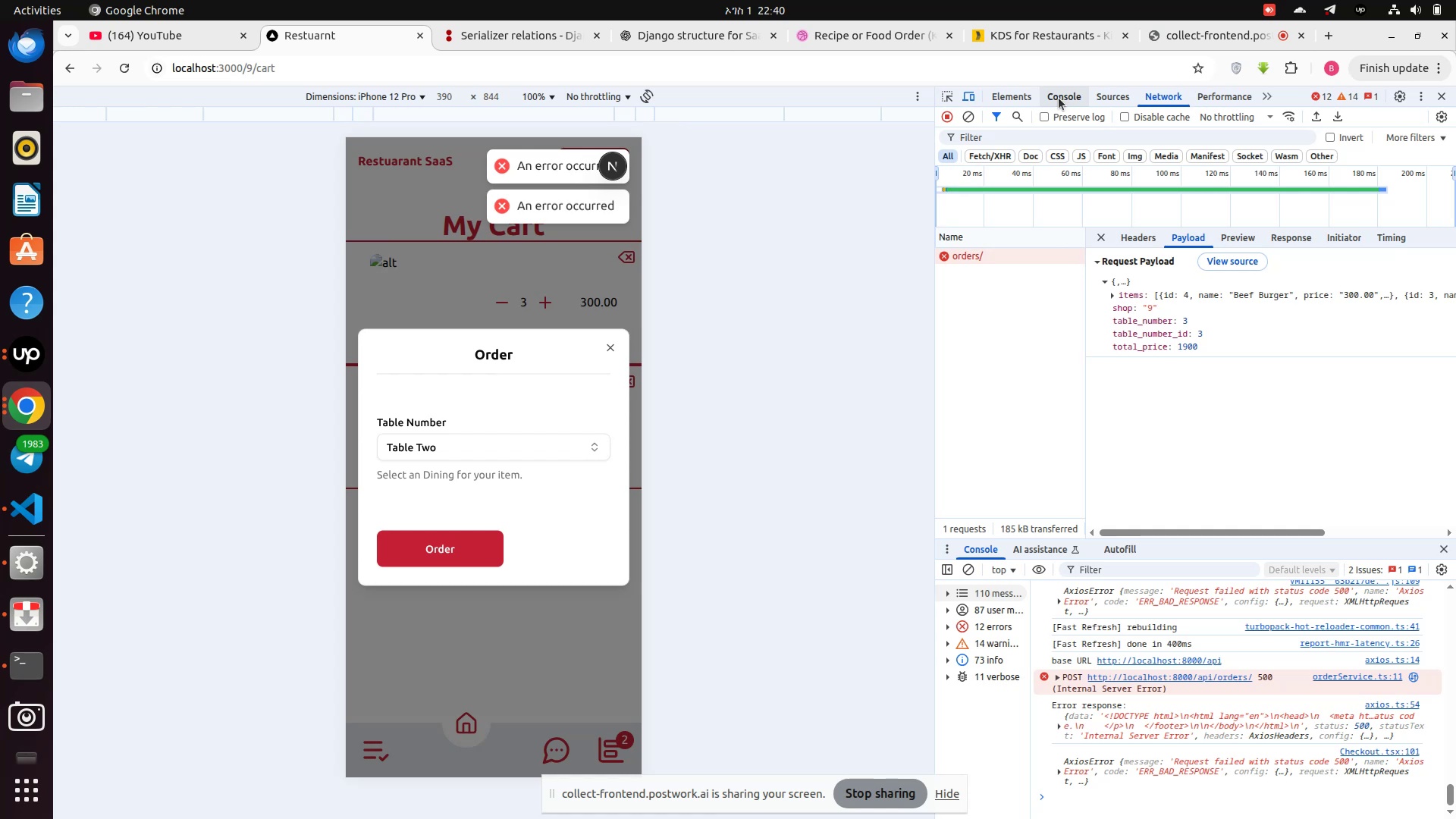 
wait(5.42)
 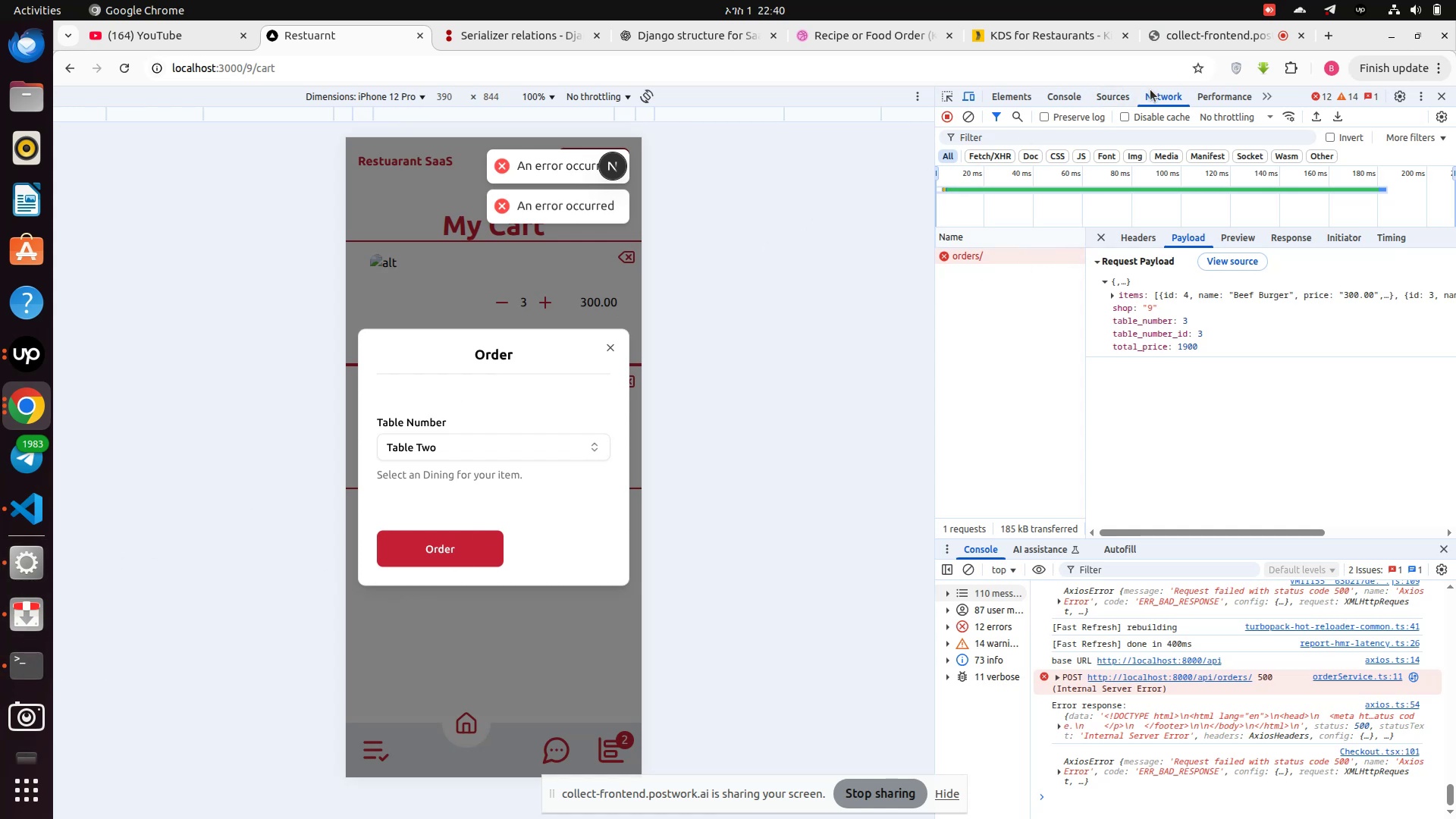 
left_click([457, 452])
 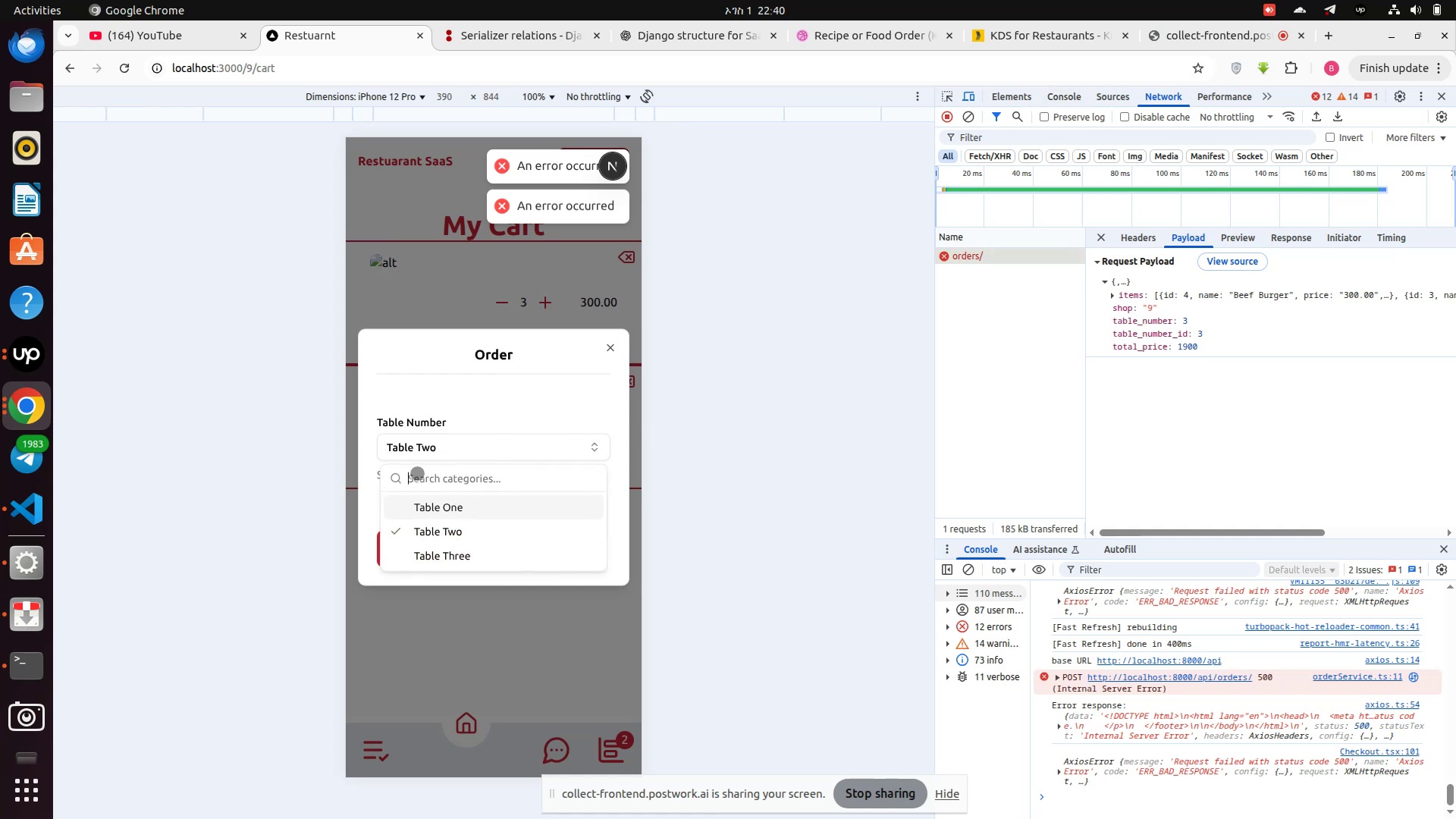 
type(u)
key(Backspace)
type(ggg)
key(Backspace)
key(Backspace)
key(Backspace)
key(Backspace)
 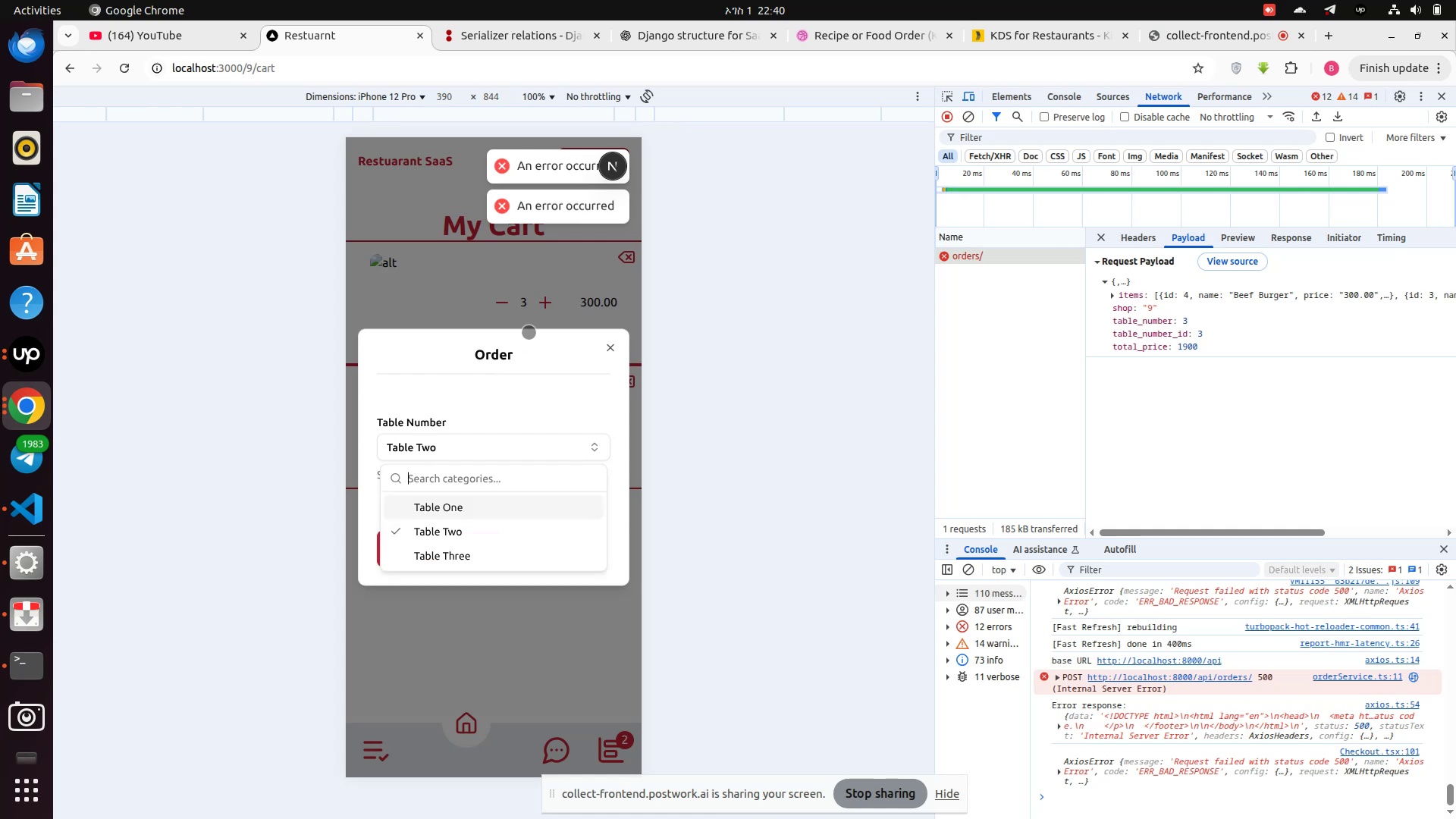 
key(T)
 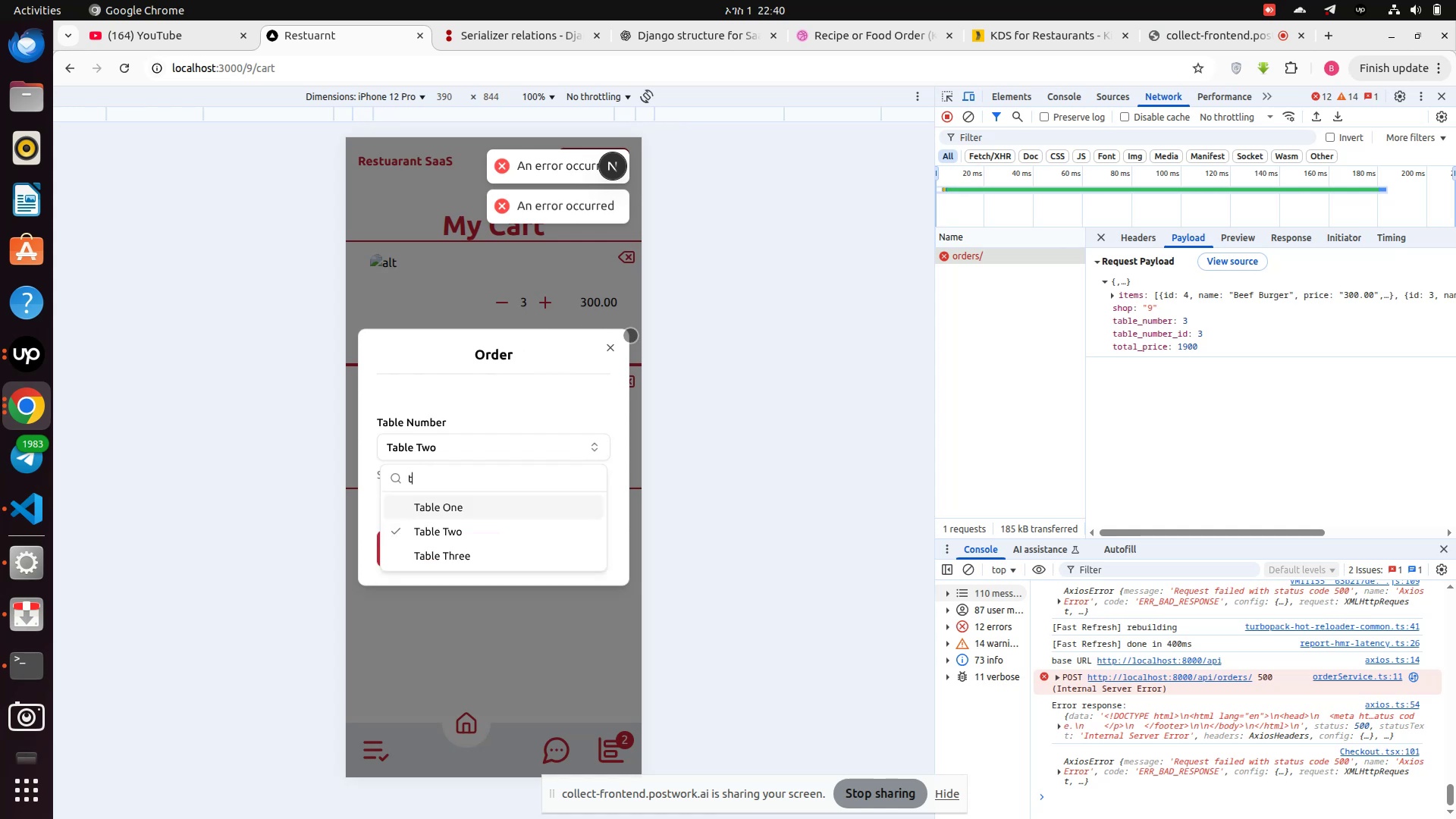 
left_click([616, 356])
 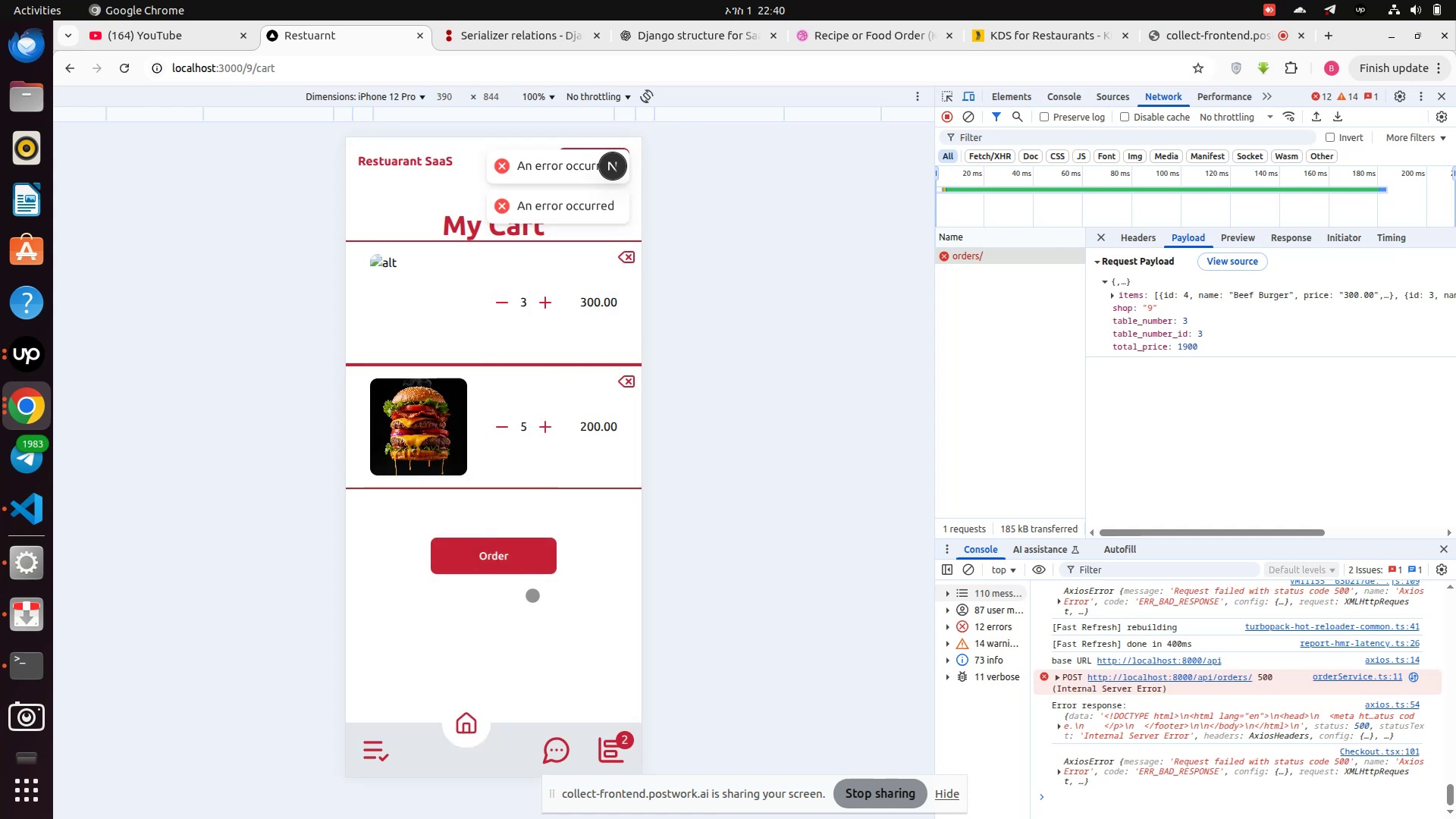 
left_click([518, 558])
 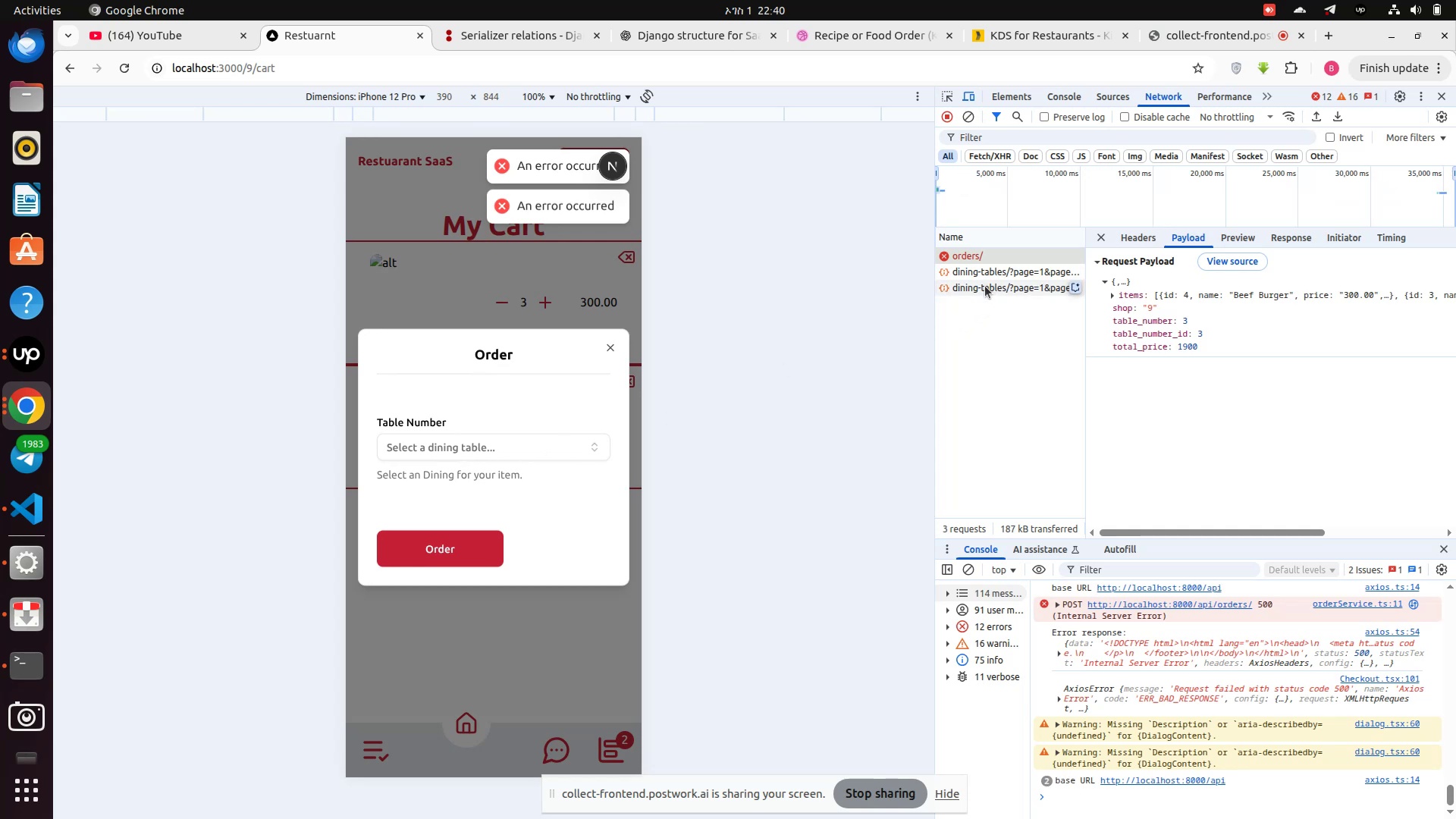 
left_click([985, 286])
 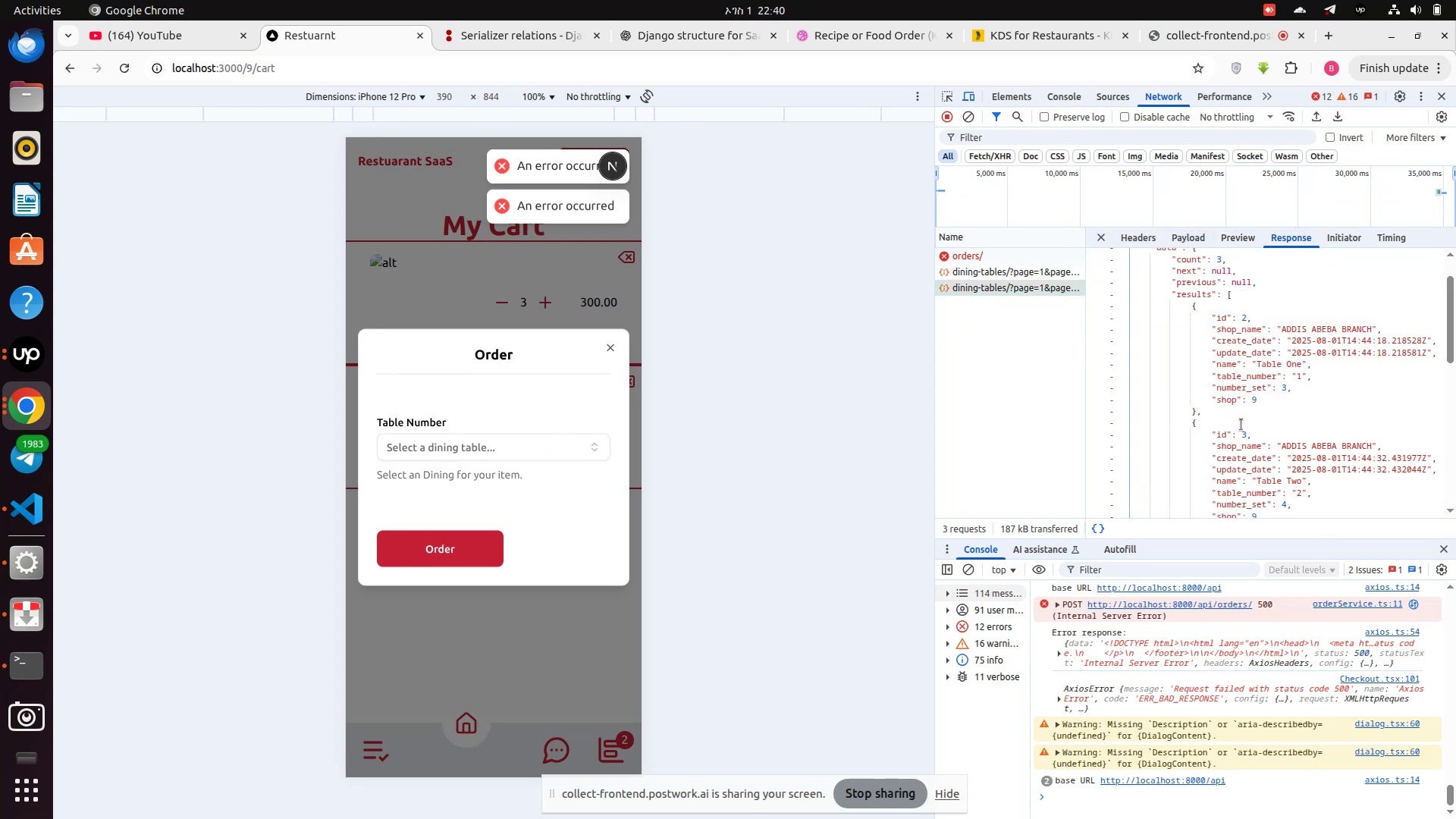 
wait(8.46)
 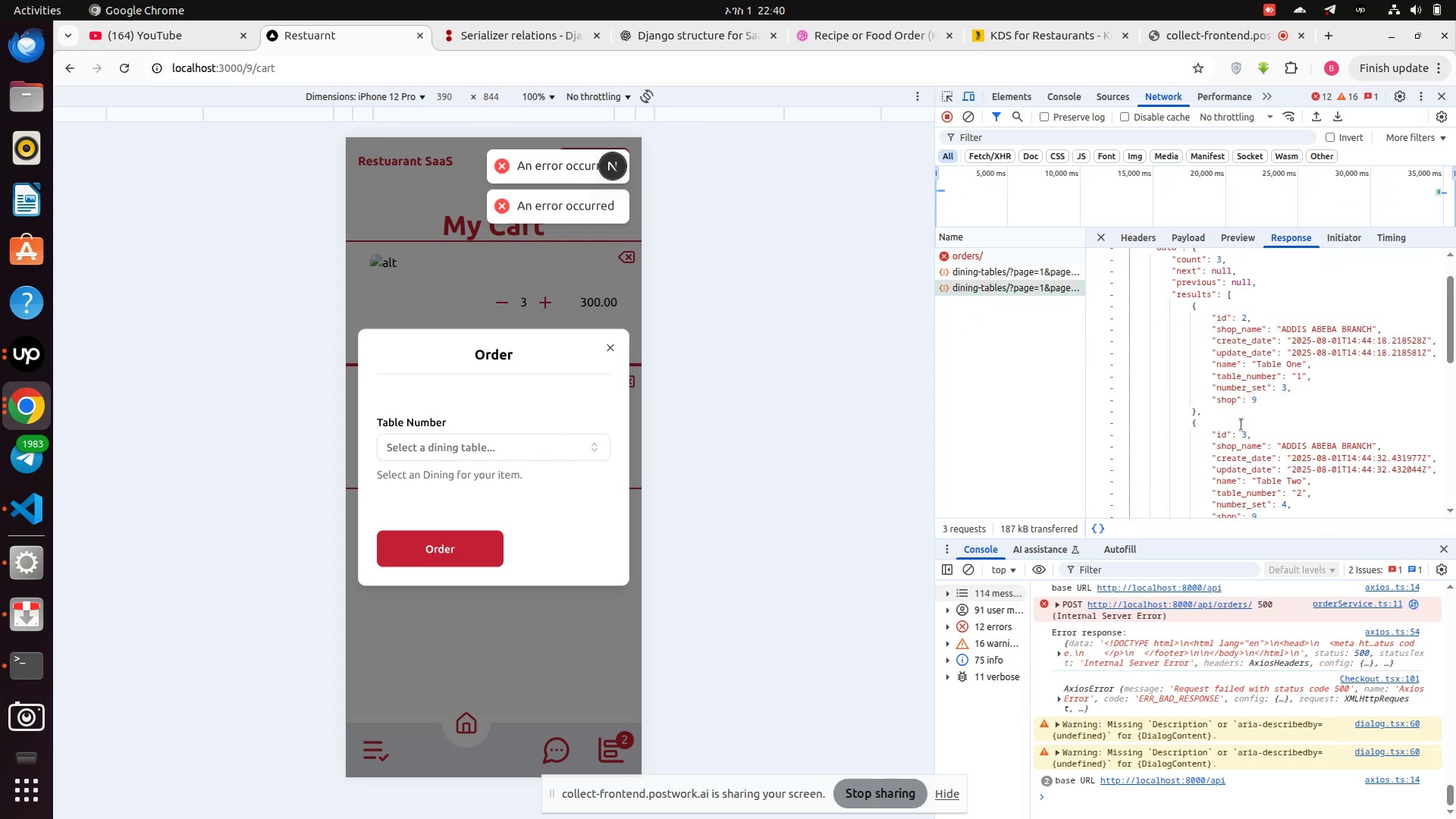 
left_click([453, 450])
 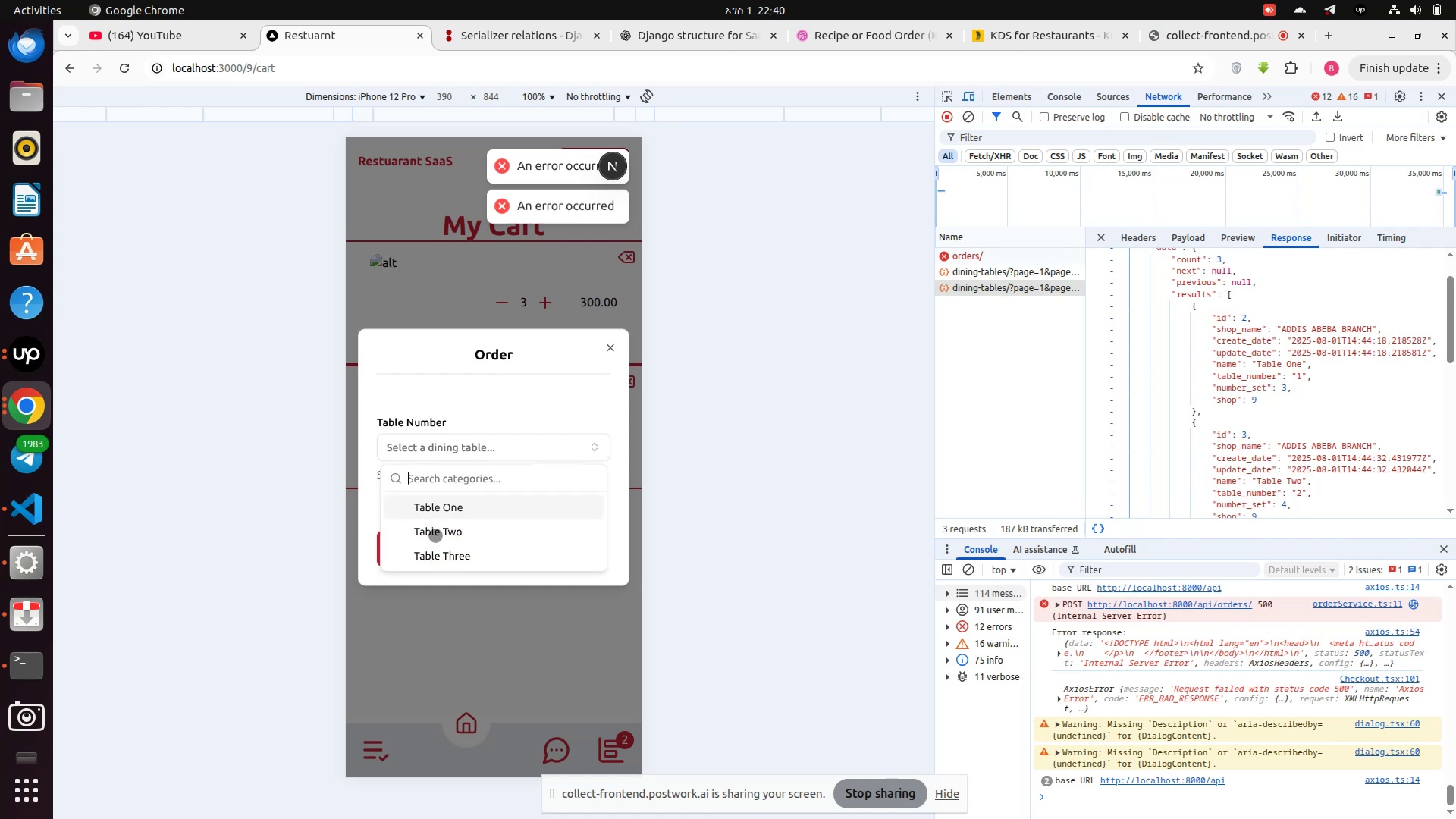 
left_click([436, 538])
 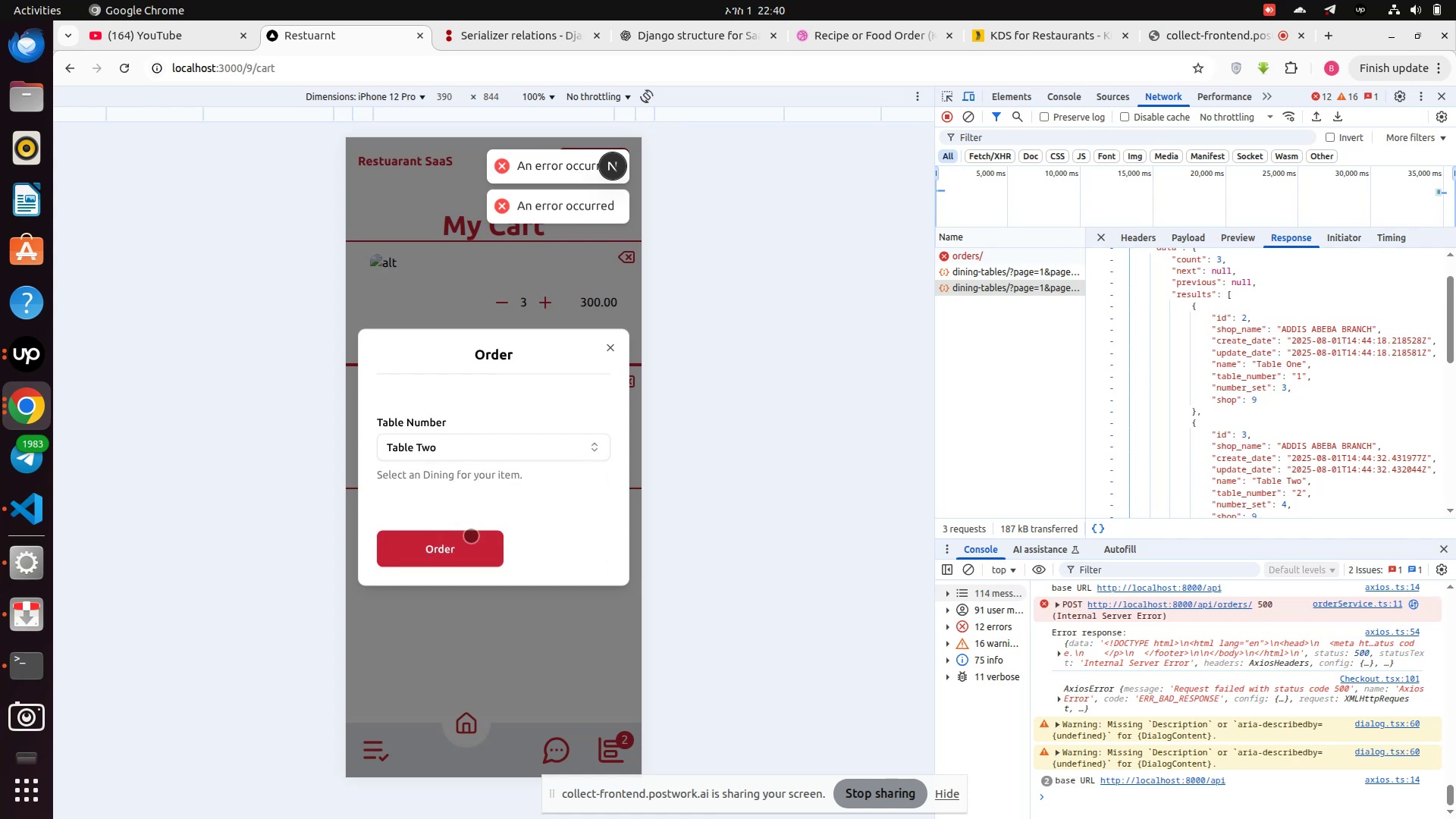 
left_click([469, 548])
 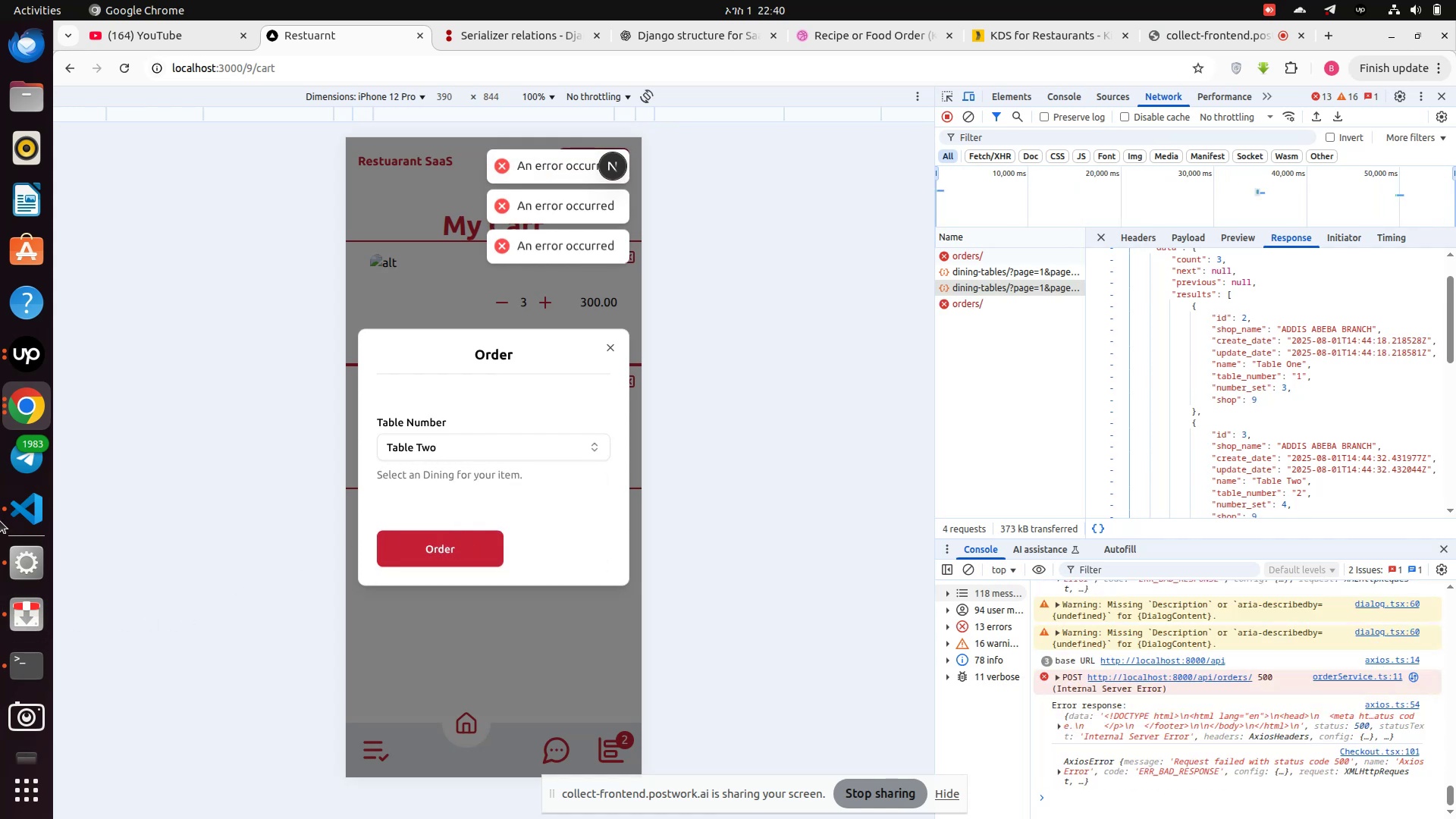 
left_click([30, 516])
 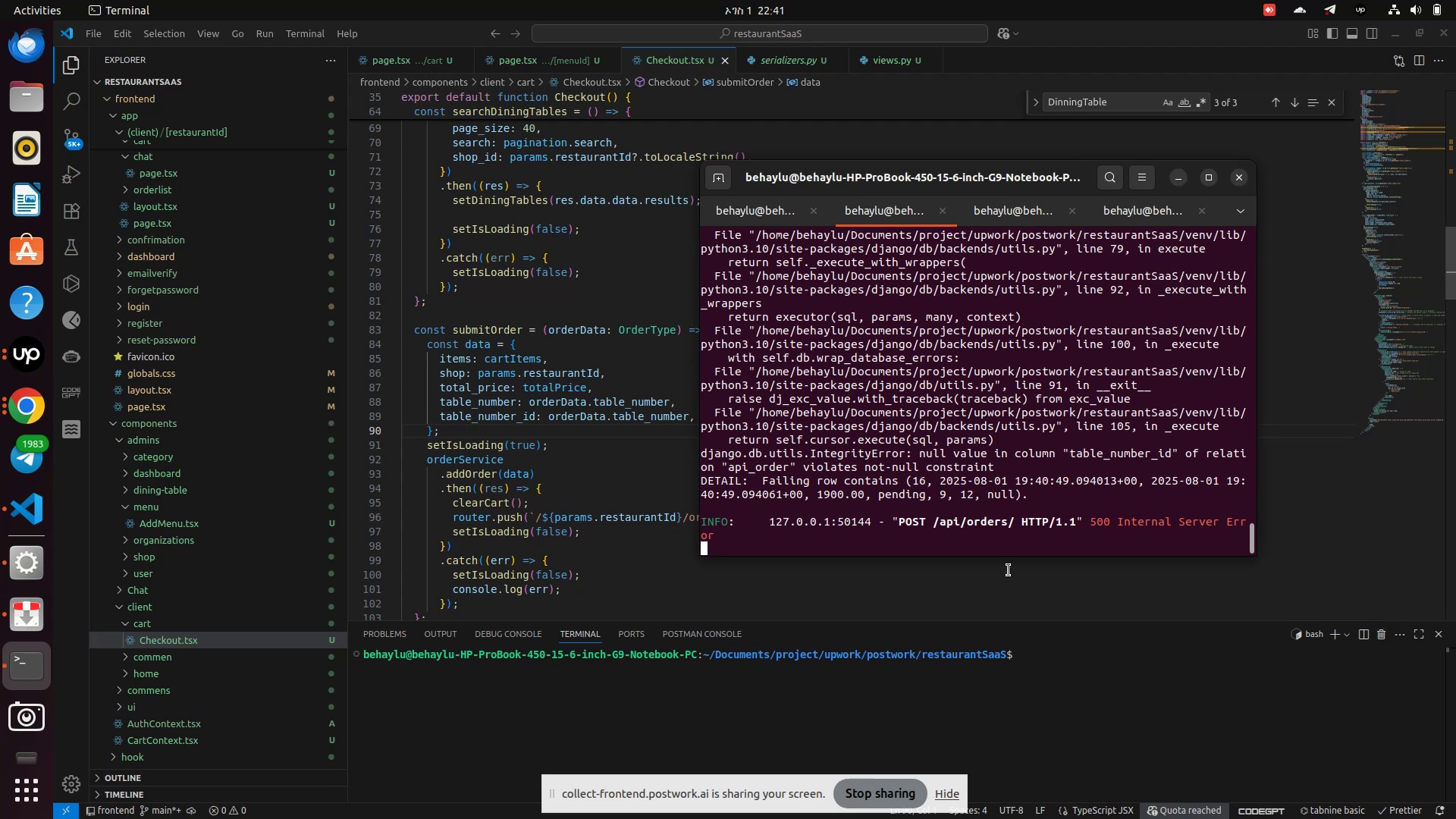 
wait(22.53)
 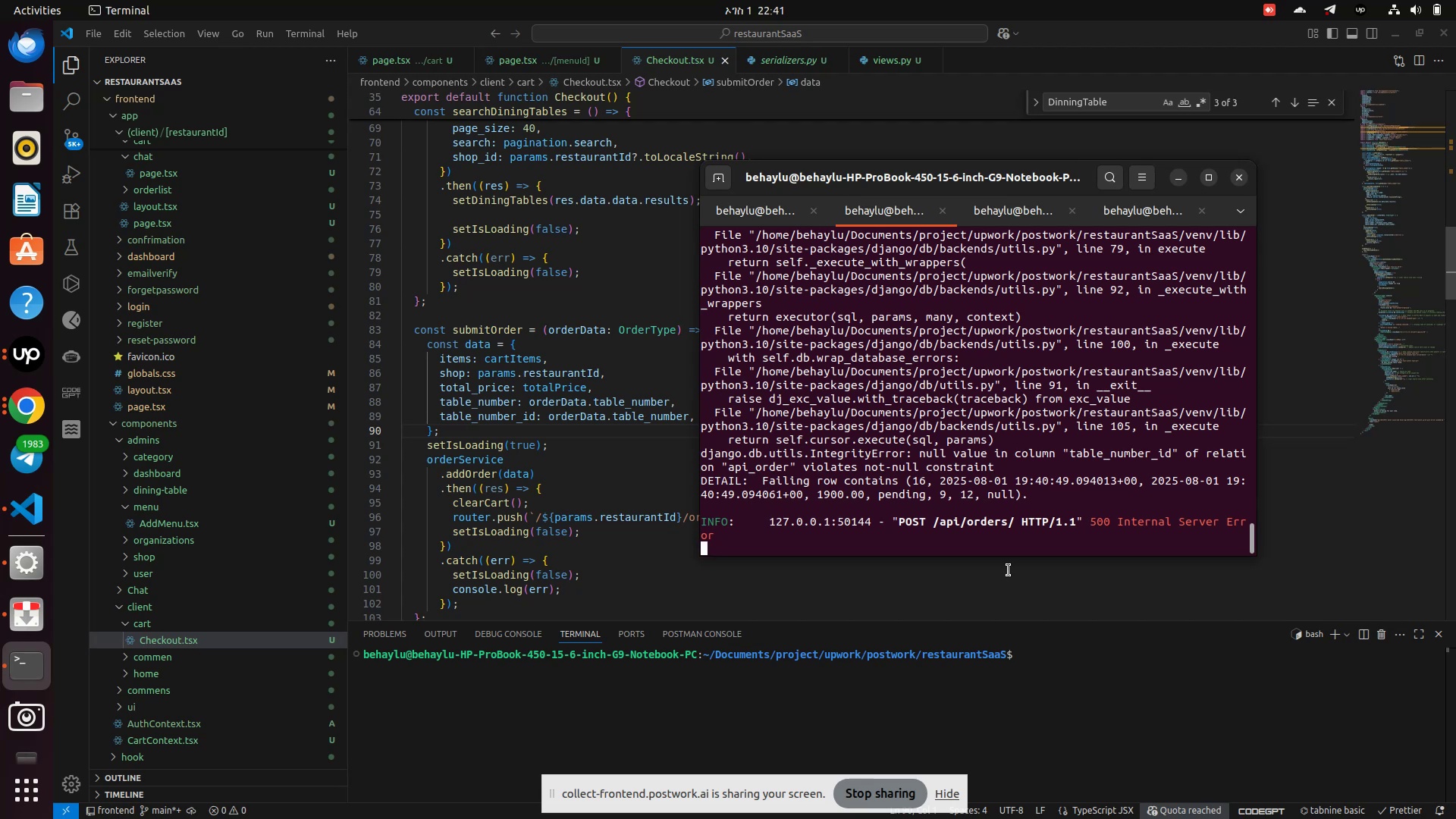 
left_click([25, 516])
 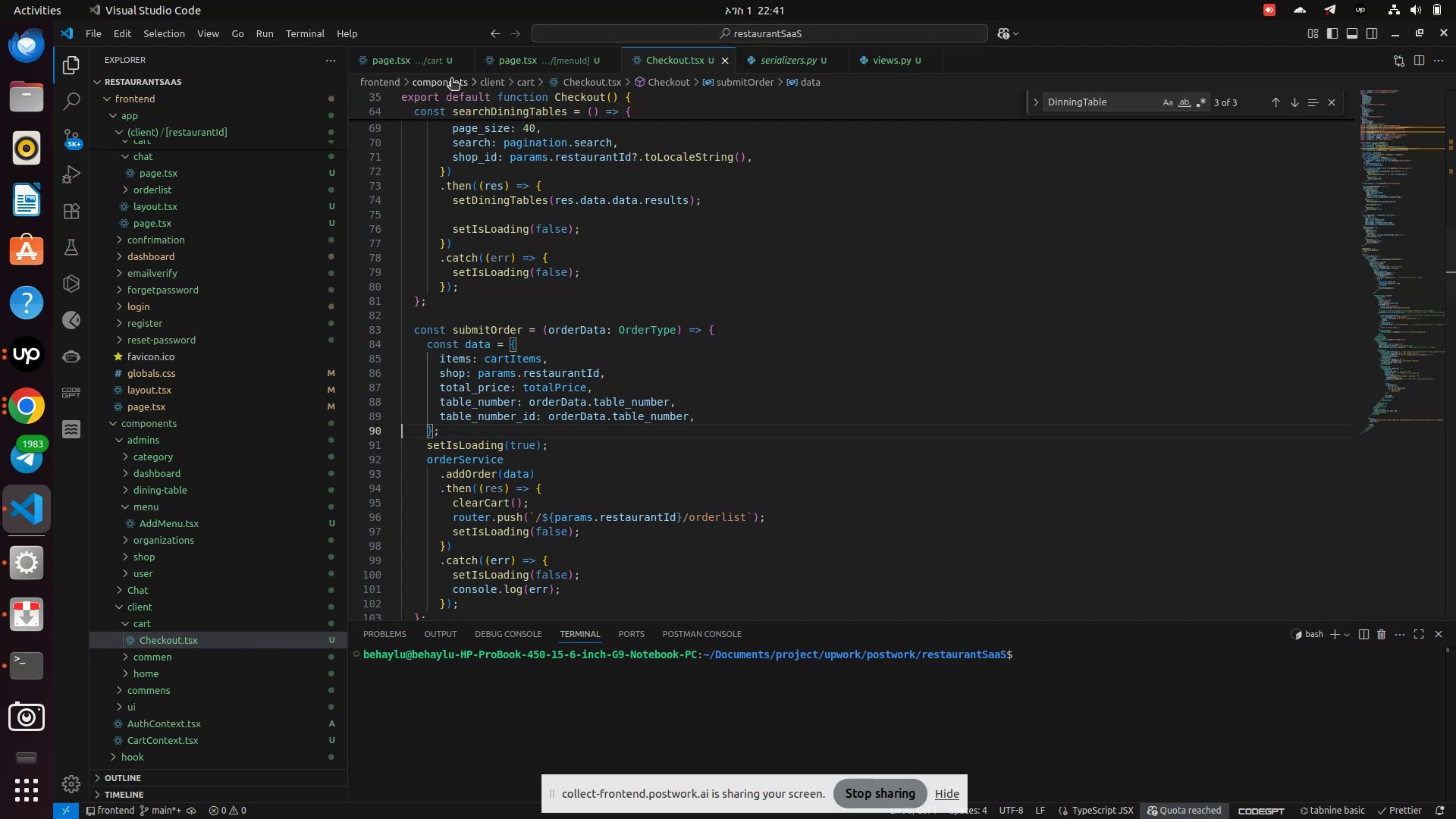 
scroll: coordinate [201, 233], scroll_direction: up, amount: 18.0
 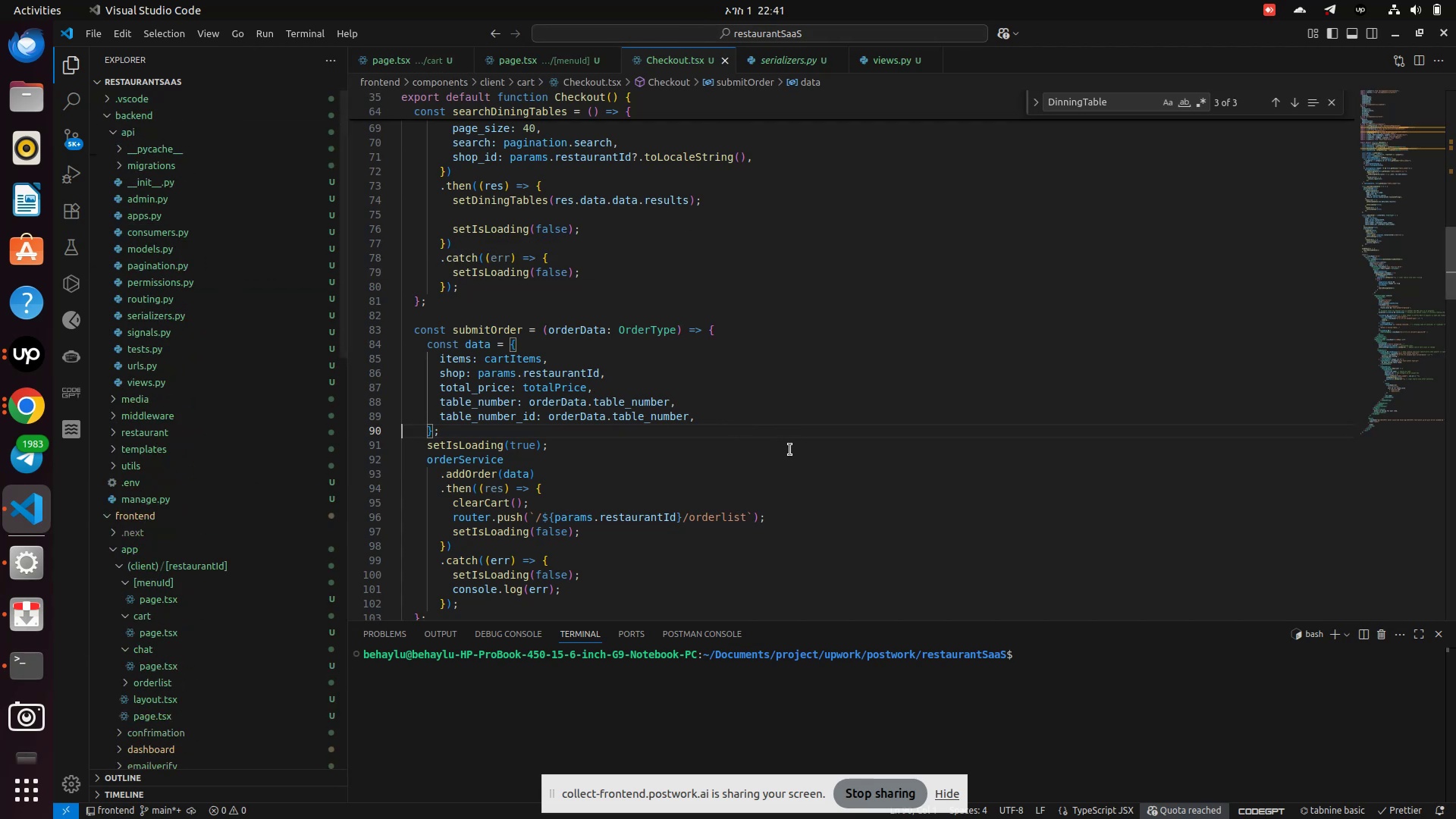 
key(Control+Z)
 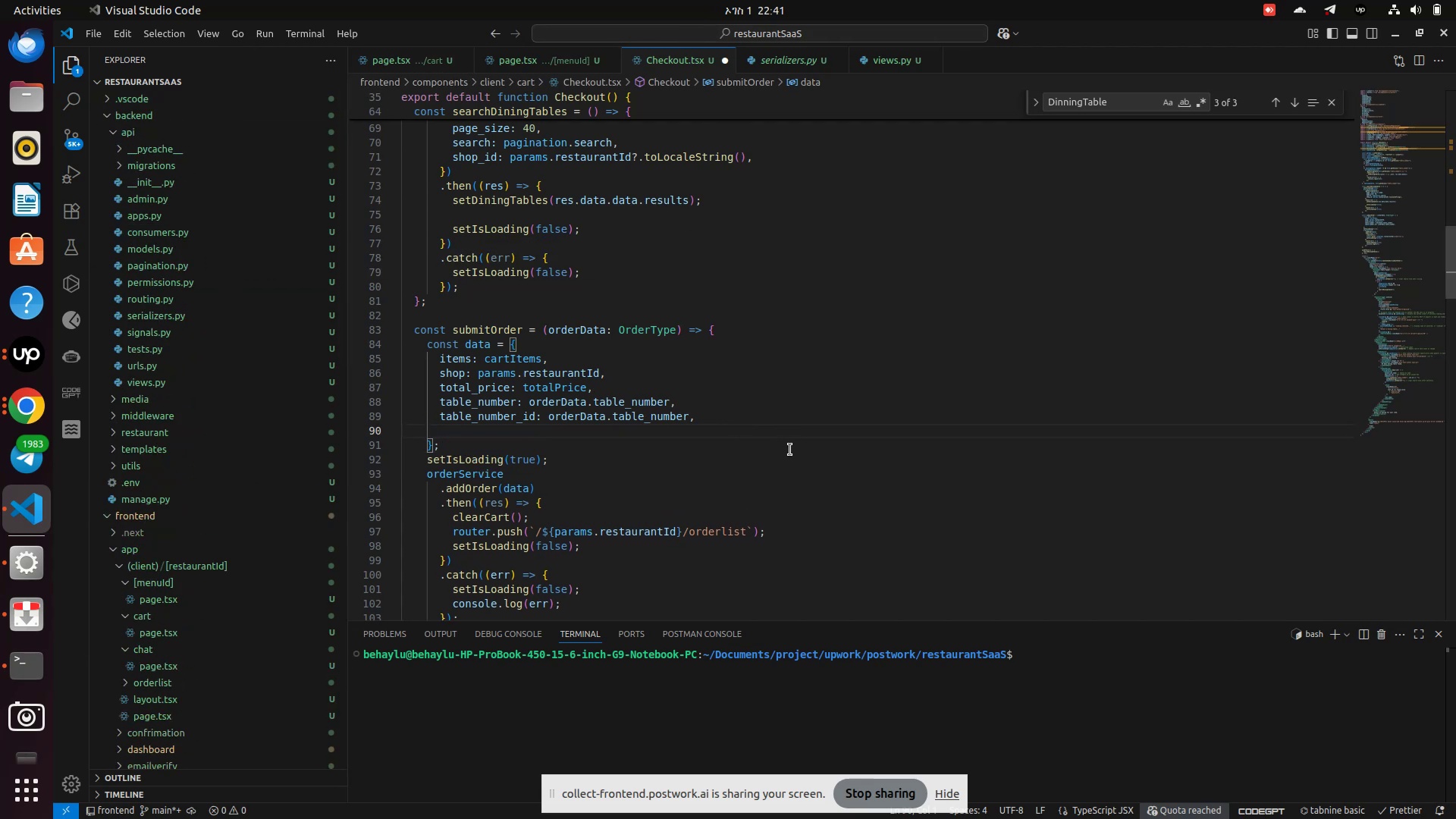 
key(Control+X)
 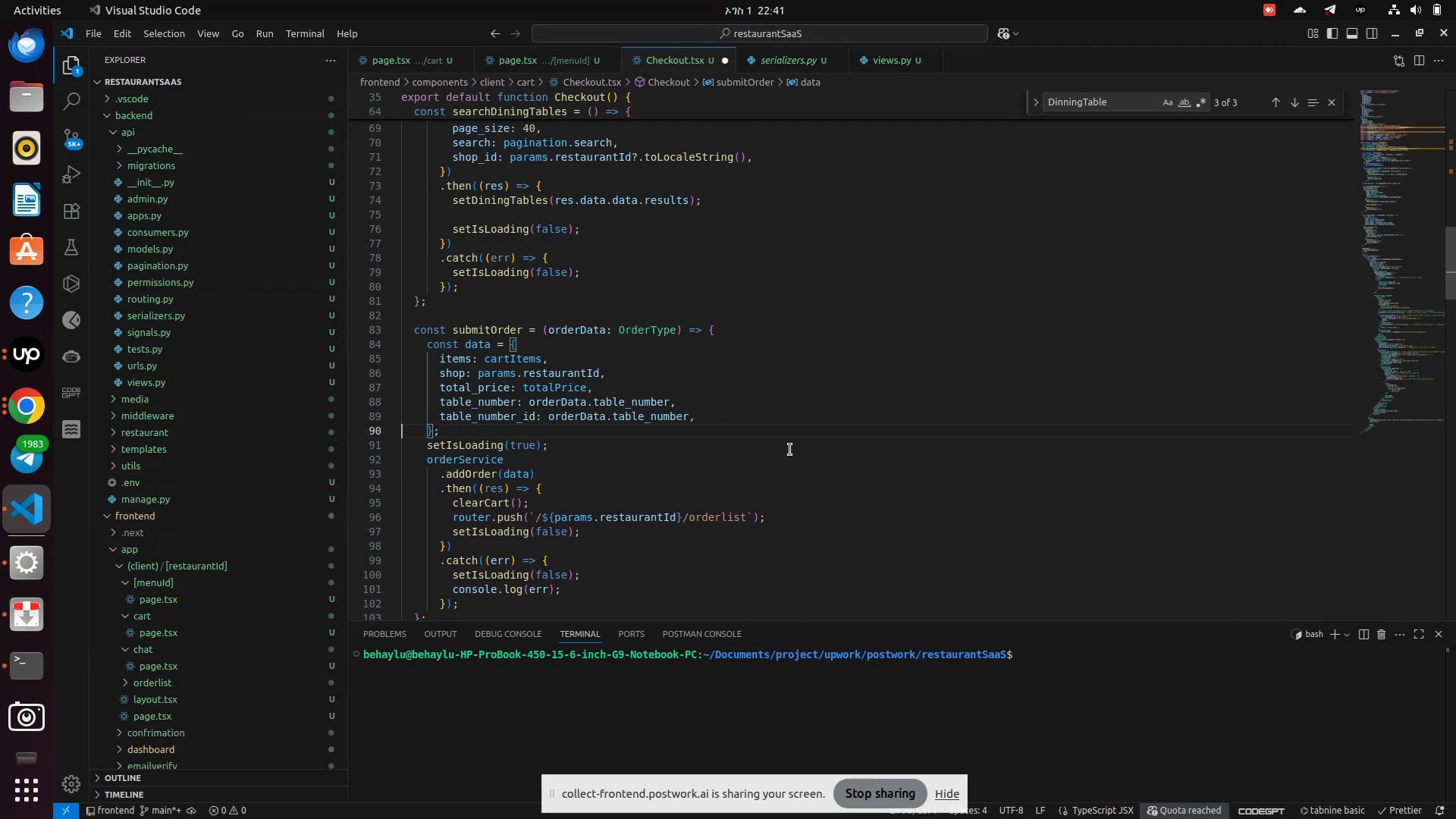 
key(Control+Z)
 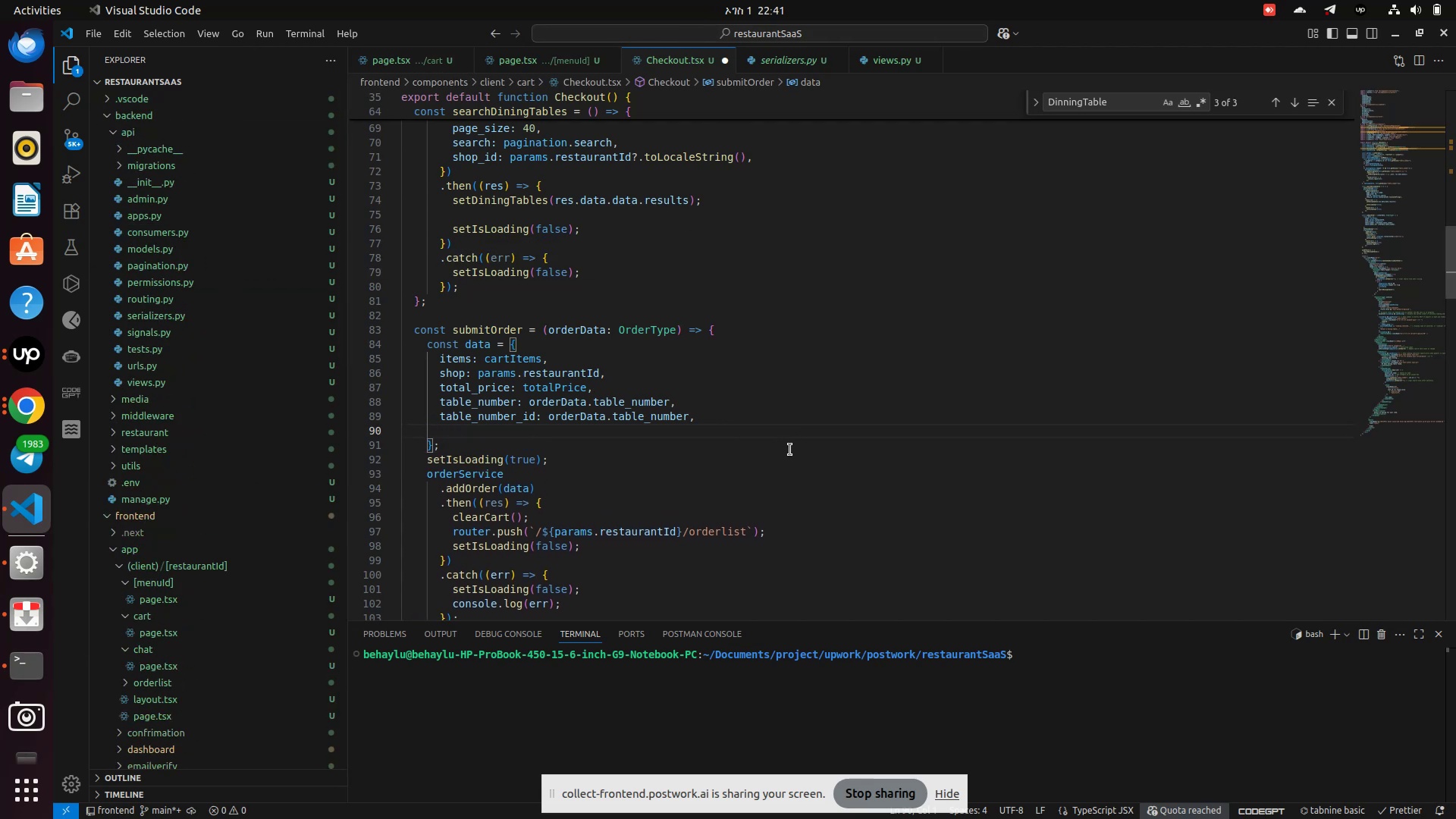 
key(Control+Z)
 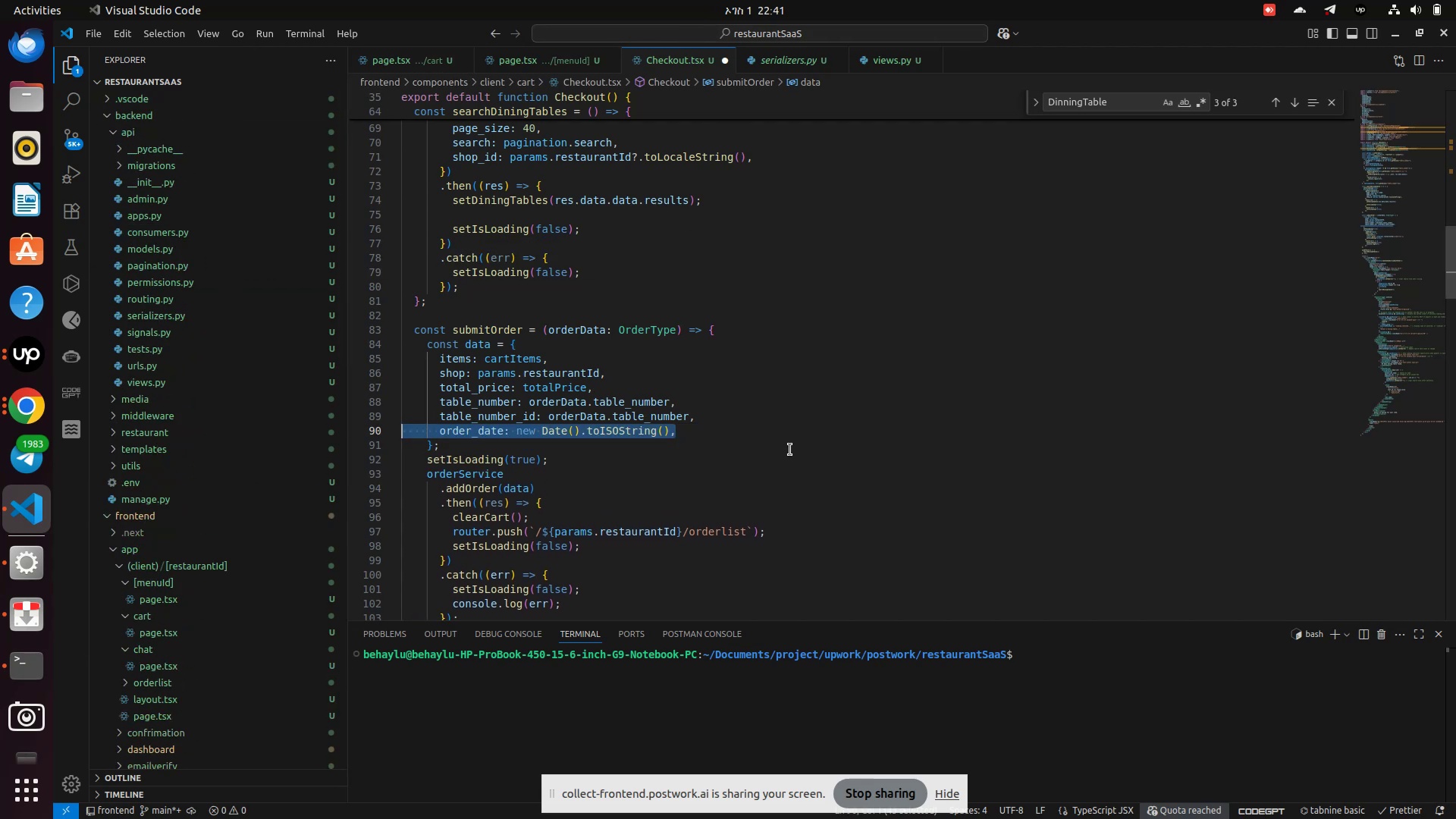 
key(Control+Z)
 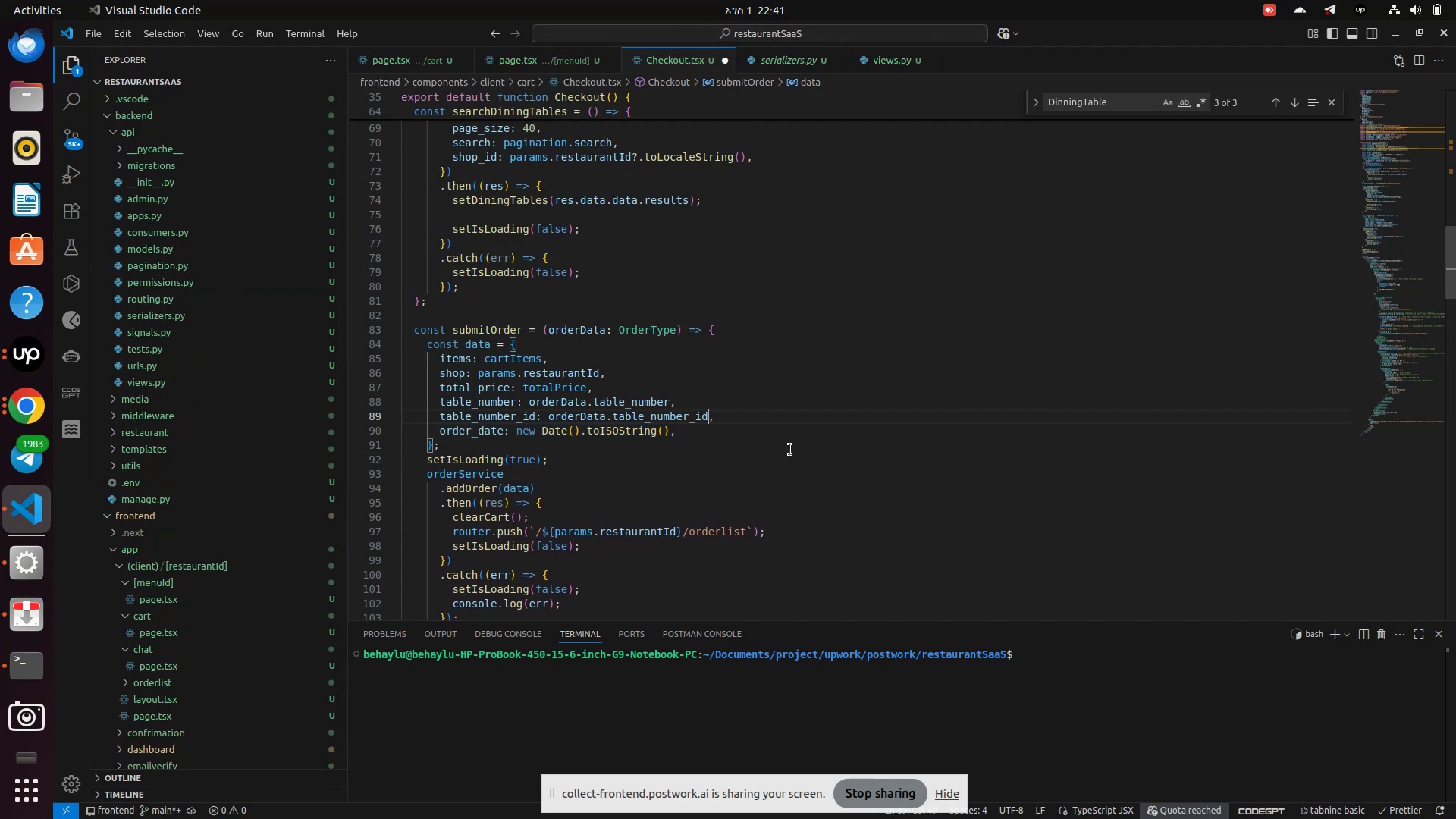 
key(Control+Z)
 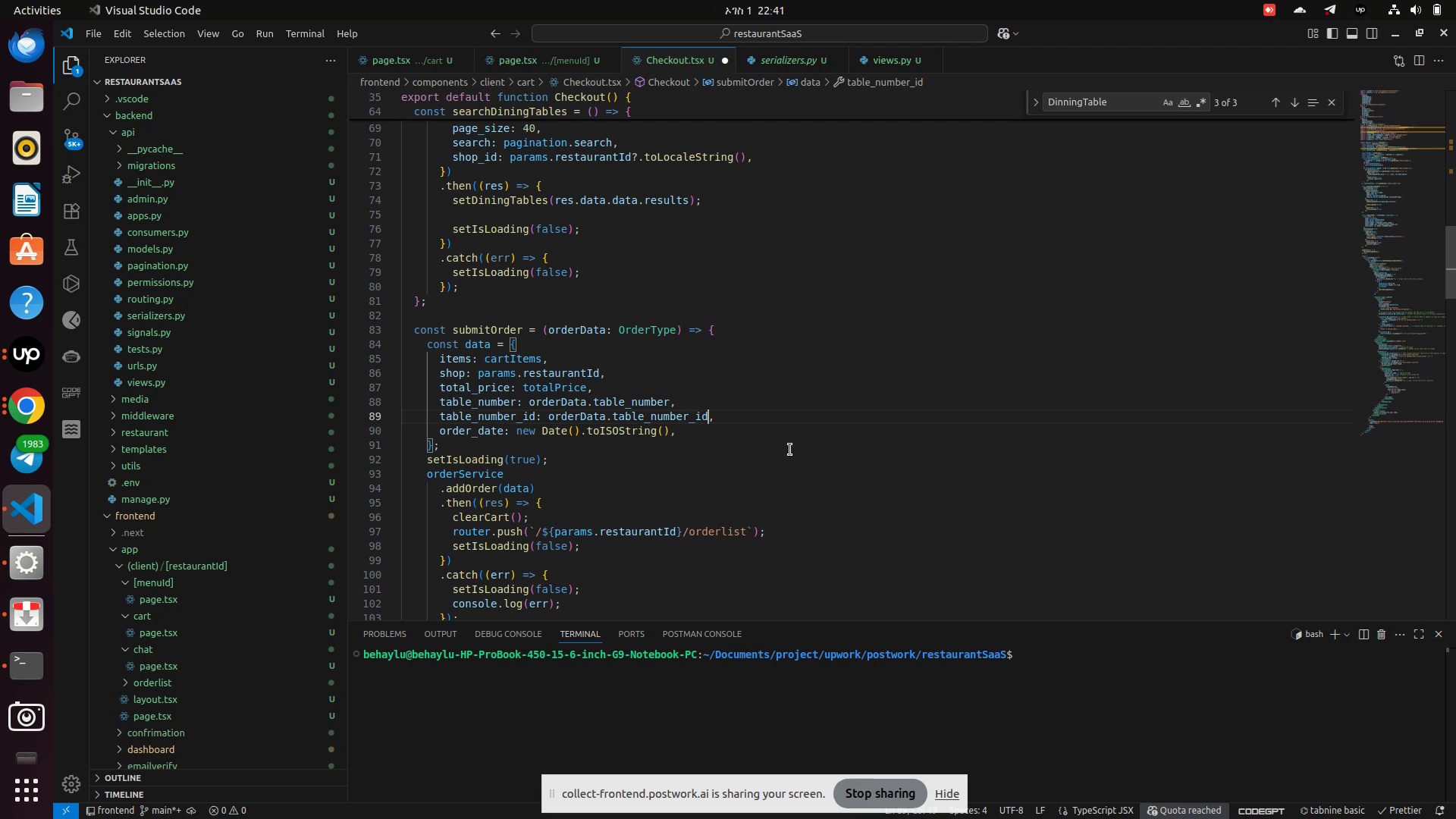 
key(Control+Z)
 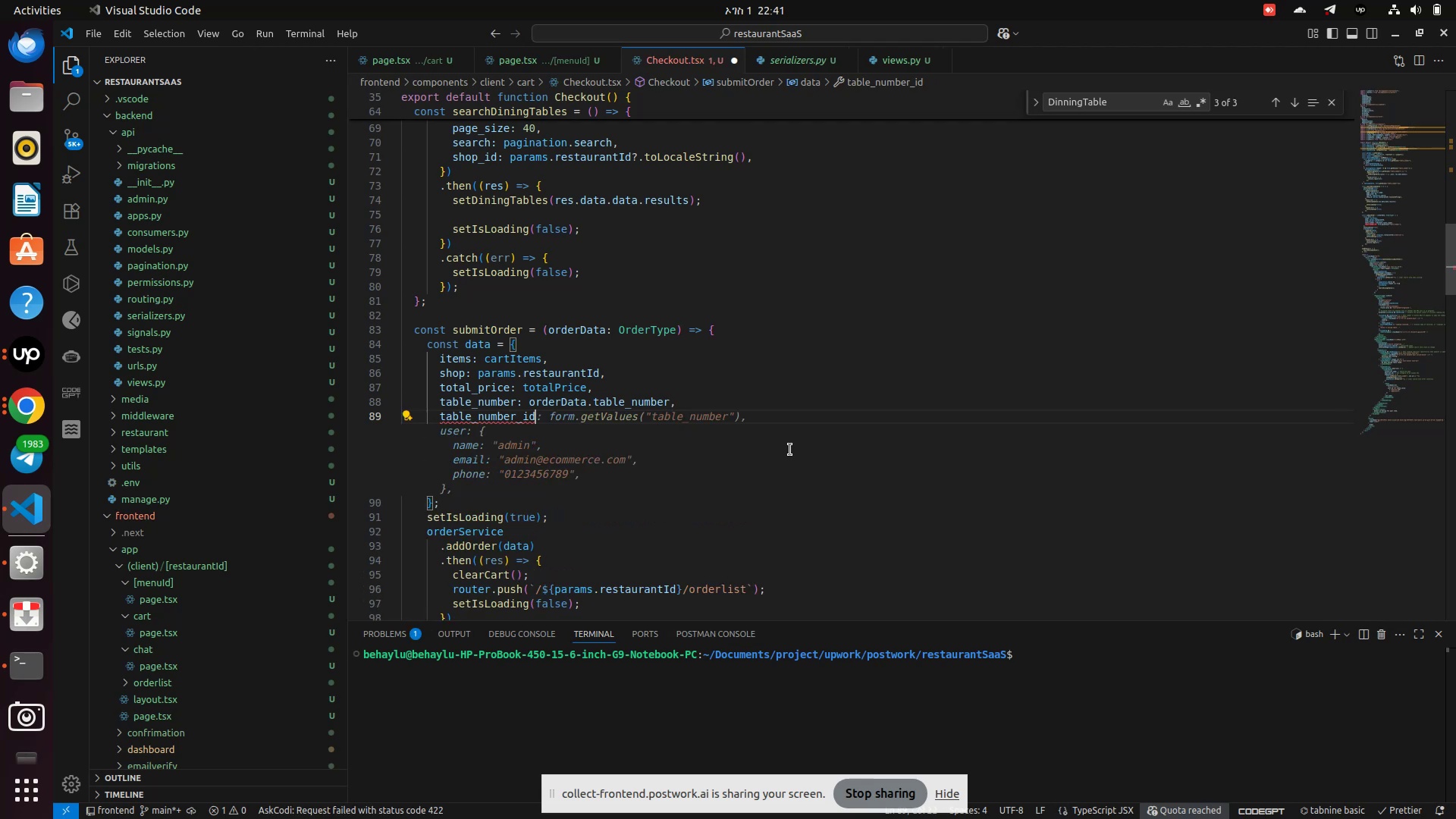 
hold_key(key=ControlLeft, duration=0.74)
 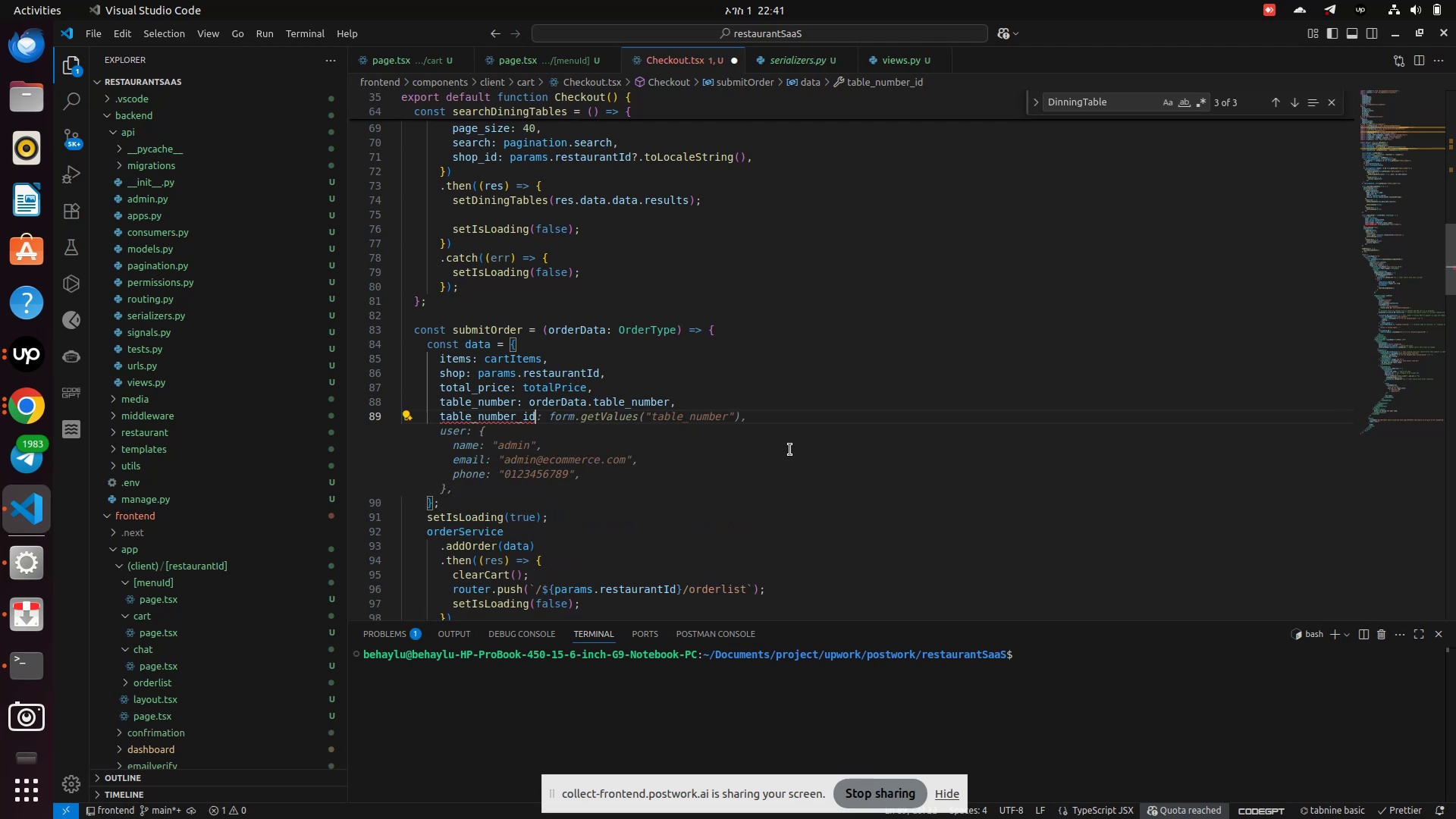 
key(Control+Z)
 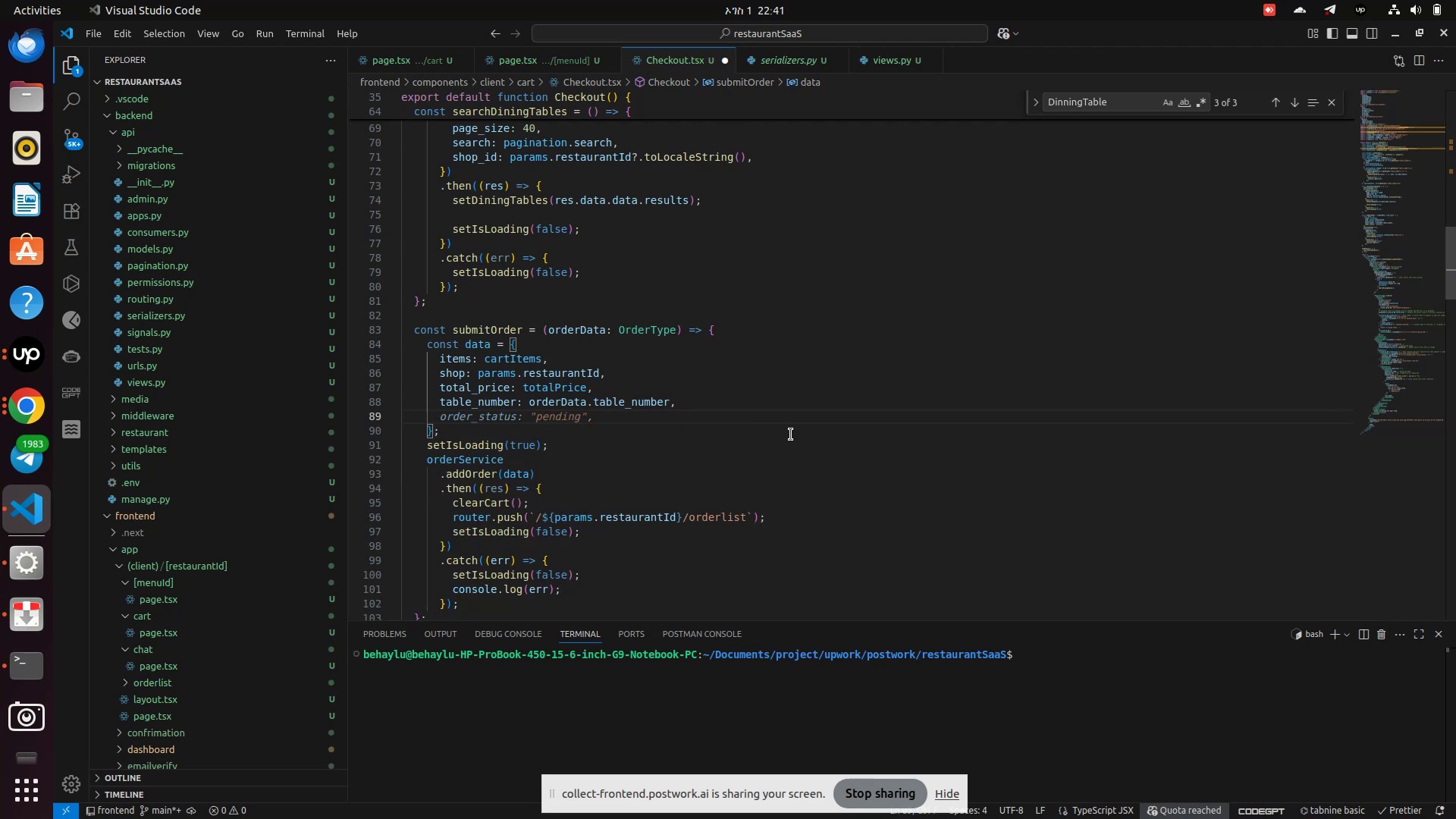 
key(Control+S)
 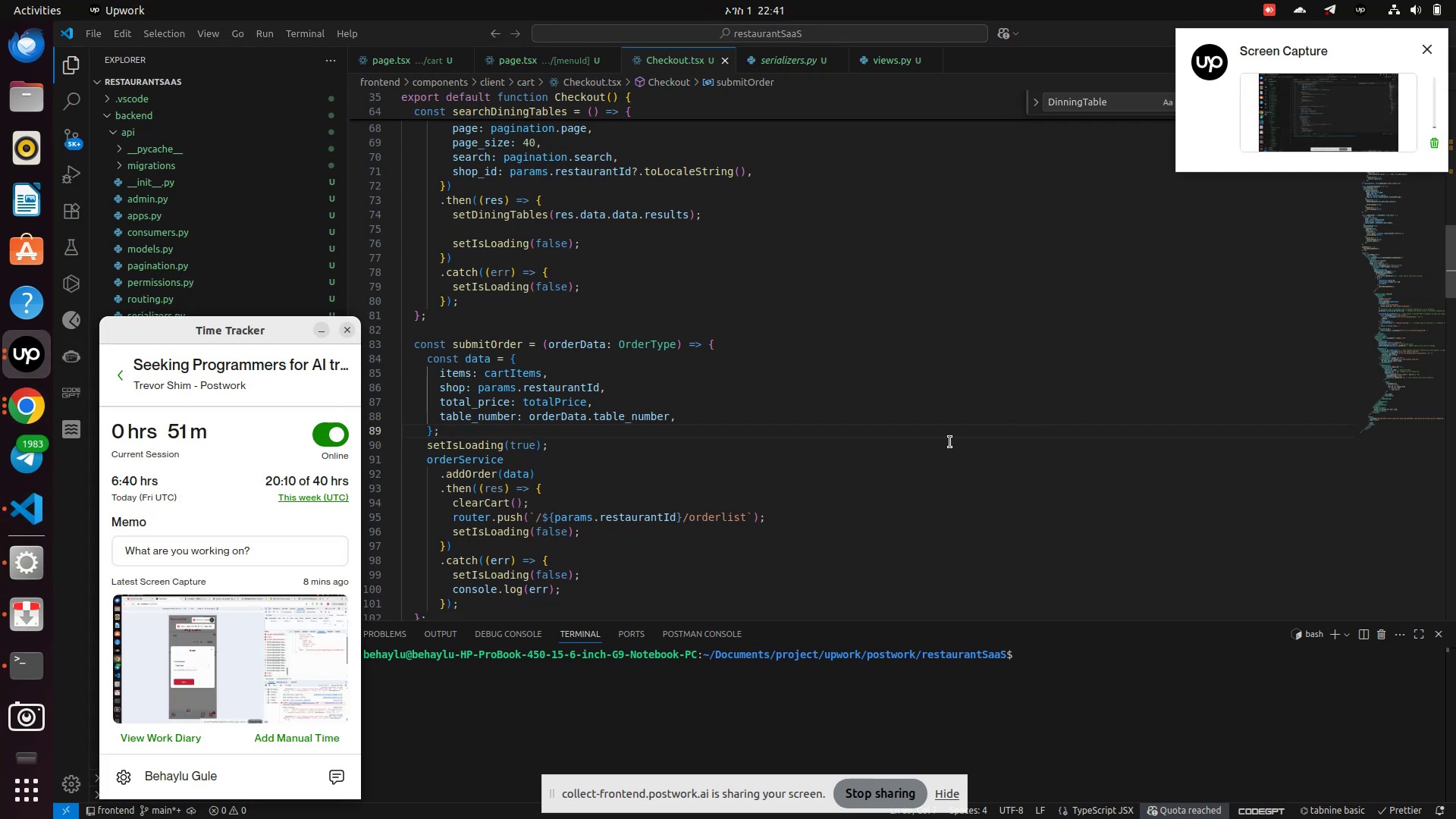 
wait(13.77)
 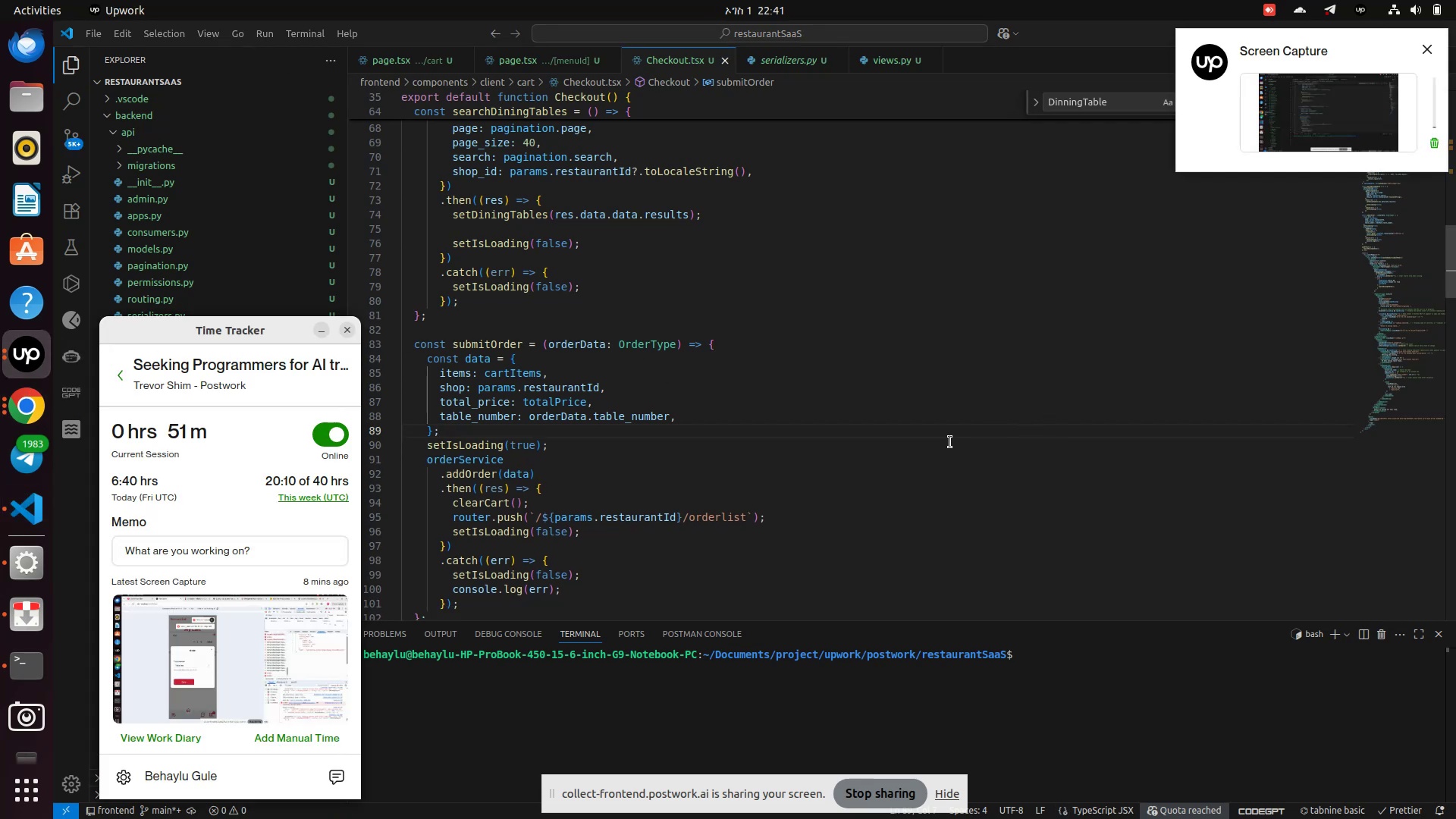 
left_click([893, 440])
 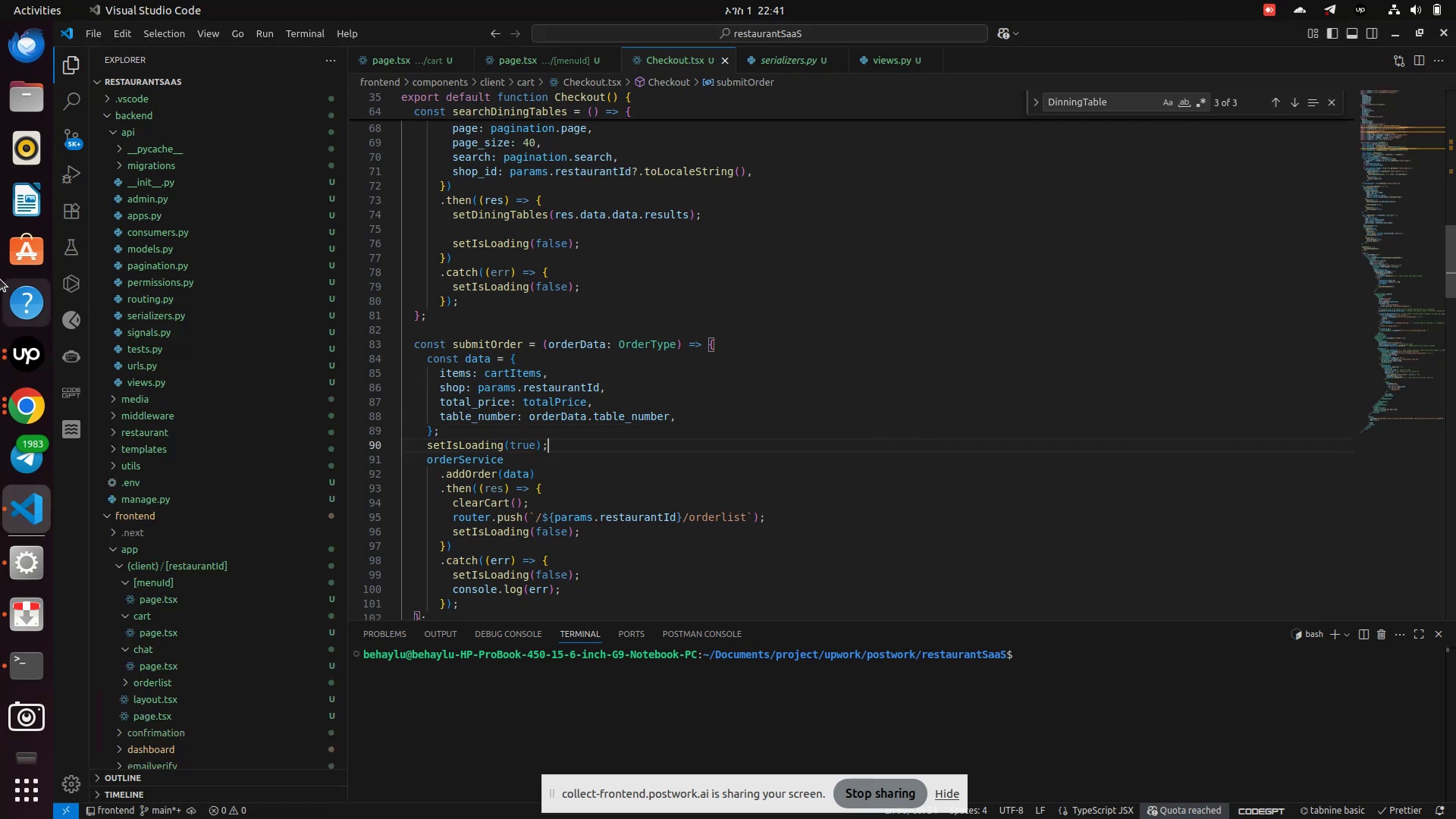 
wait(7.63)
 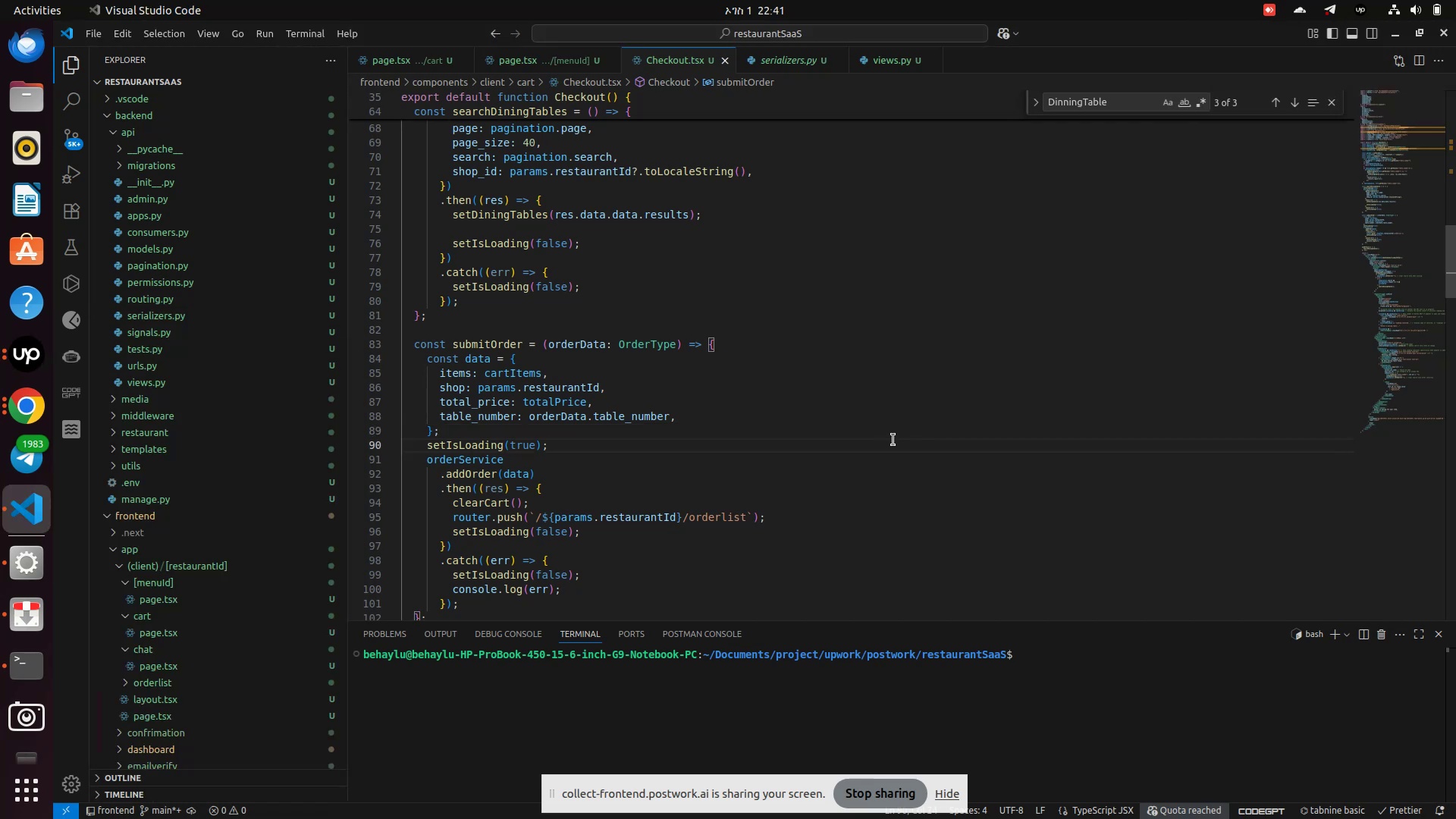 
left_click([24, 365])
 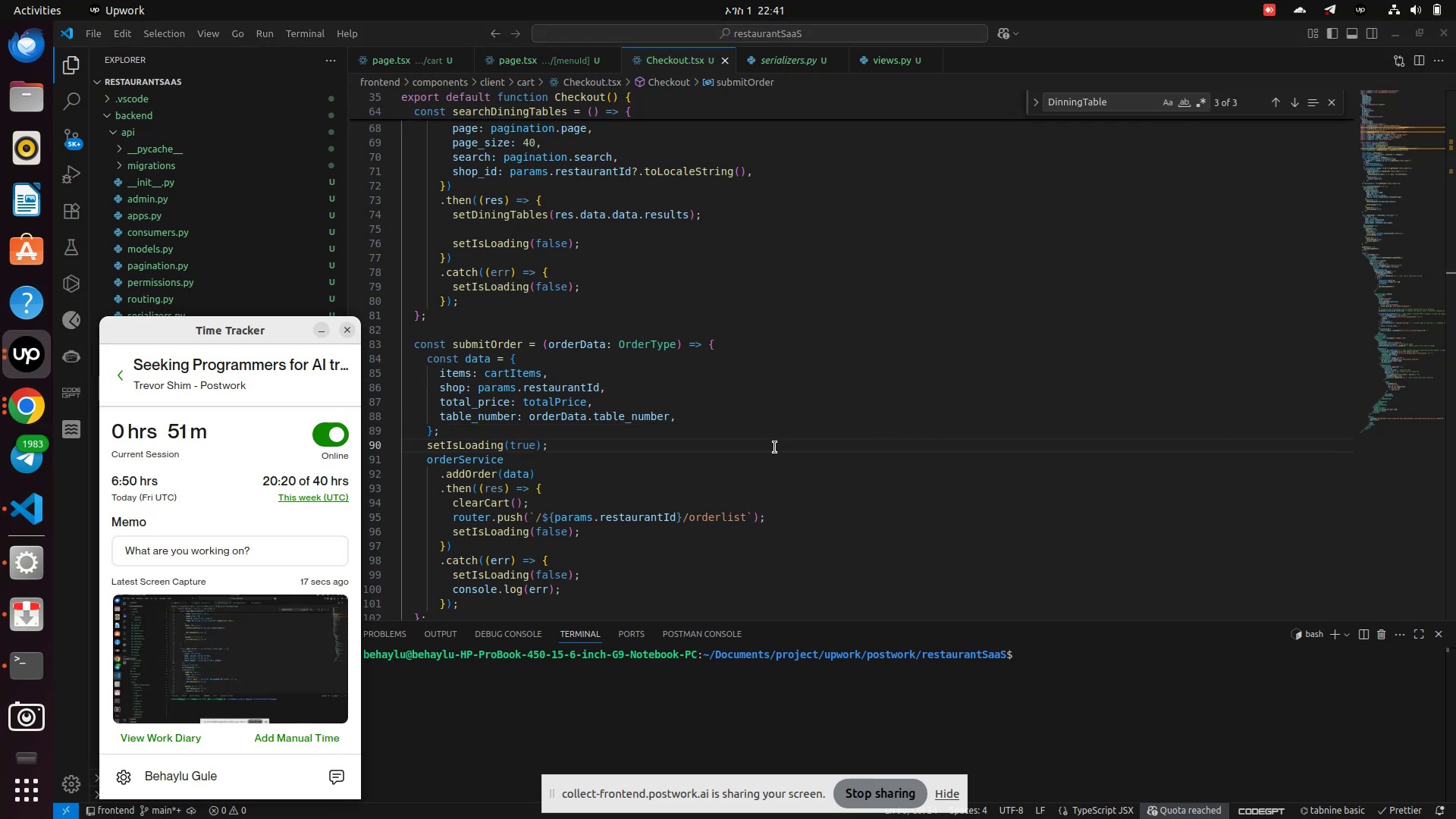 
left_click([830, 457])
 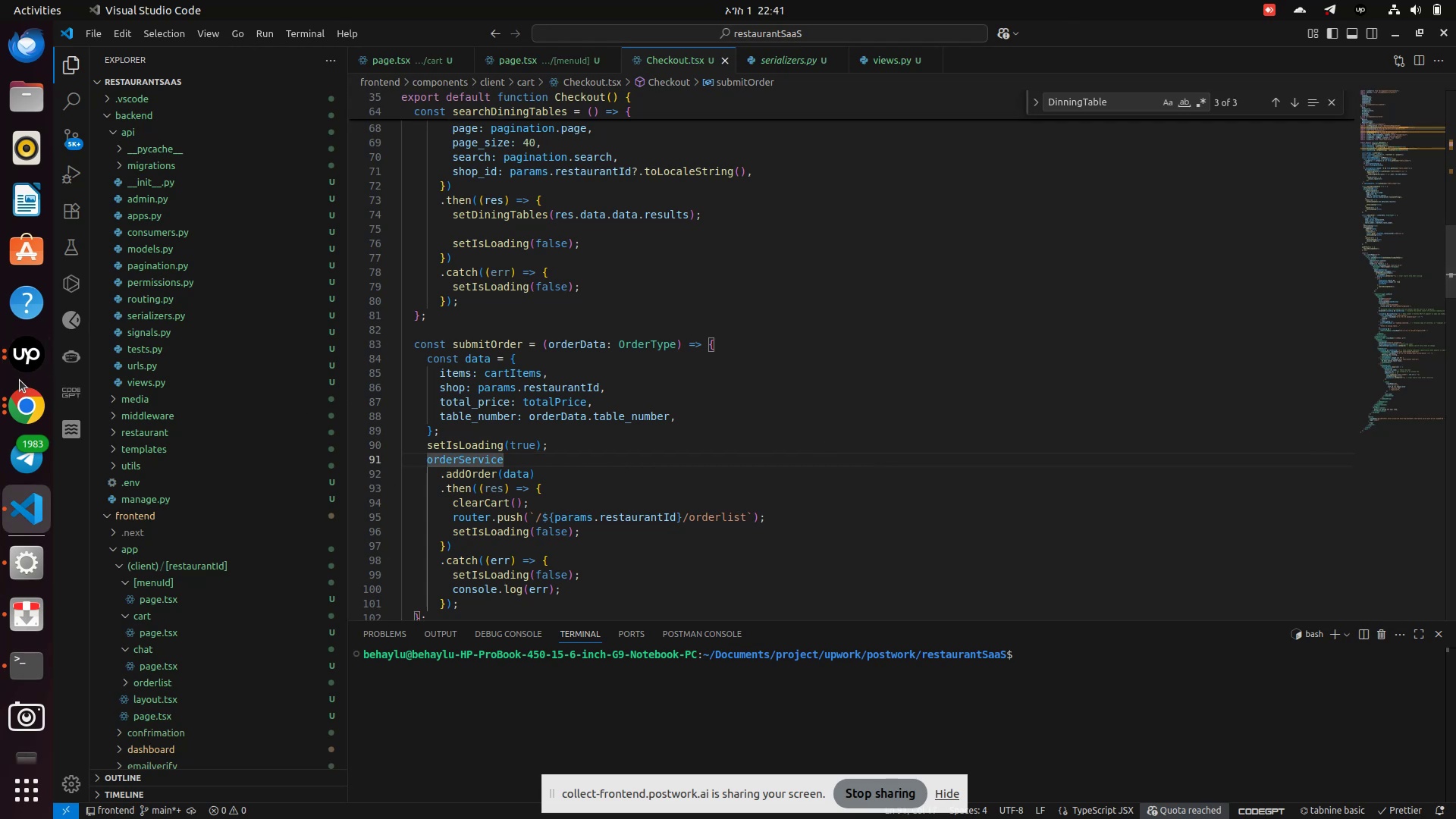 
scroll: coordinate [240, 335], scroll_direction: up, amount: 4.0
 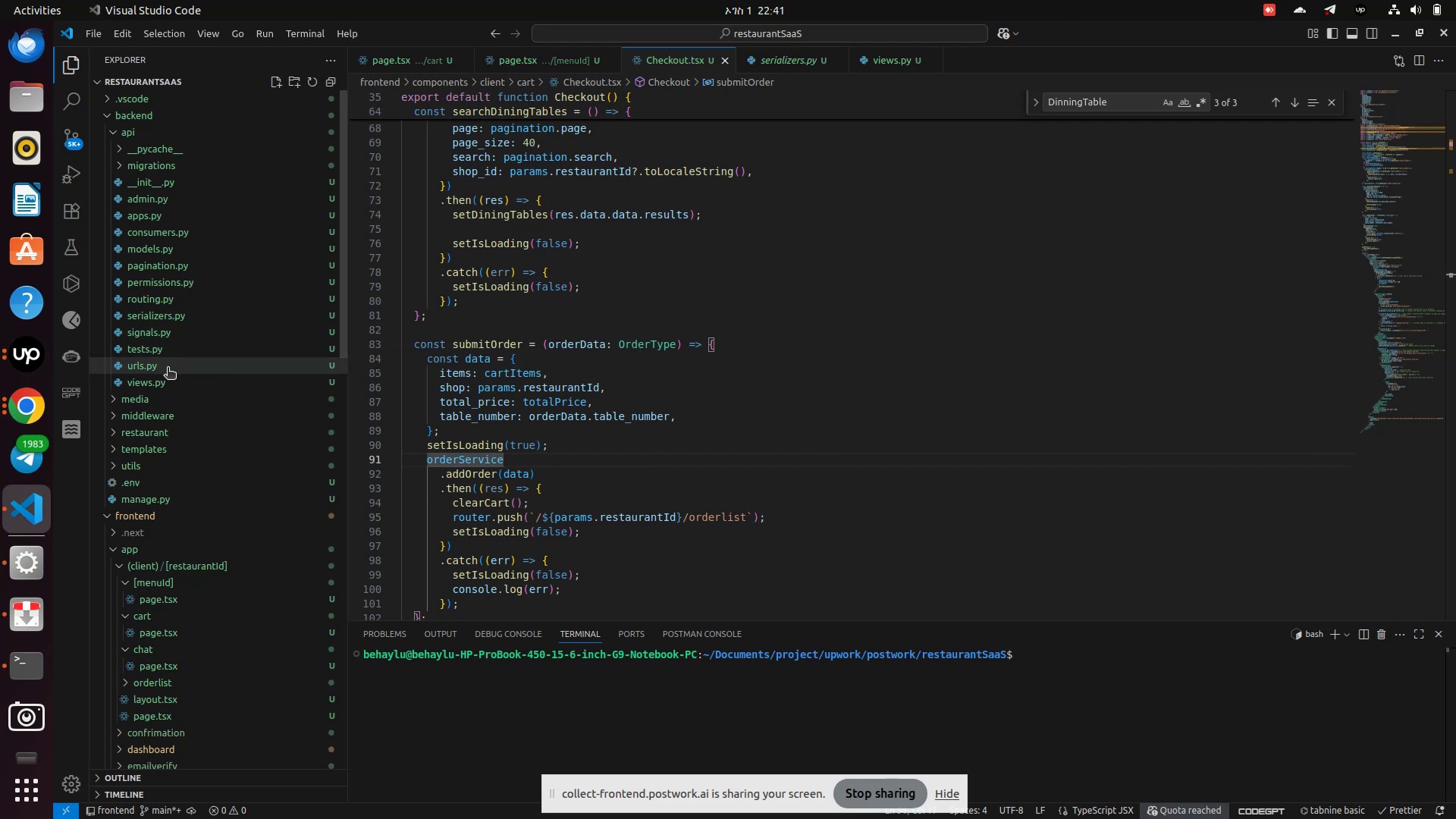 
left_click([159, 380])
 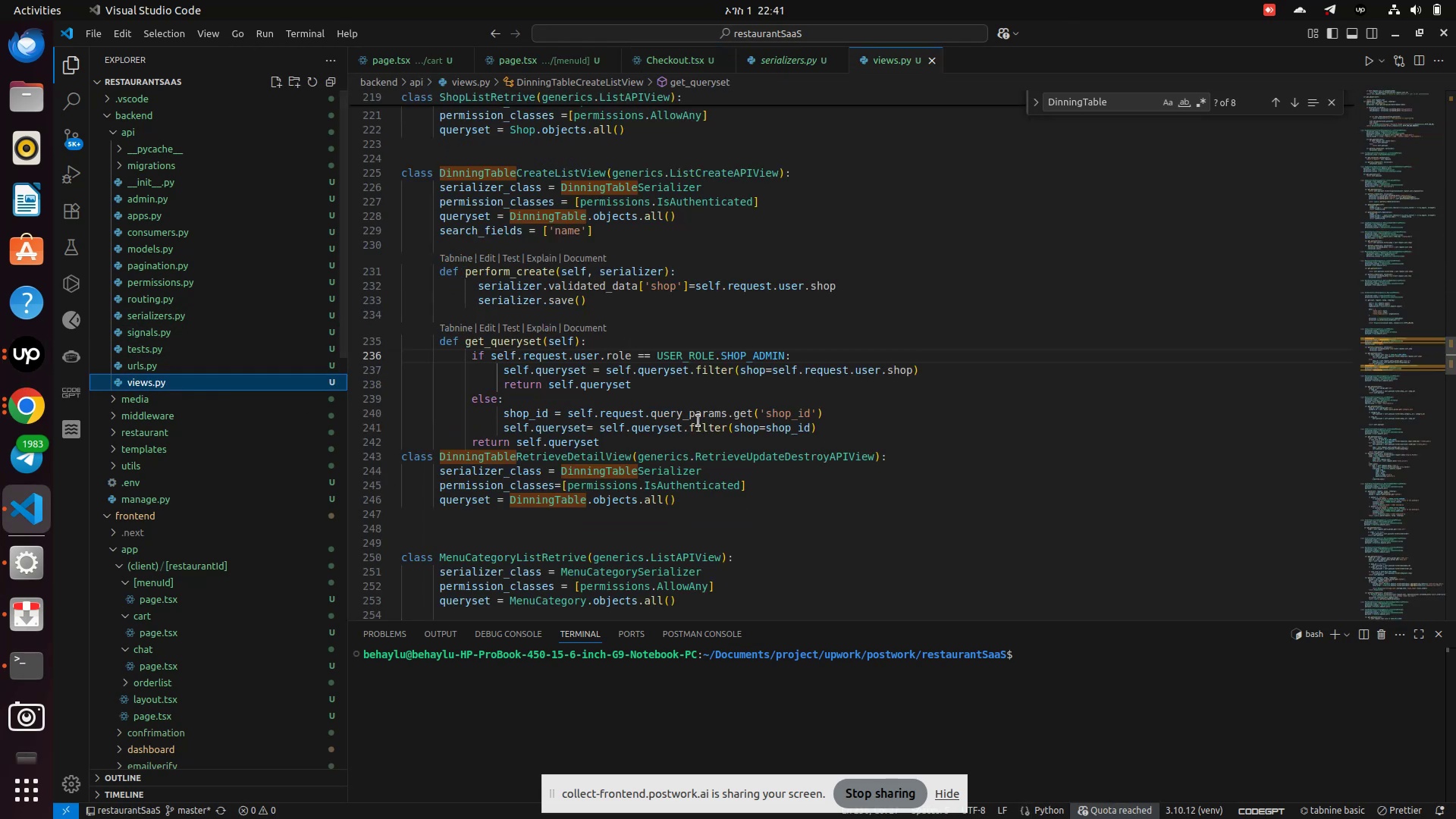 
scroll: coordinate [698, 421], scroll_direction: up, amount: 4.0
 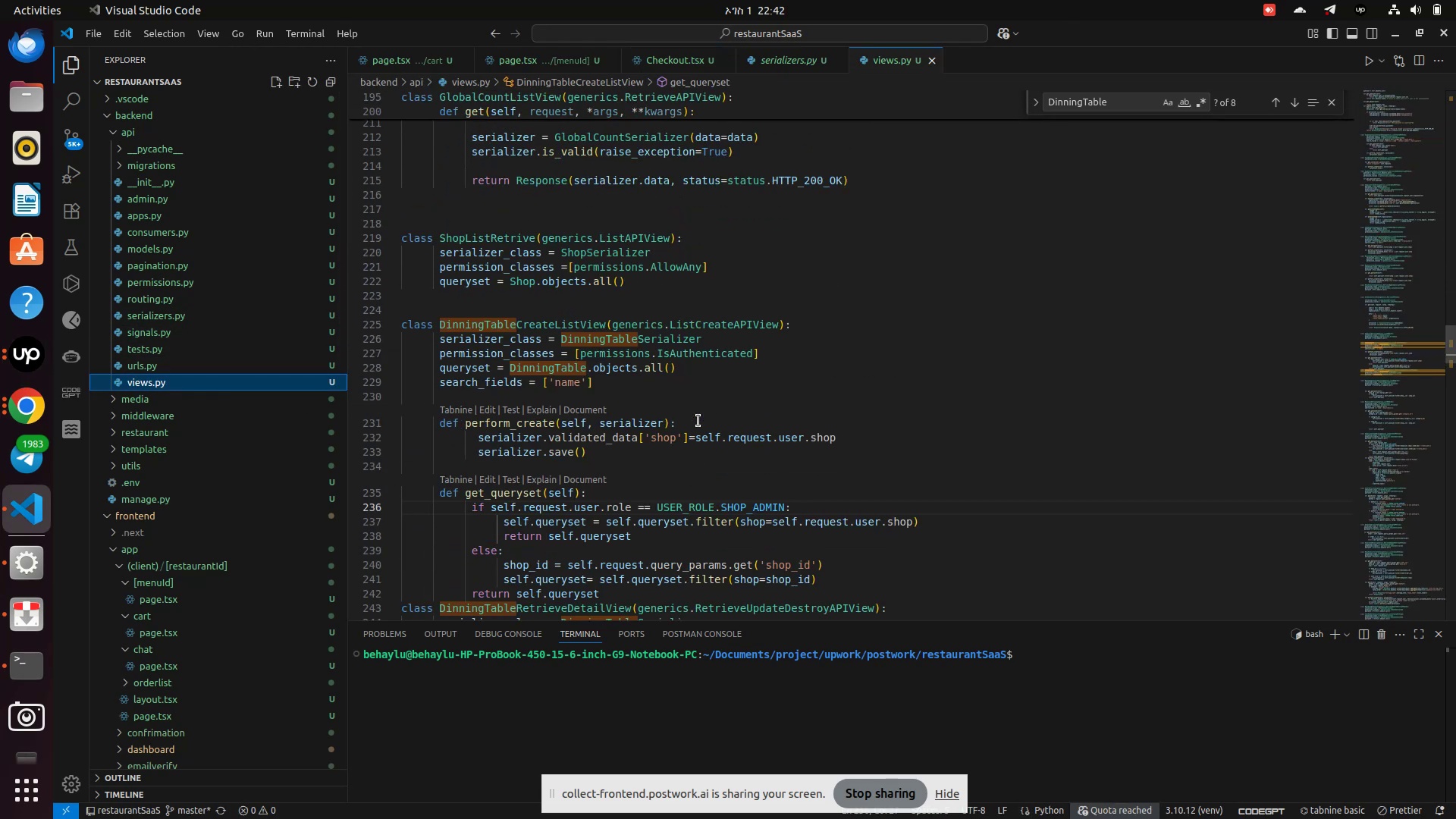 
scroll: coordinate [699, 422], scroll_direction: down, amount: 26.0
 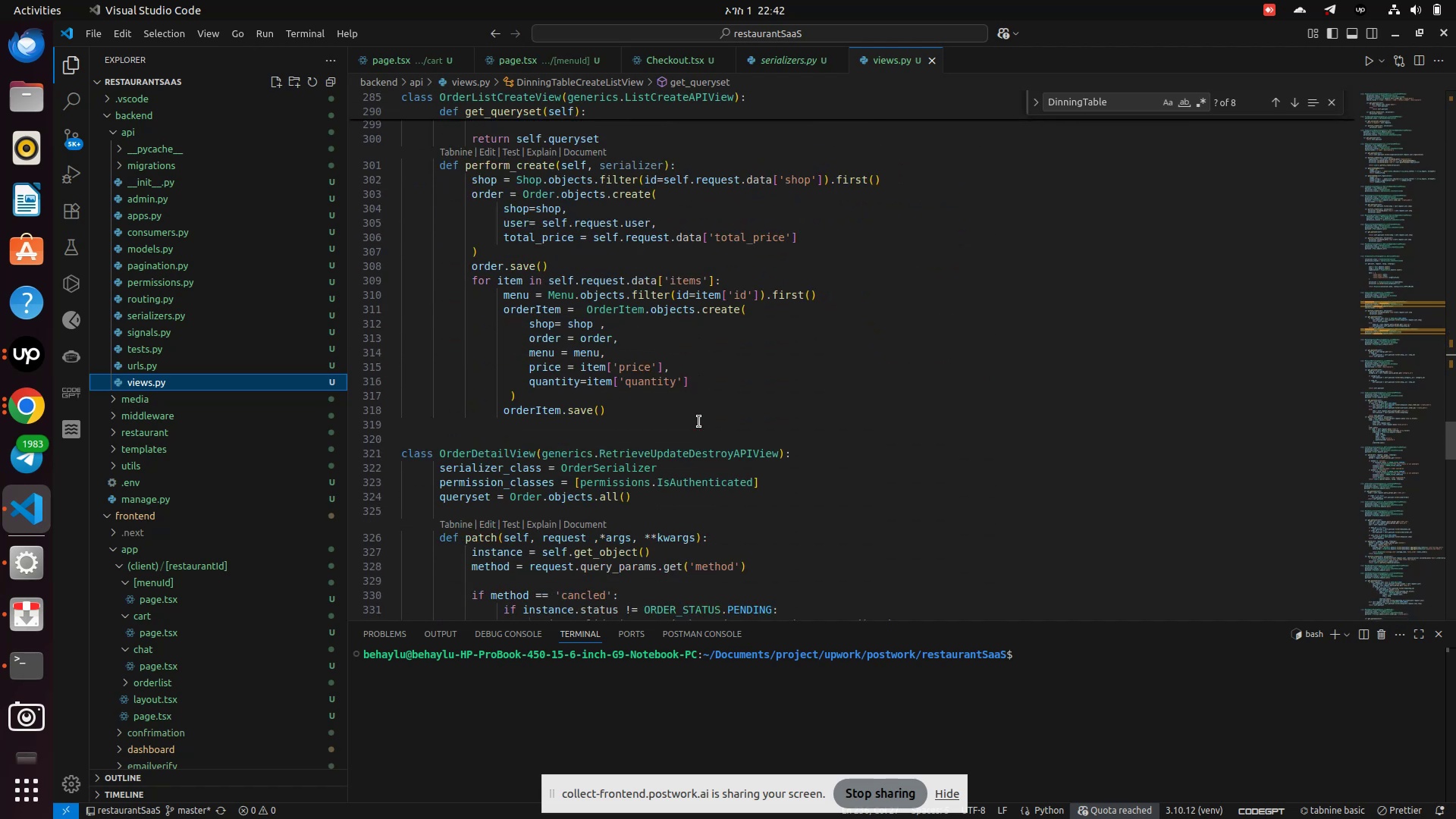 
scroll: coordinate [699, 422], scroll_direction: up, amount: 3.0
 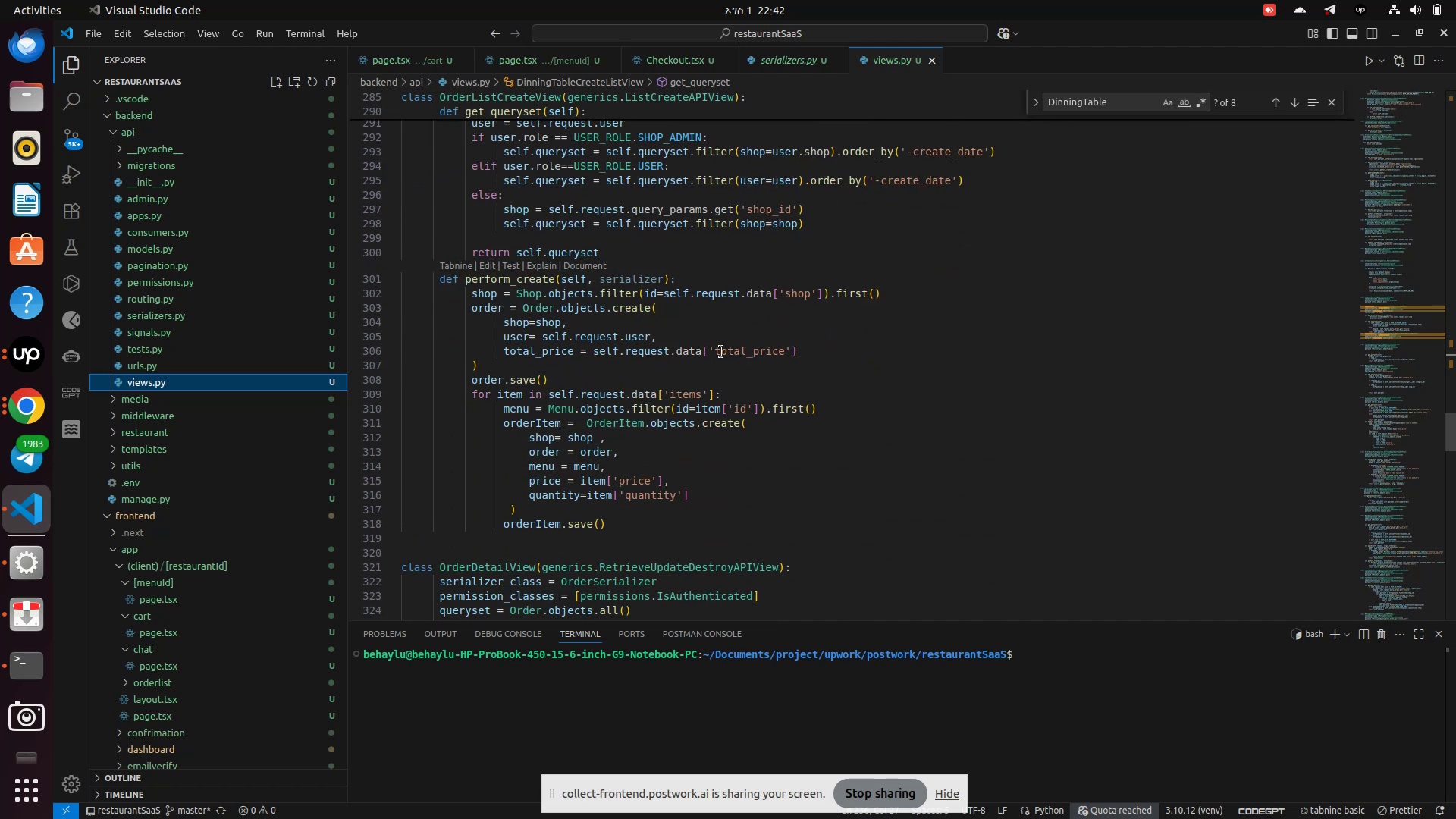 
left_click([824, 347])
 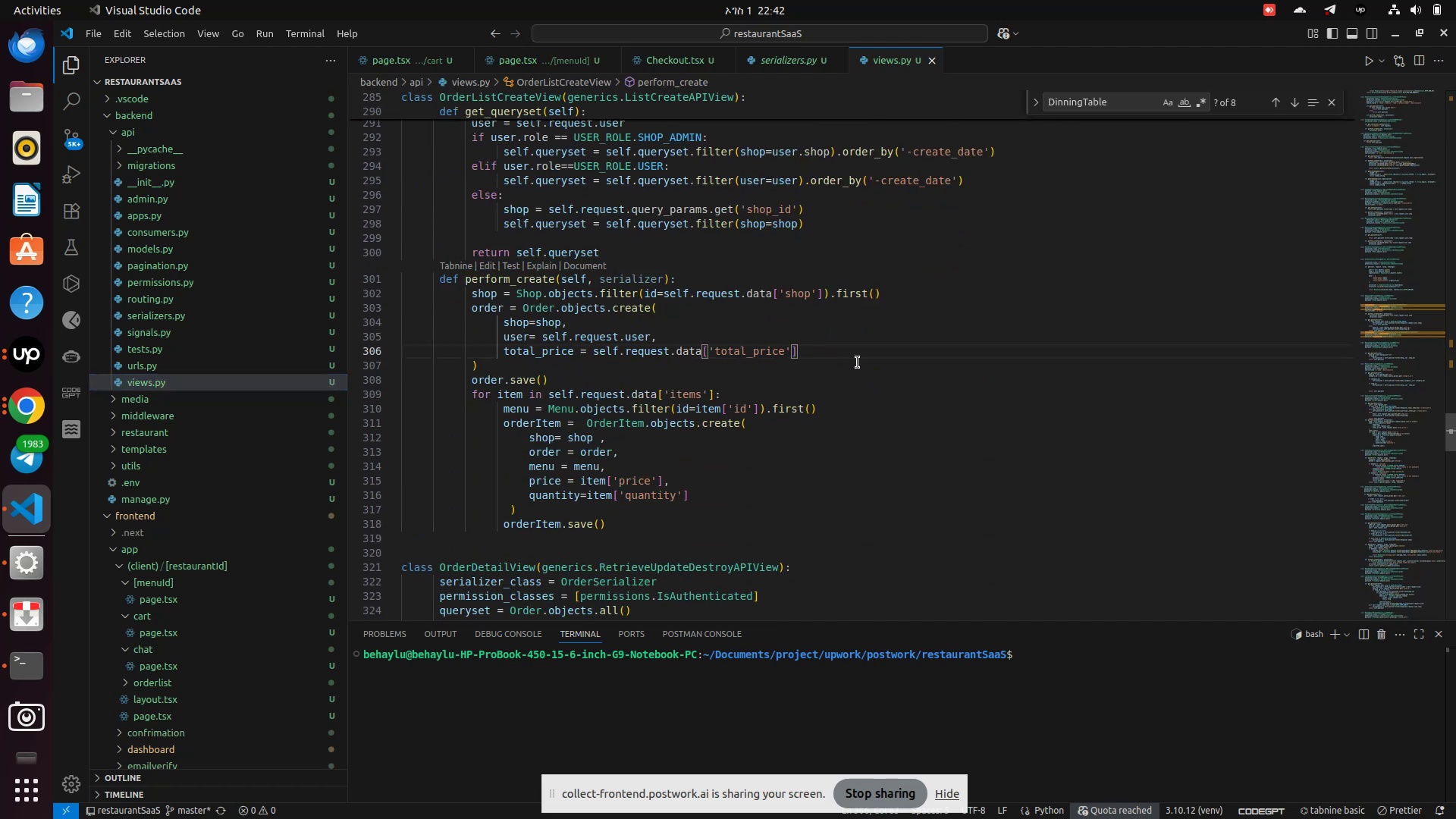 
key(Enter)
 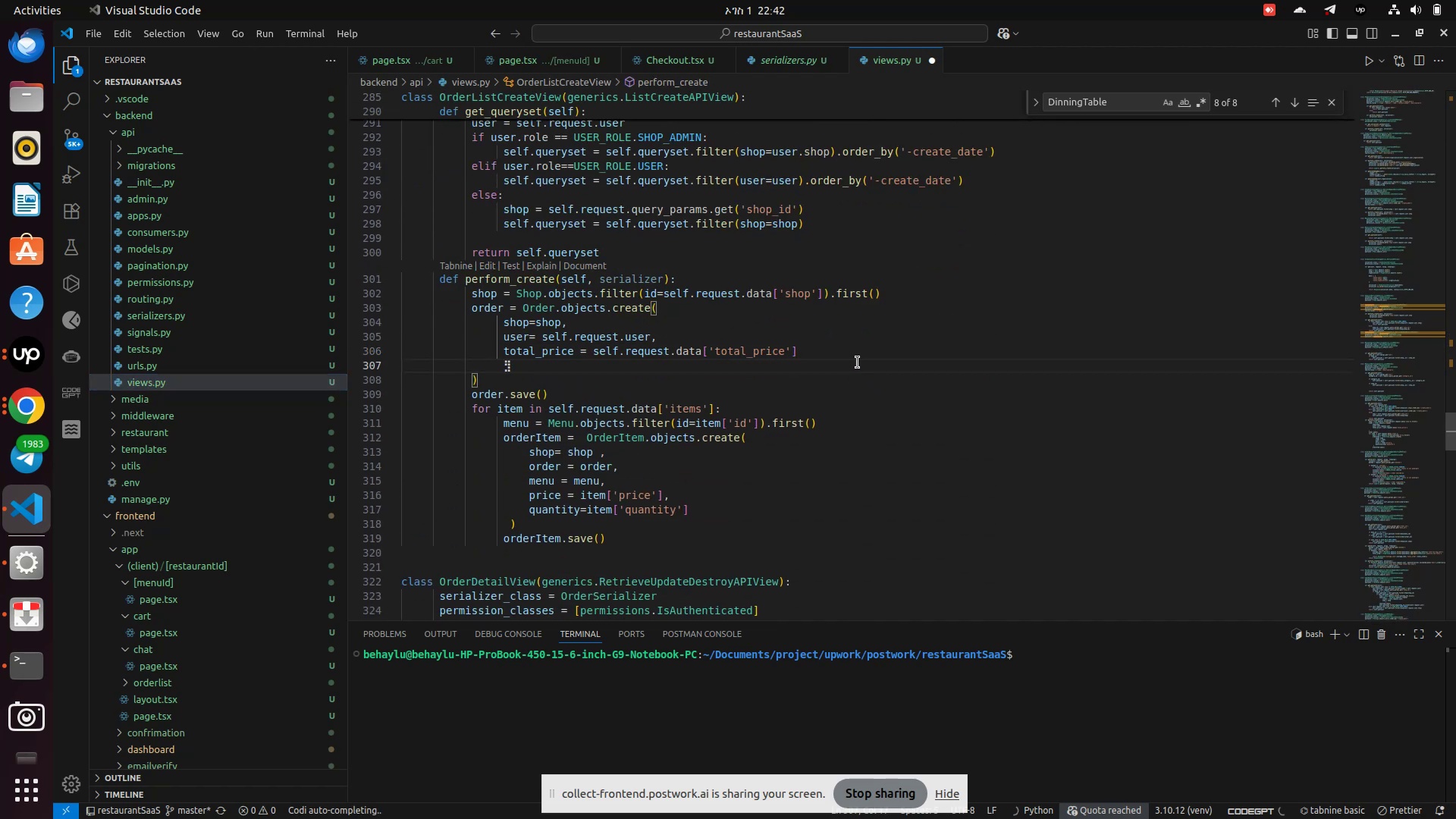 
type(ta)
 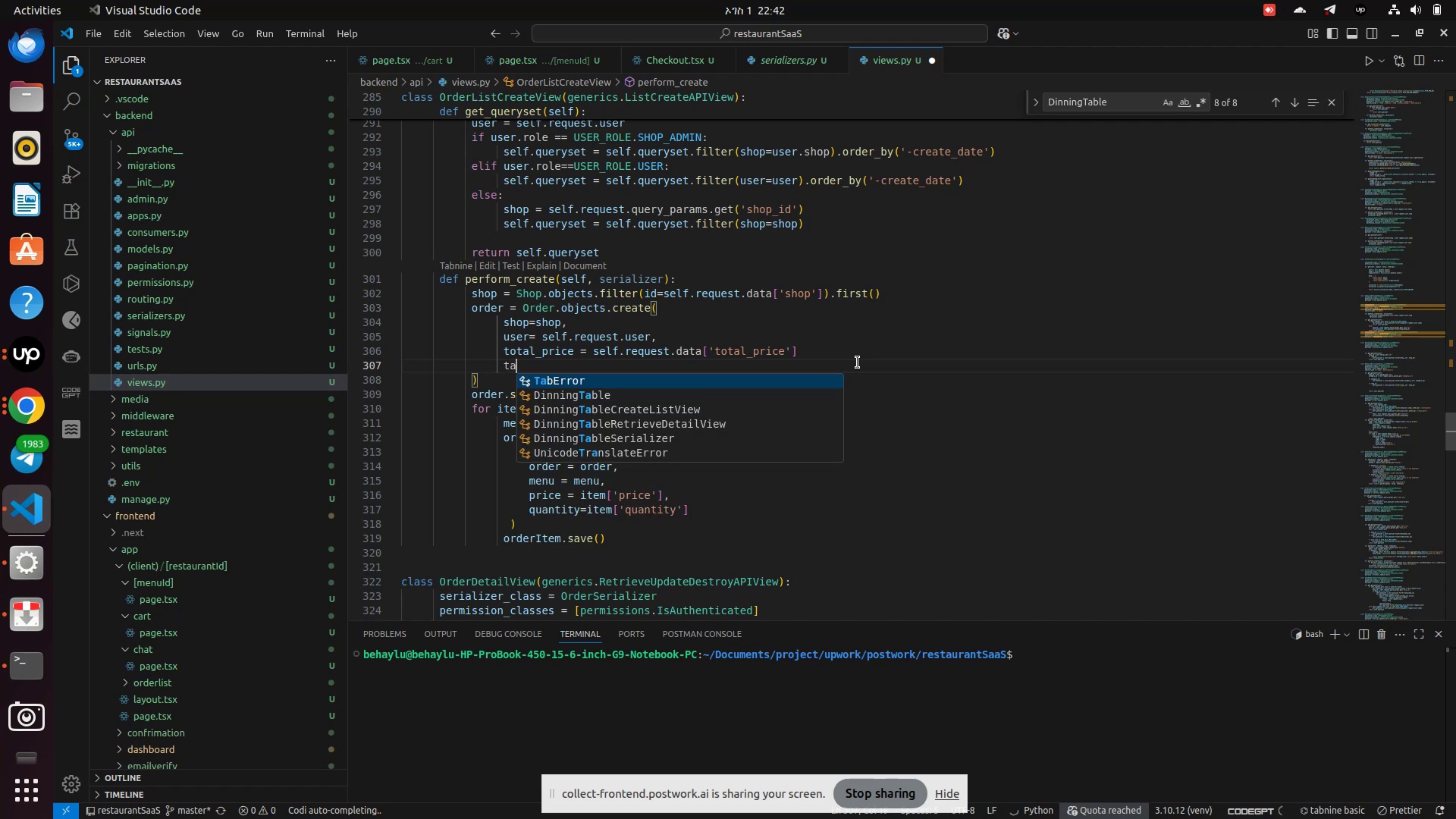 
type(ble_number = self.request.data['table_number)
 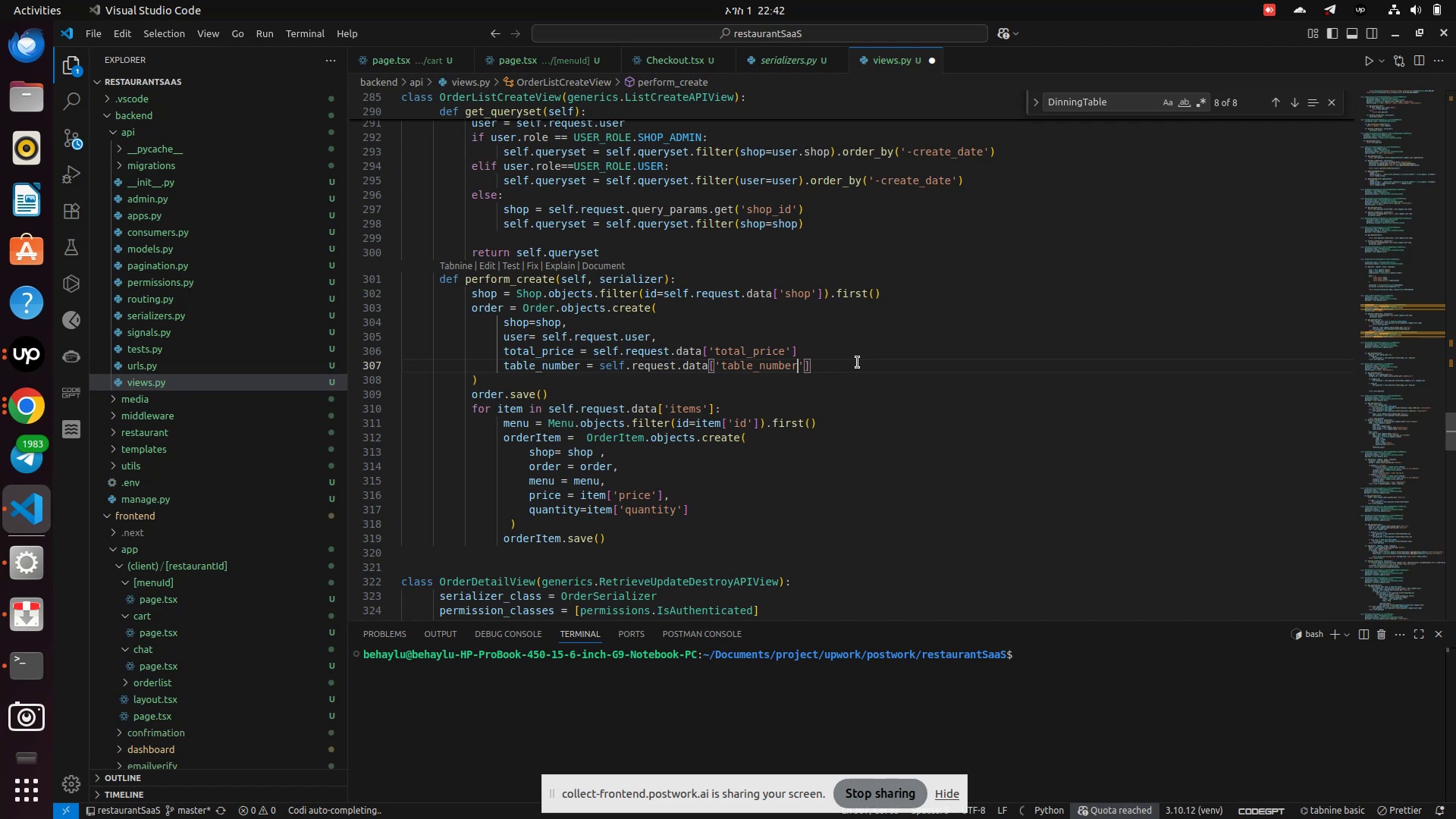 
left_click([858, 362])
 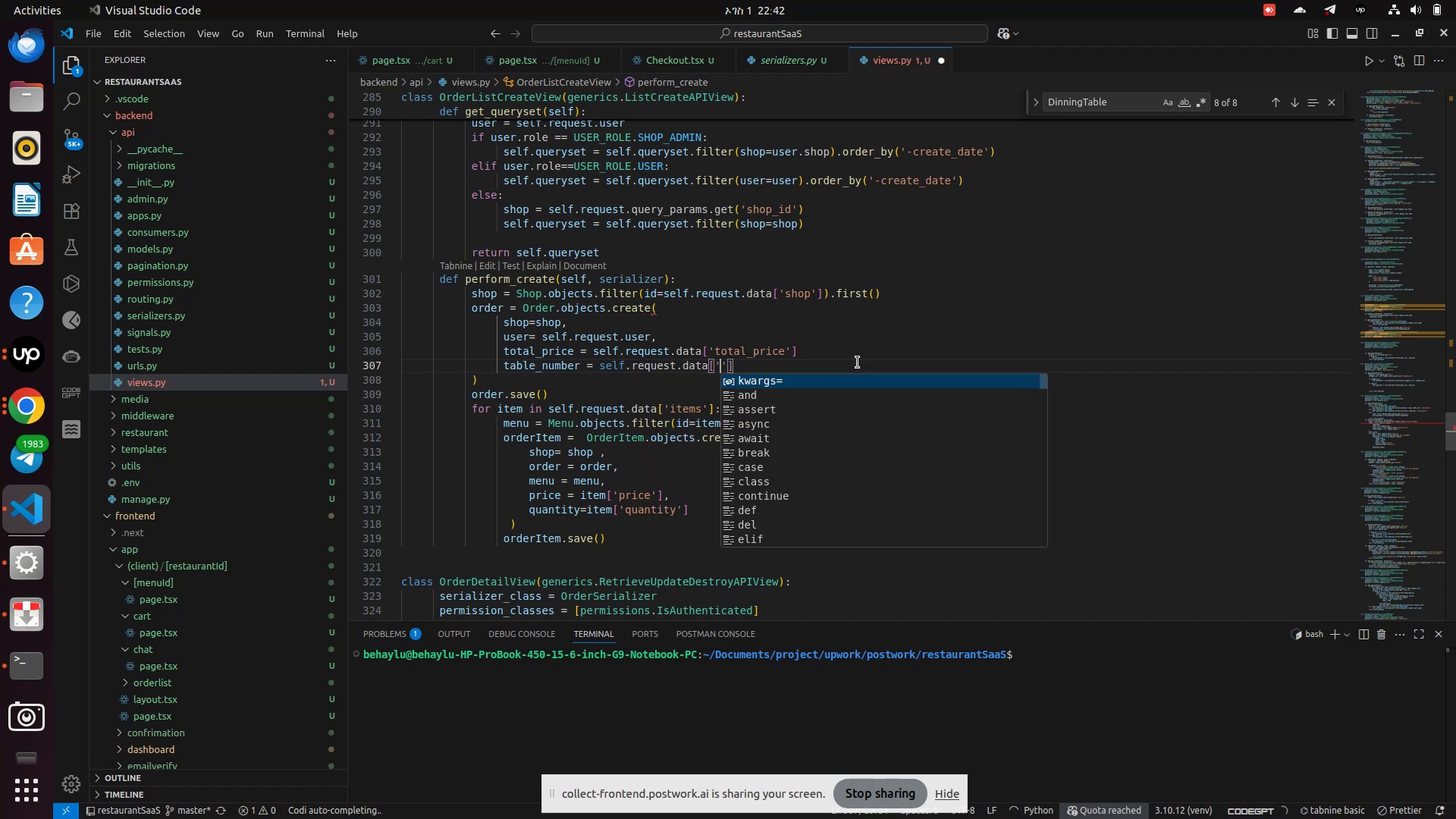 
key(Control+S)
 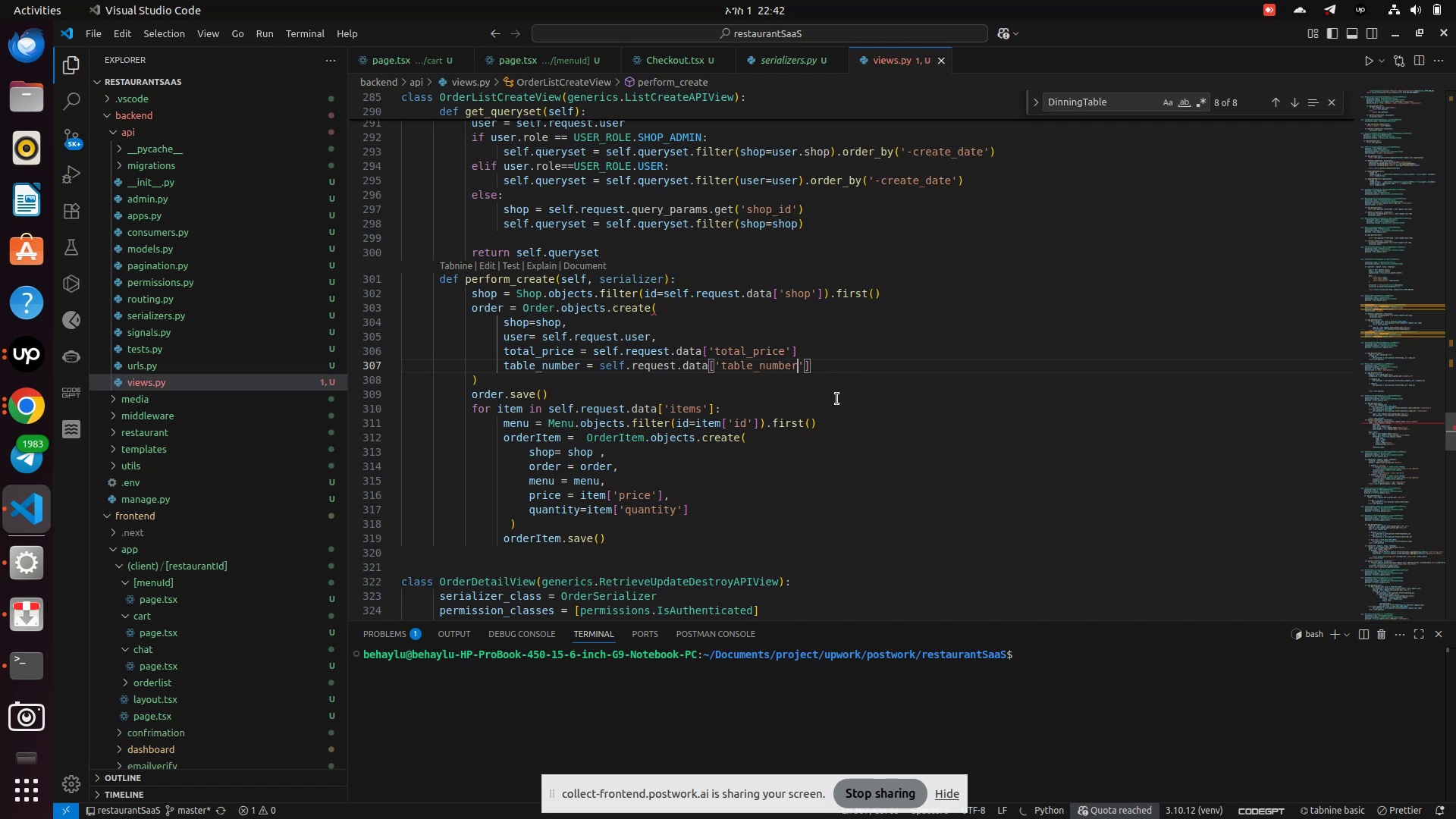 
left_click([835, 403])
 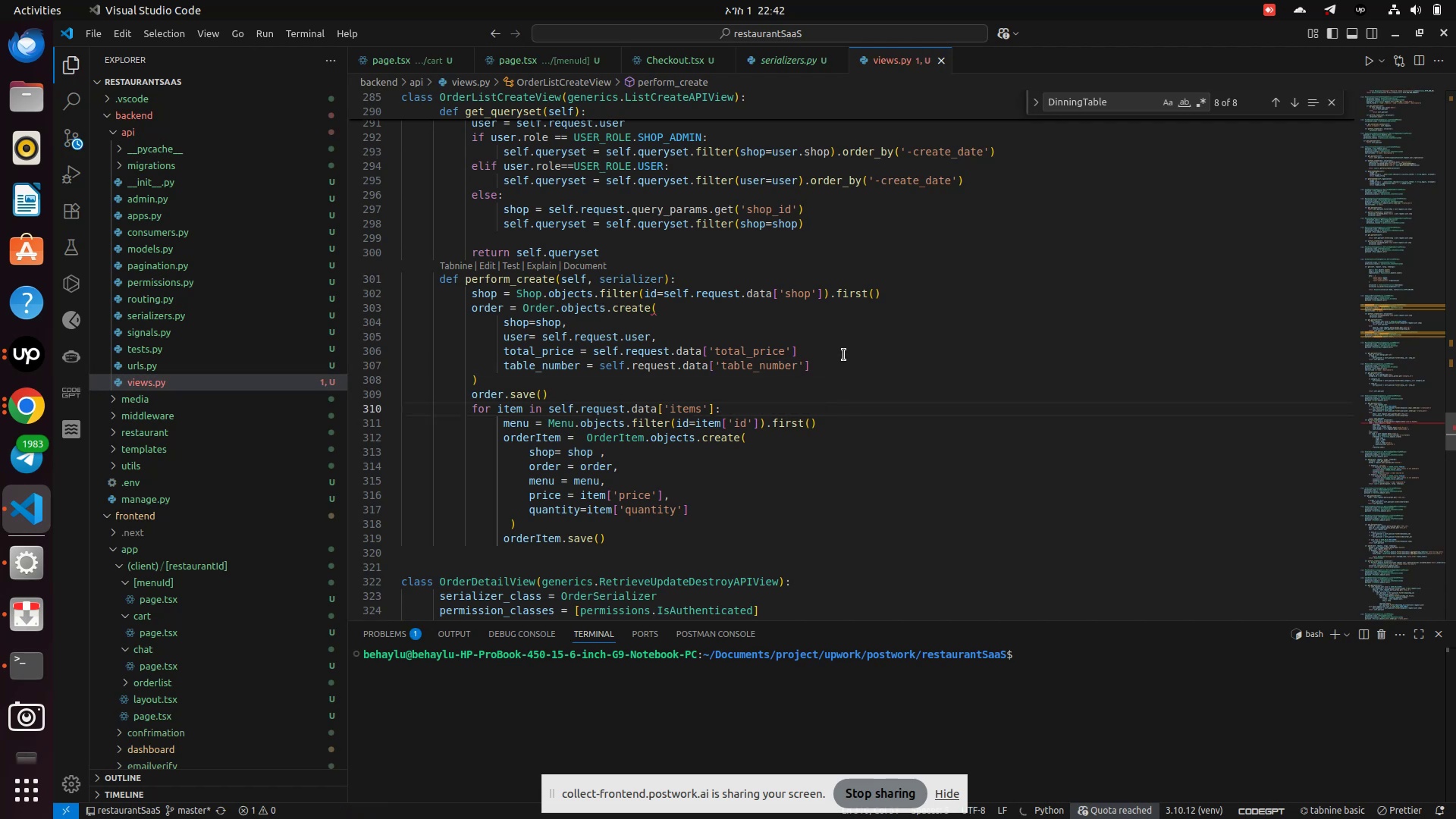 
left_click([844, 353])
 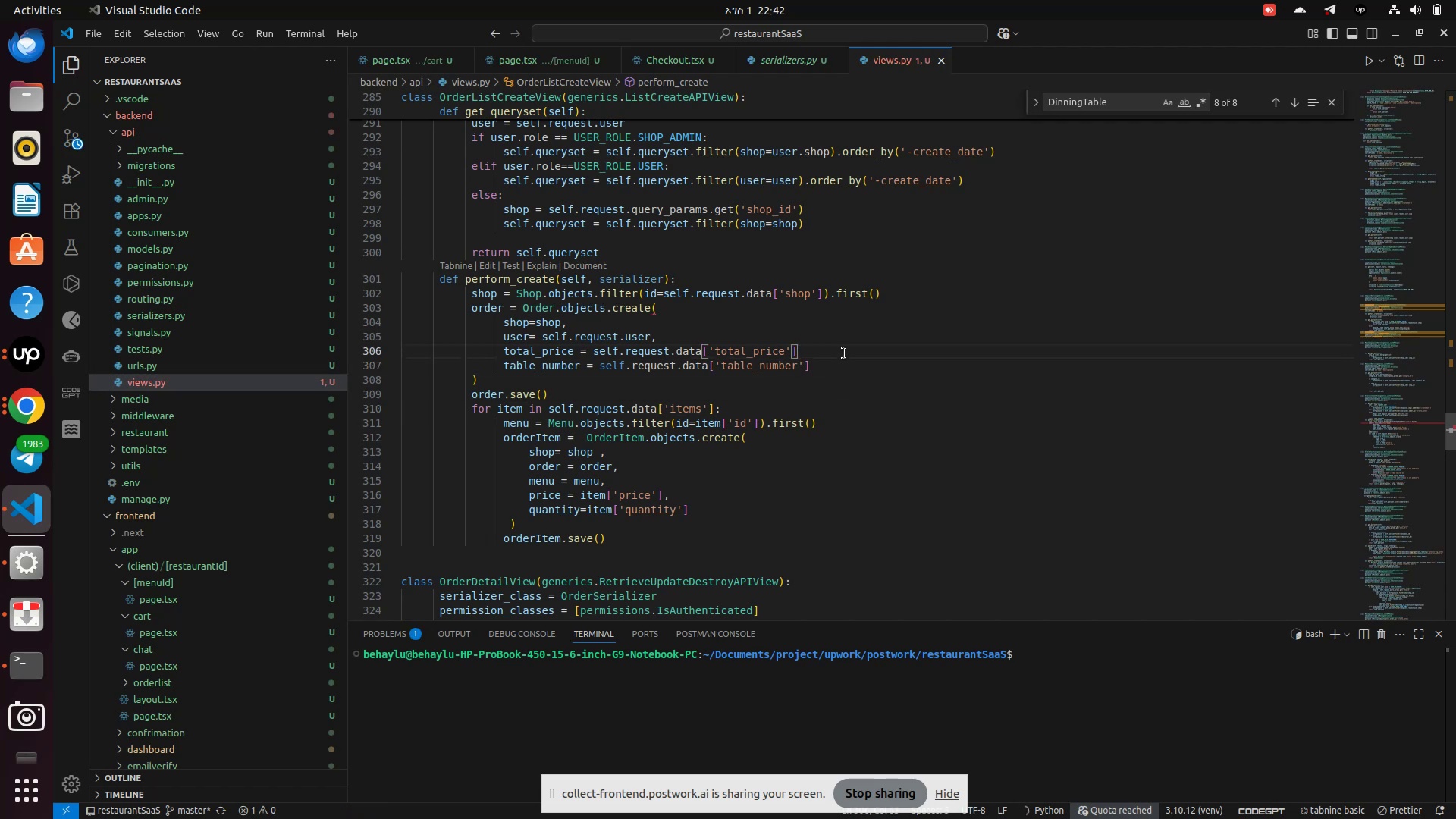 
key(Comma)
 